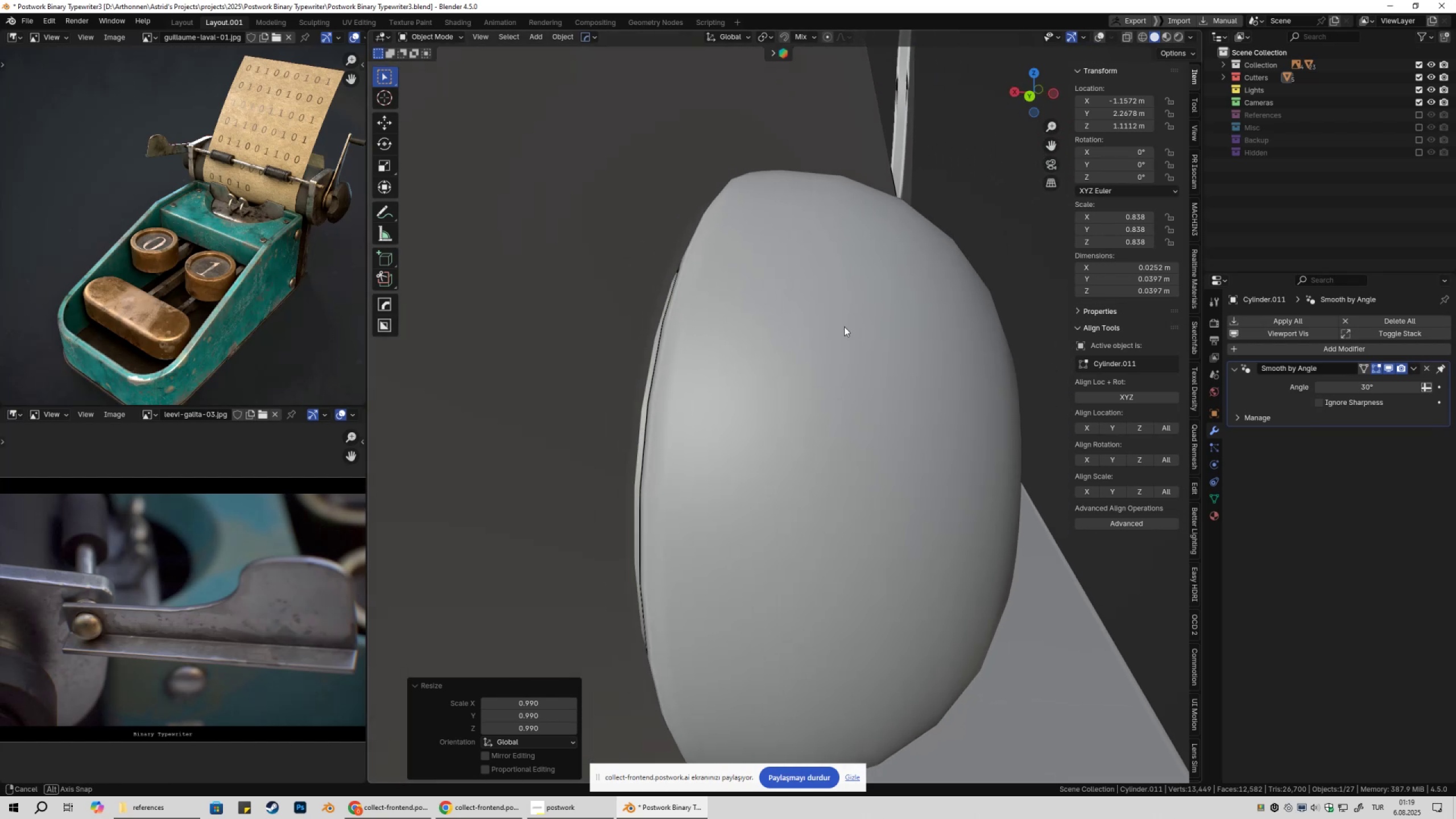 
scroll: coordinate [855, 383], scroll_direction: down, amount: 5.0
 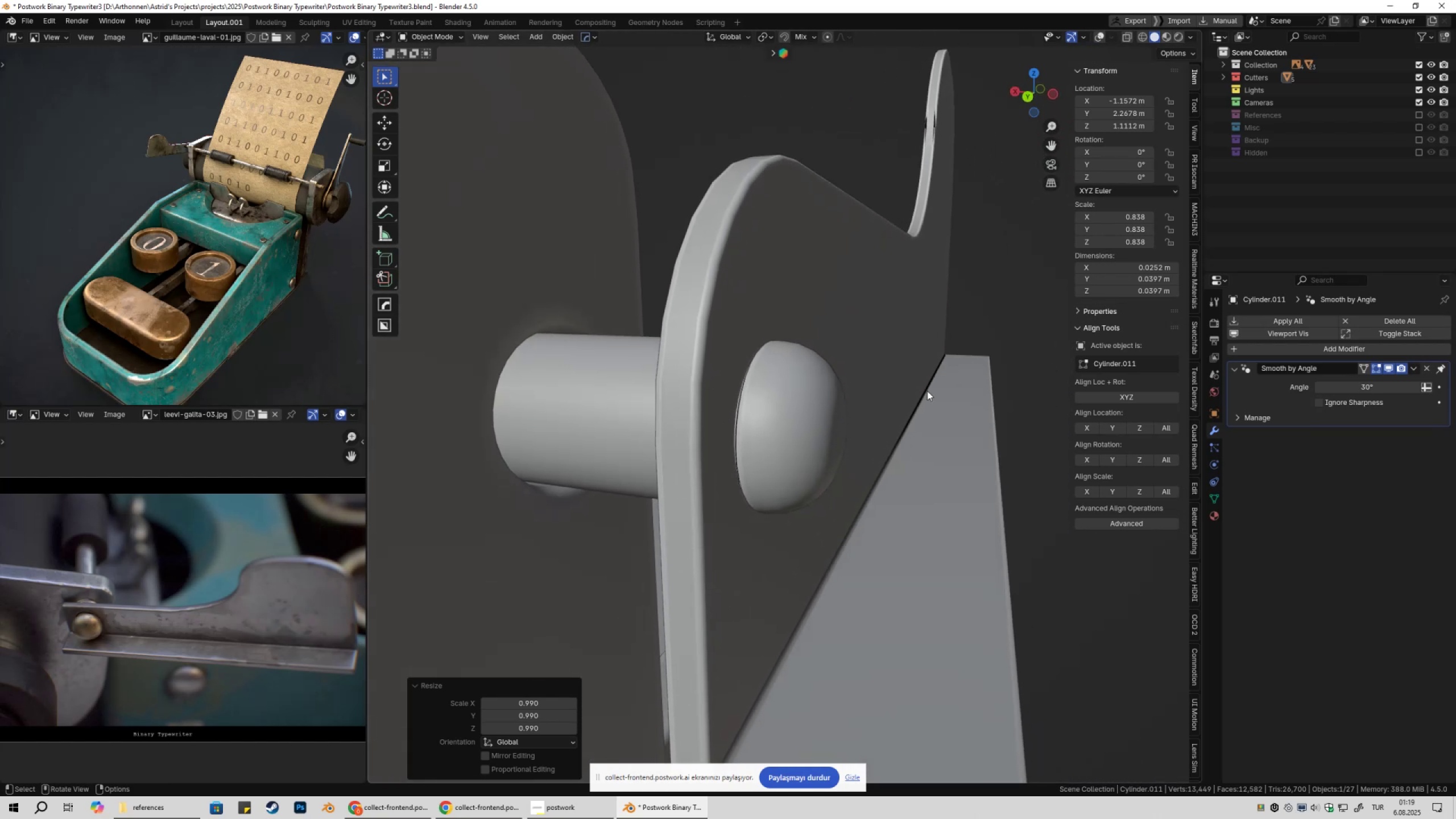 
key(S)
 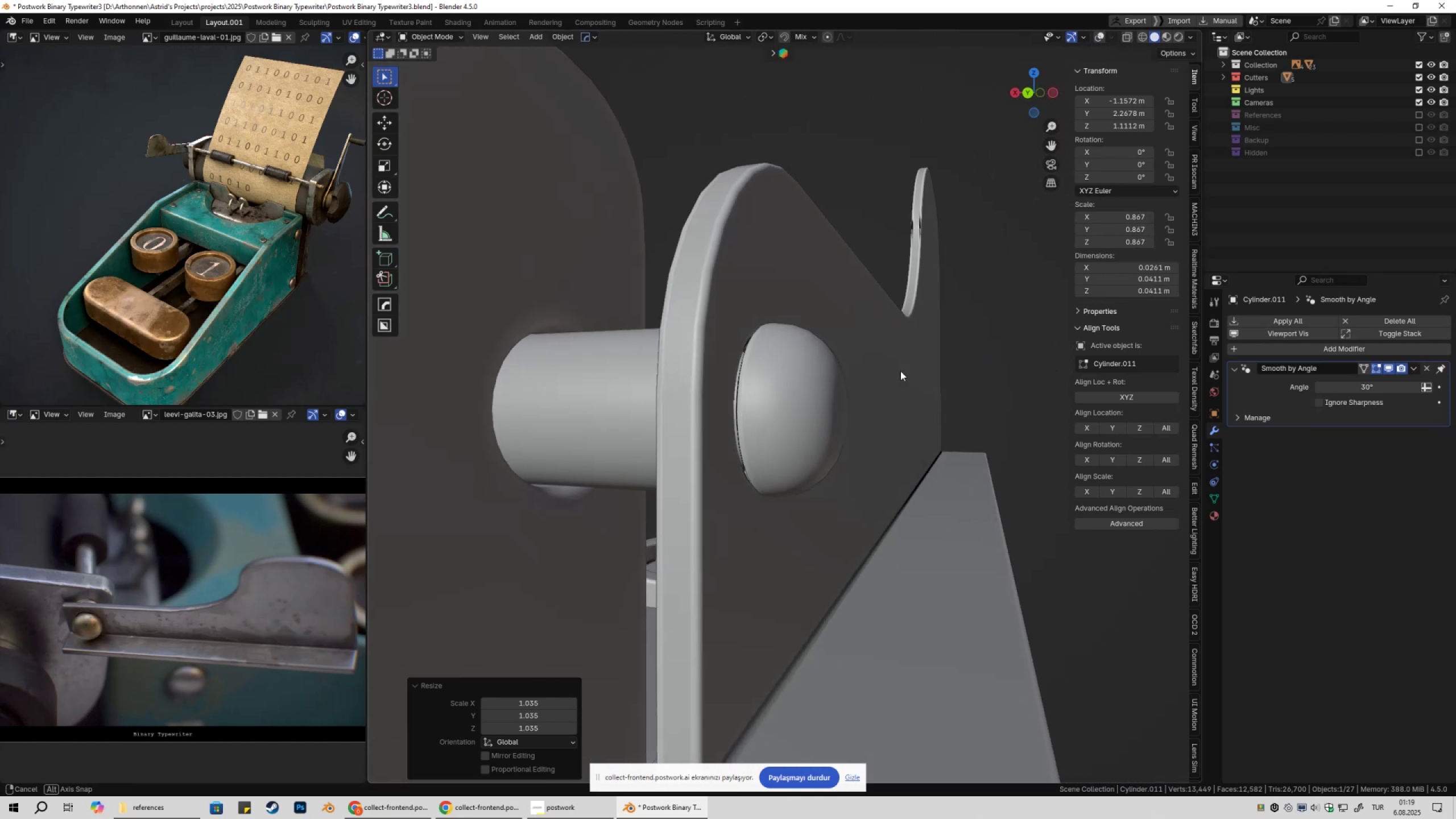 
scroll: coordinate [734, 390], scroll_direction: down, amount: 3.0
 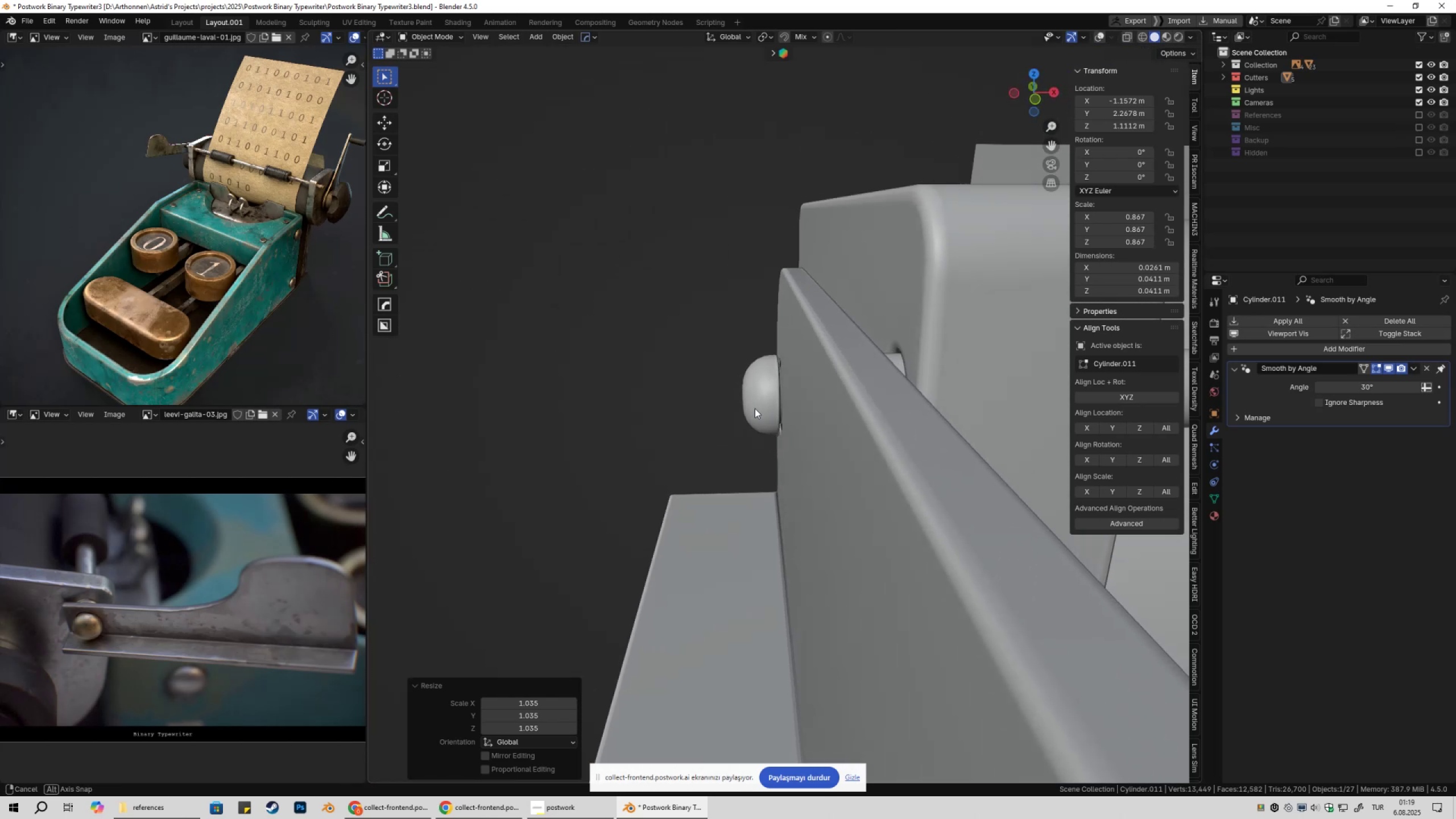 
wait(7.2)
 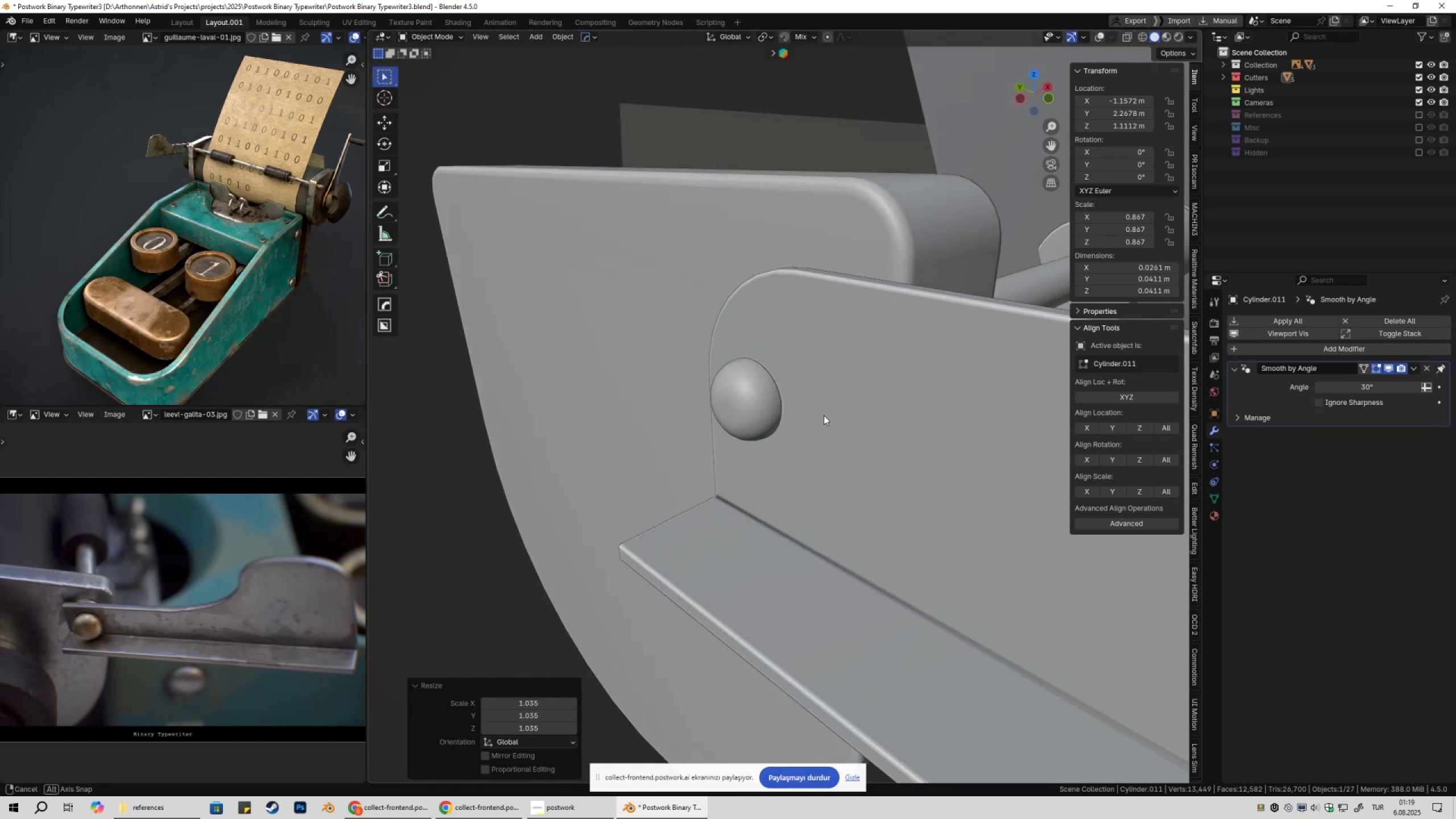 
scroll: coordinate [804, 435], scroll_direction: down, amount: 5.0
 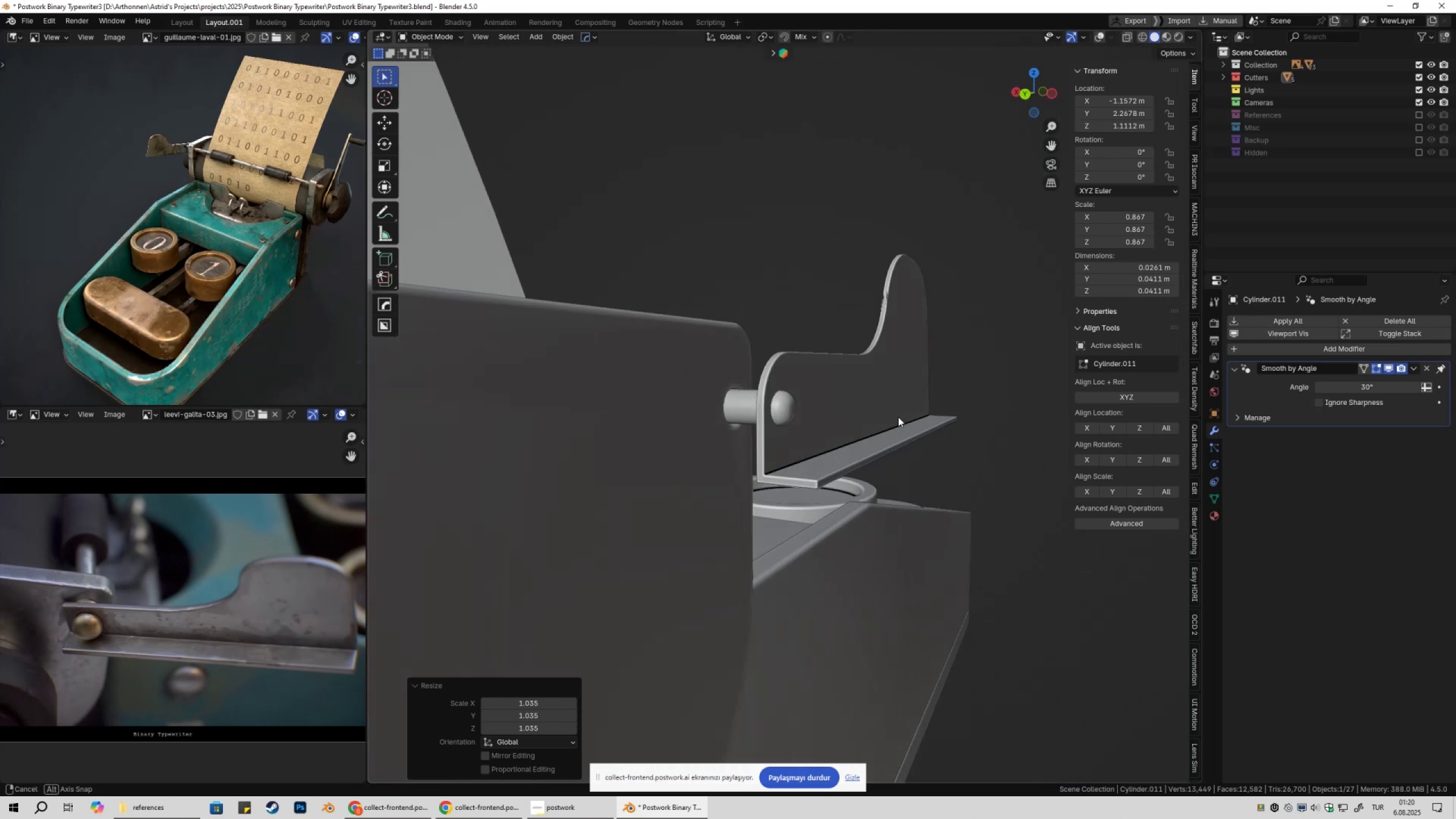 
scroll: coordinate [839, 439], scroll_direction: up, amount: 11.0
 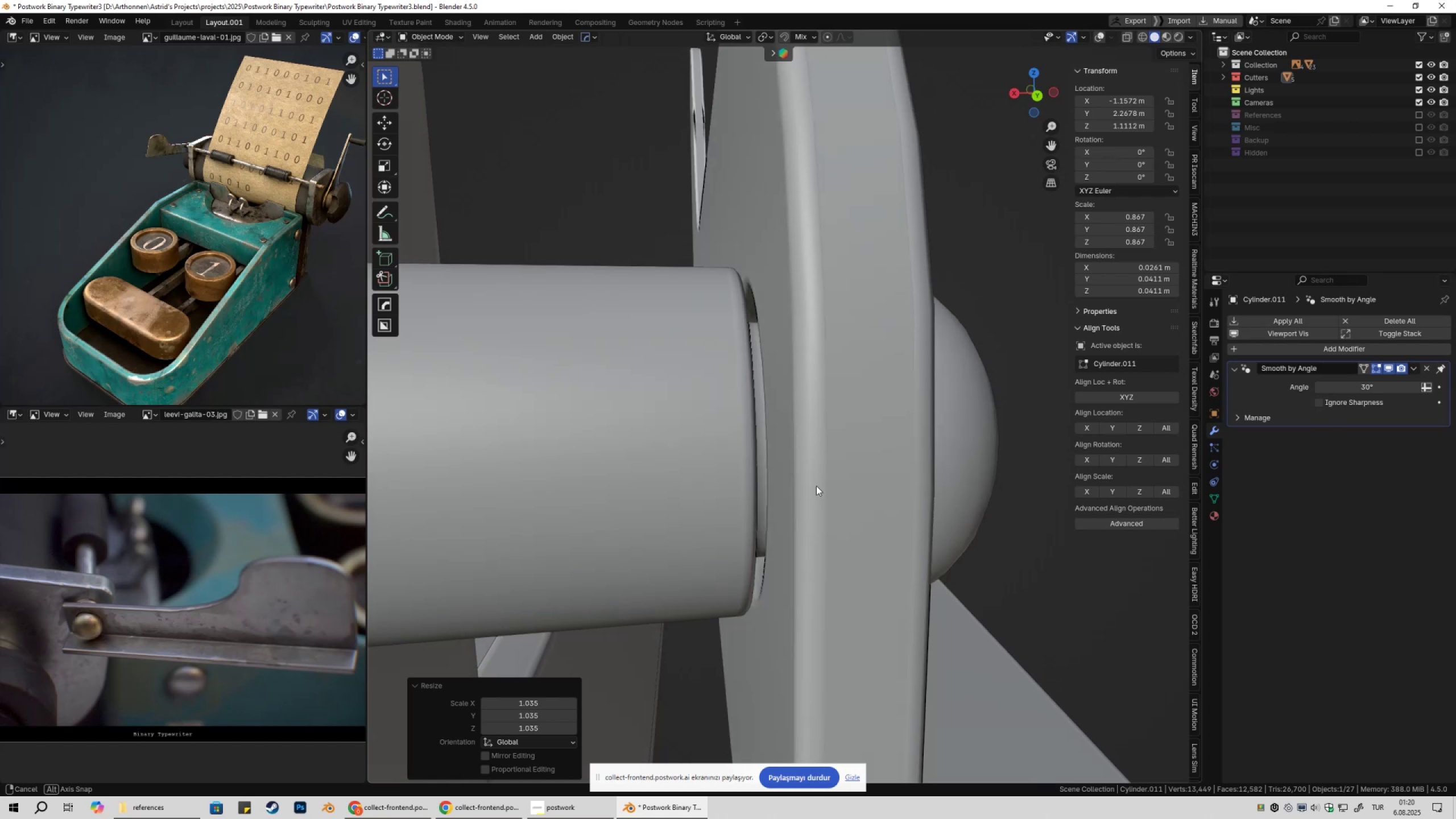 
scroll: coordinate [755, 512], scroll_direction: down, amount: 5.0
 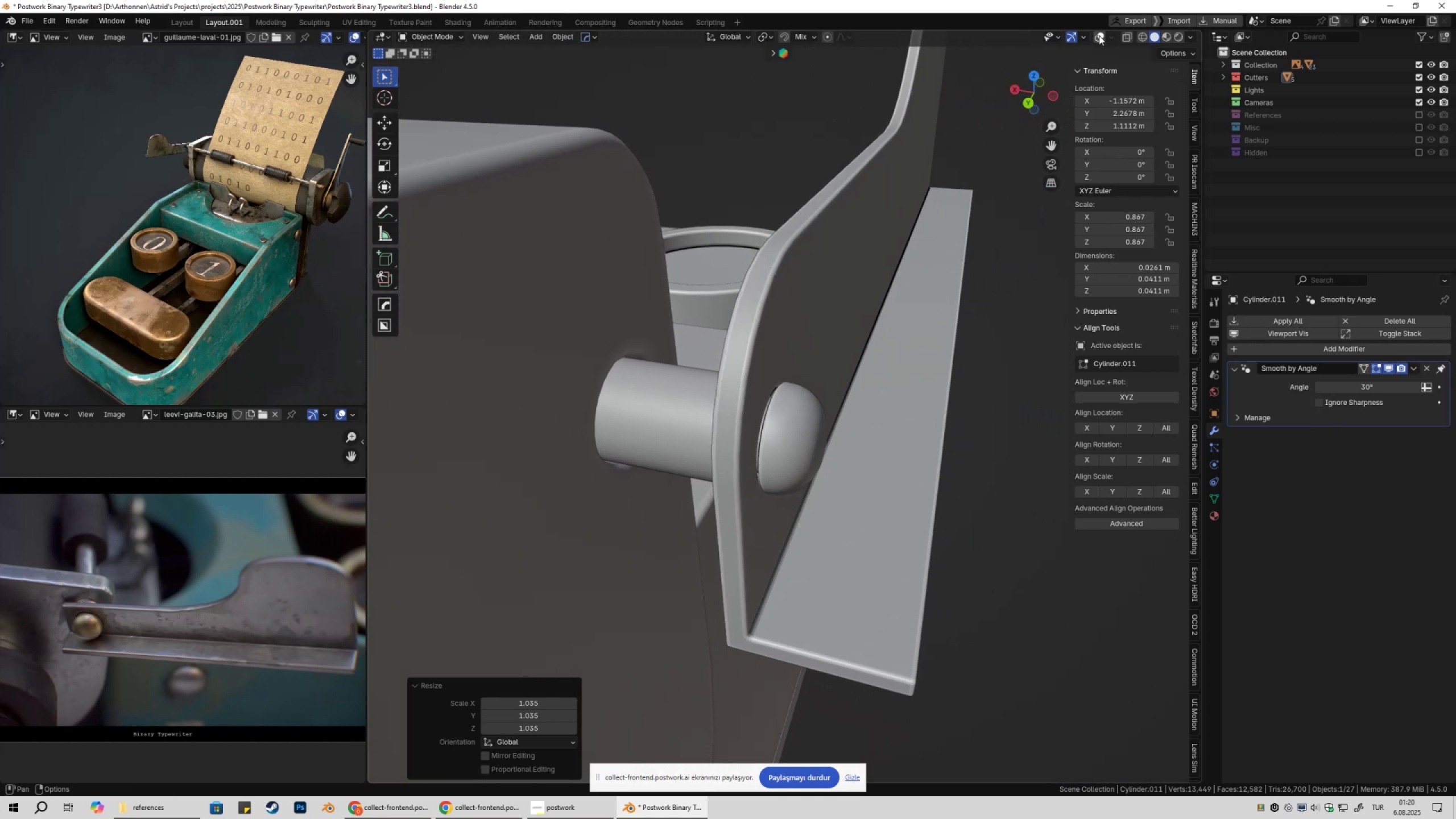 
left_click([801, 444])
 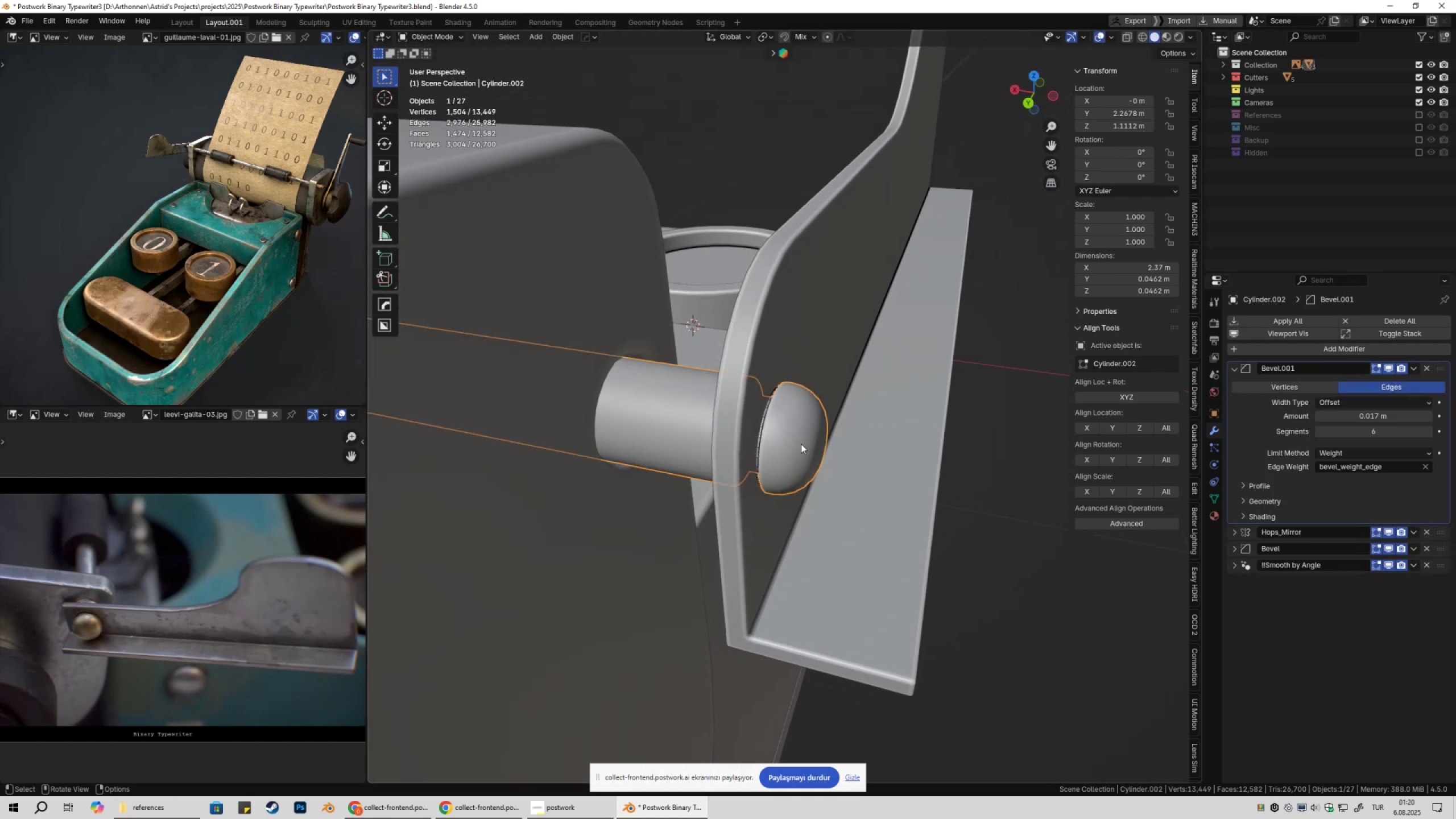 
key(Tab)
 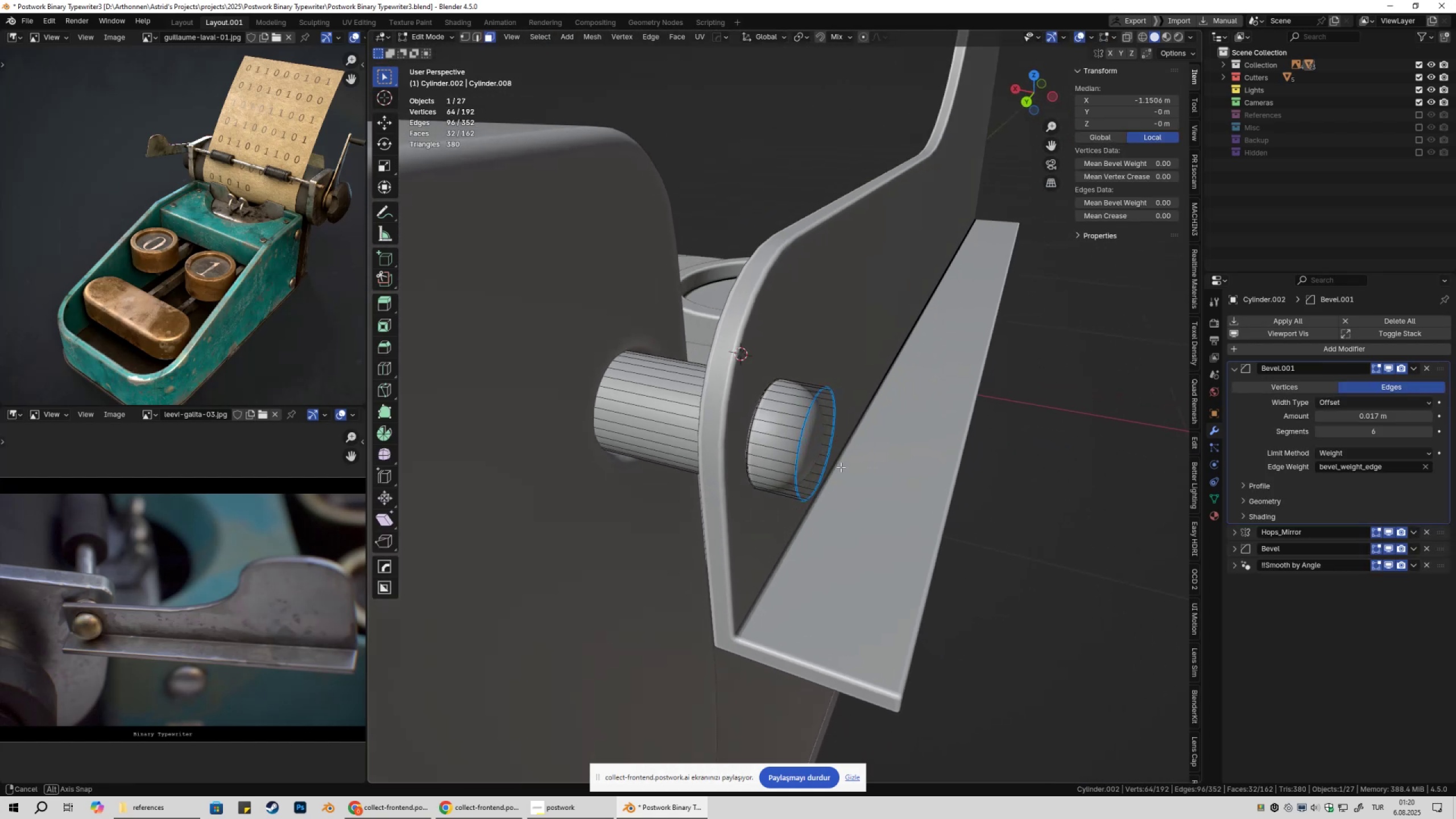 
key(3)
 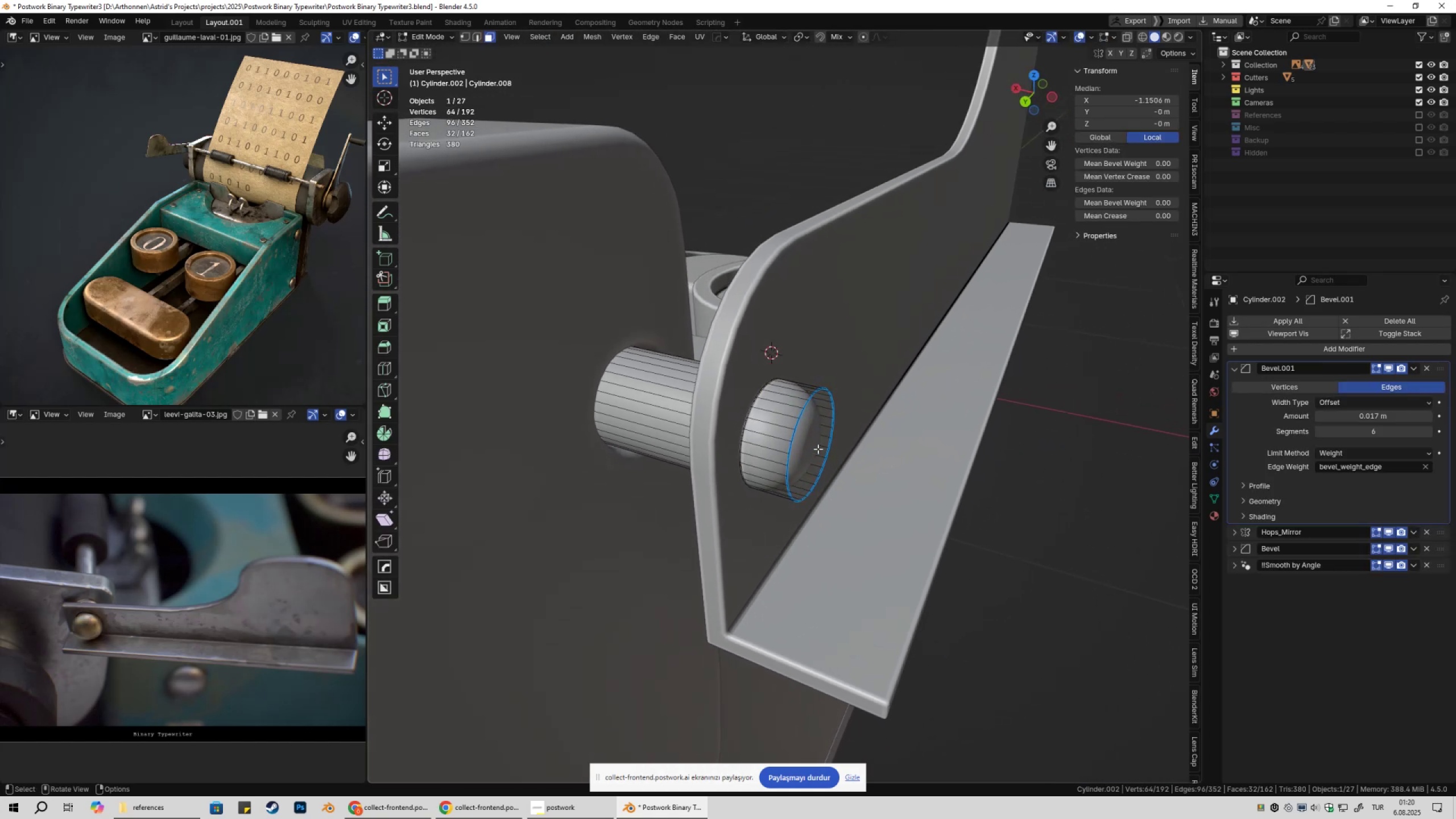 
left_click([818, 449])
 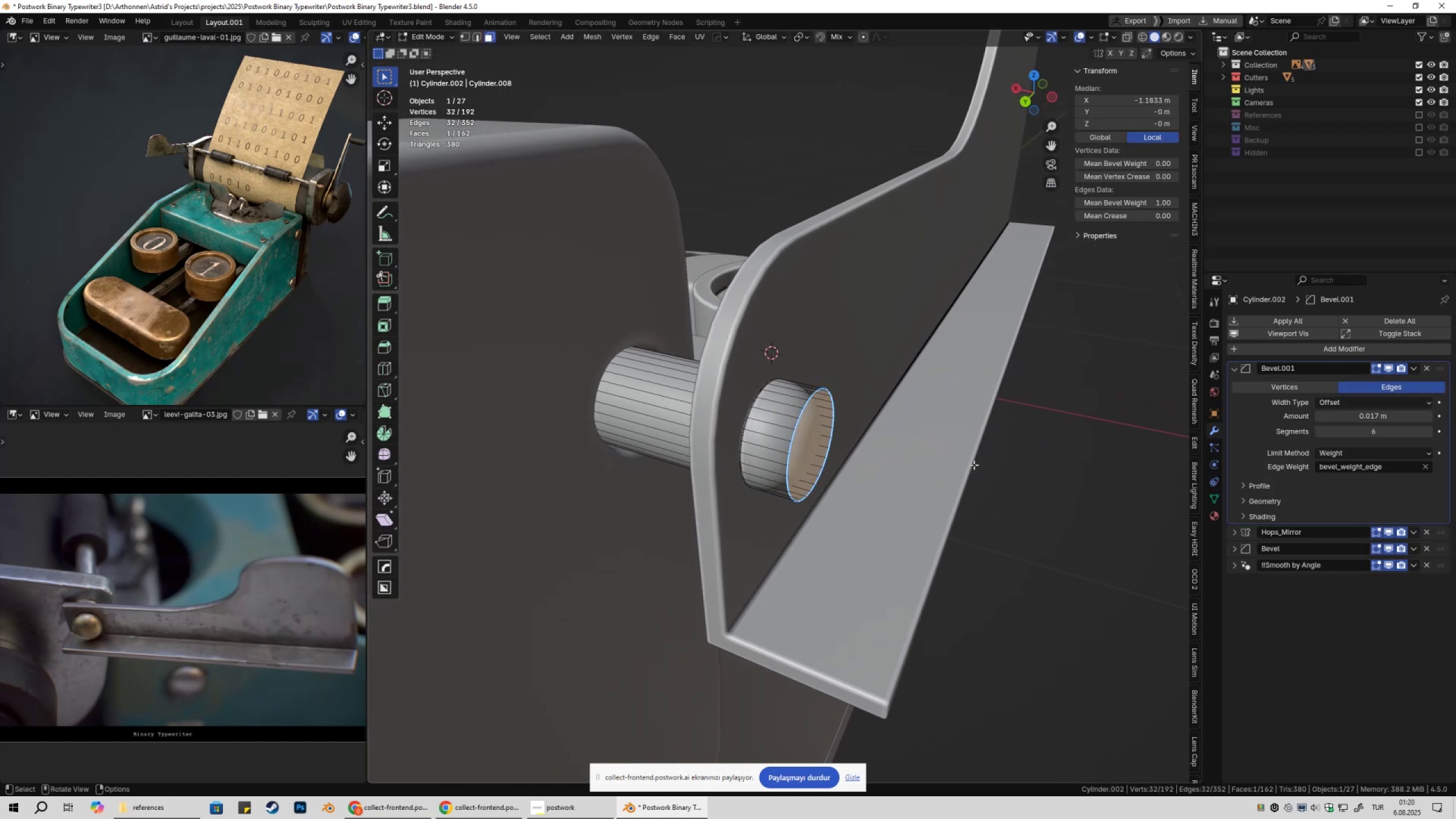 
key(Control+NumpadAdd)
 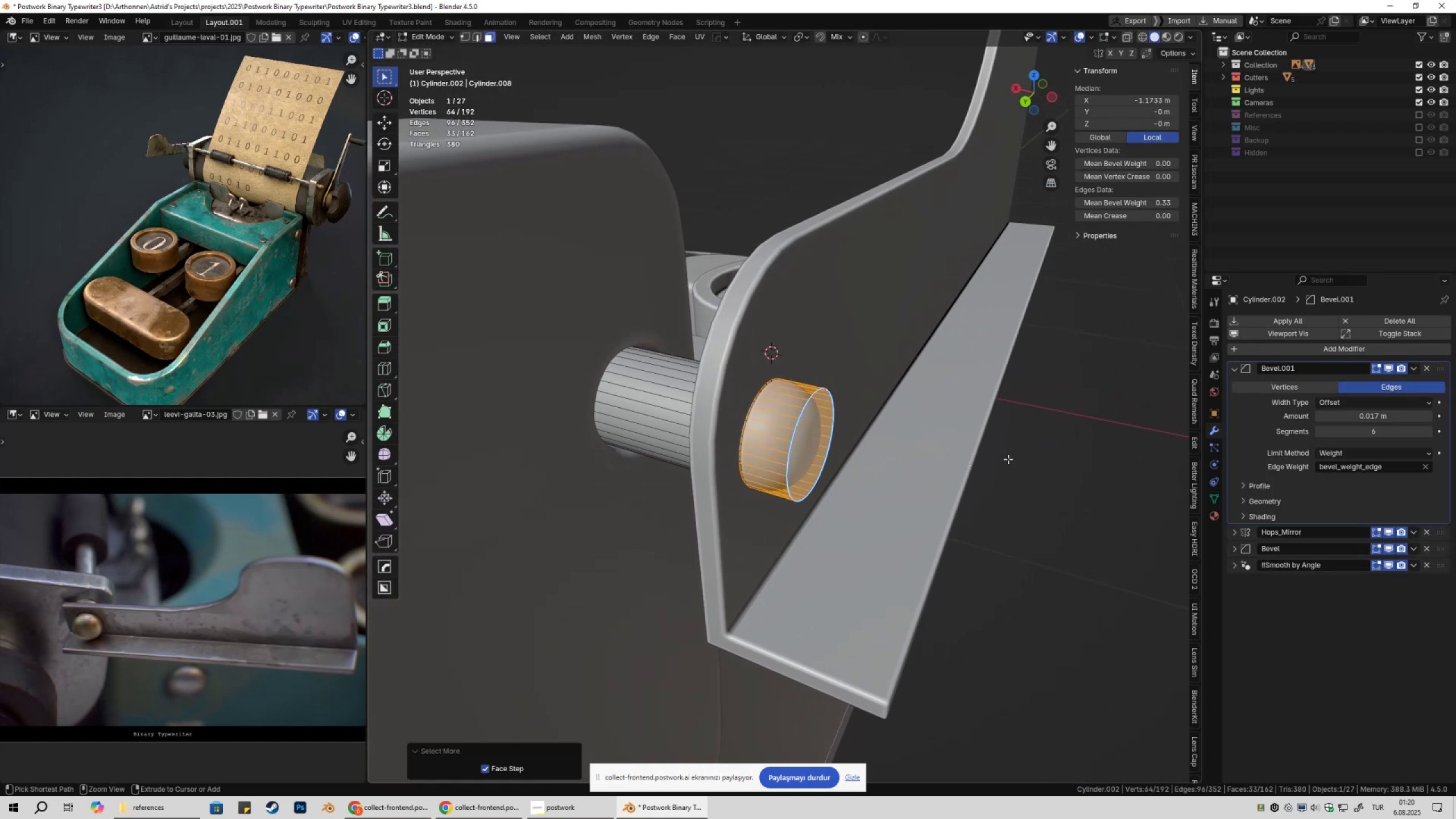 
key(Control+NumpadAdd)
 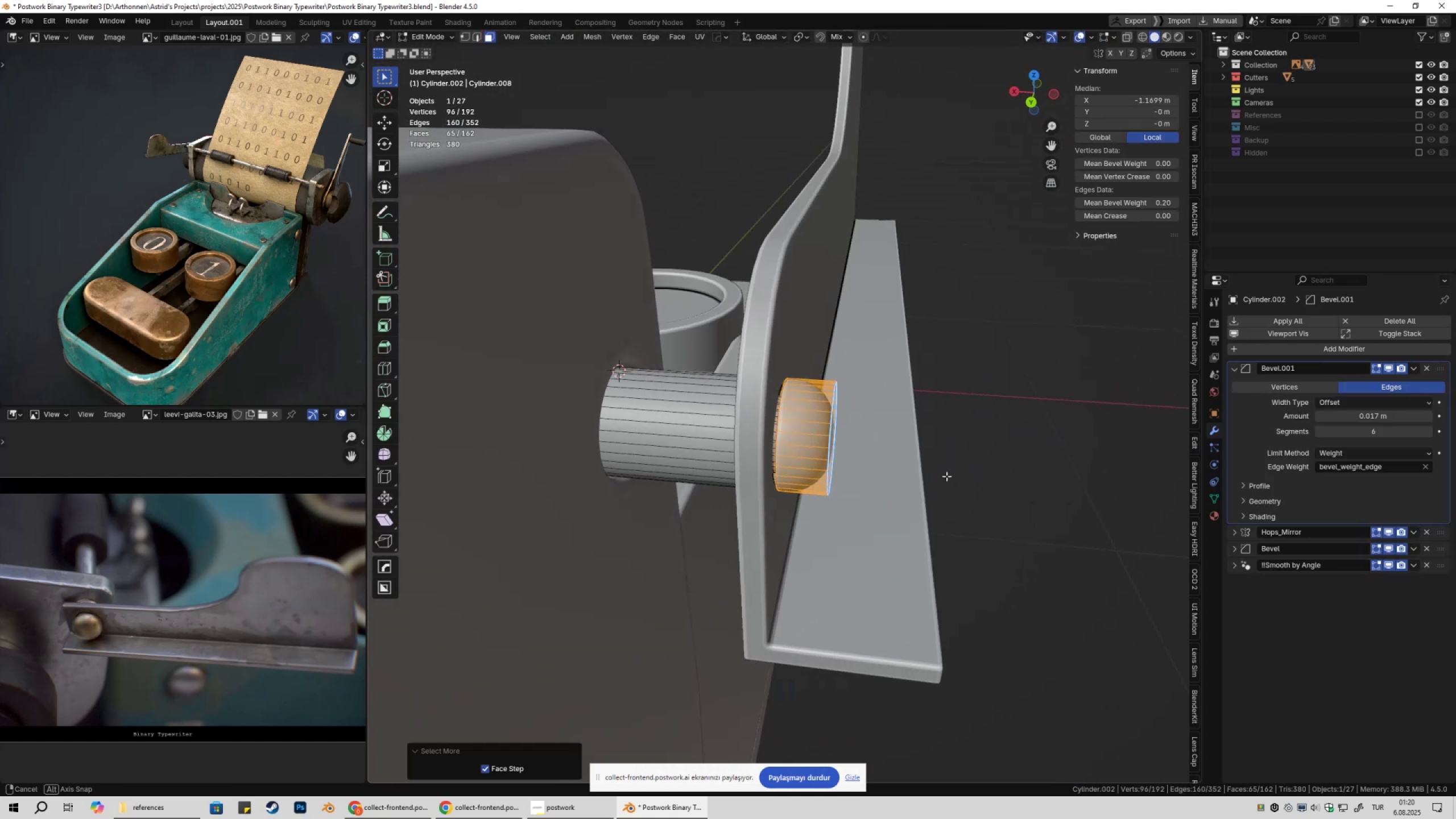 
key(Control+NumpadAdd)
 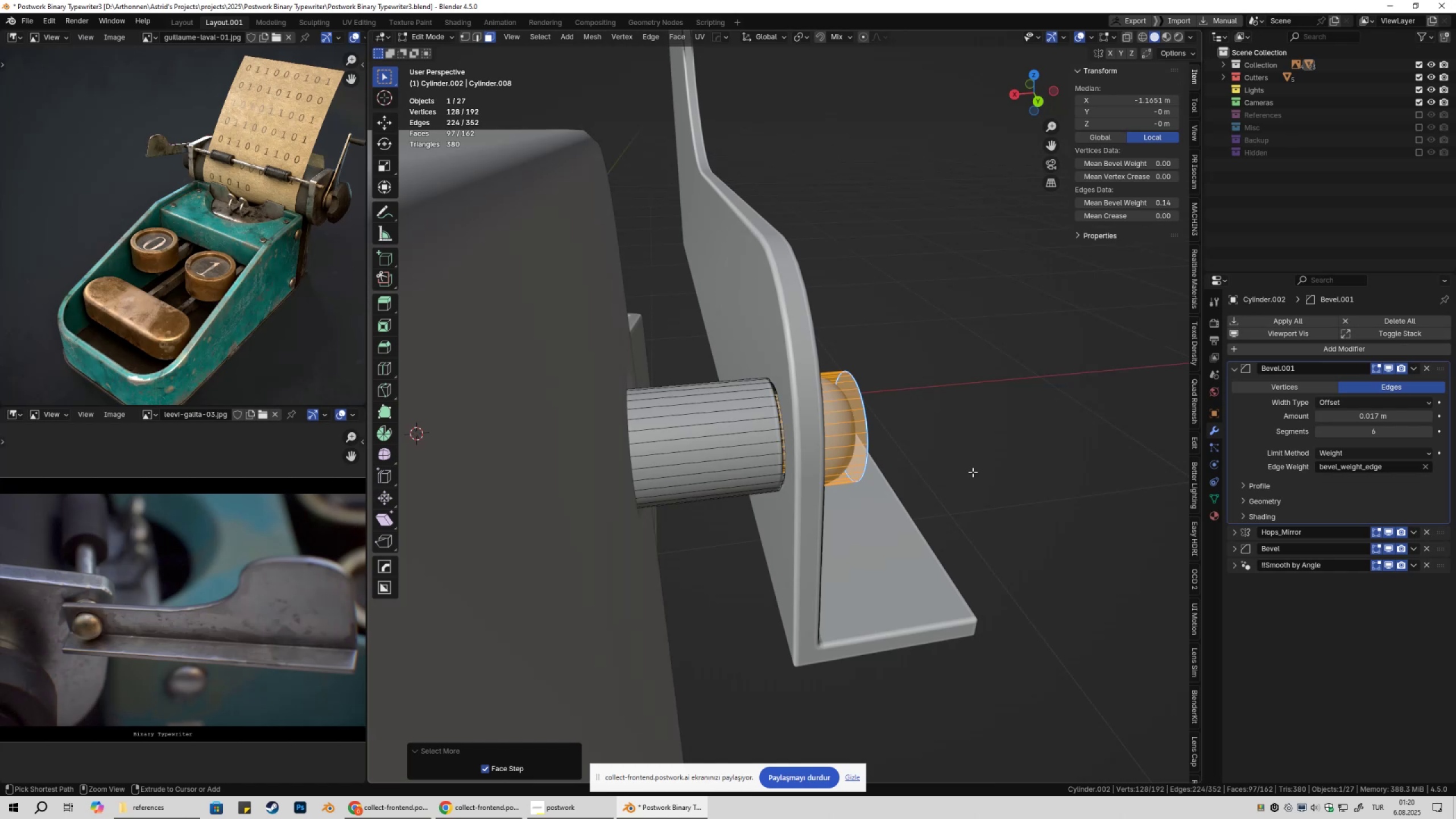 
key(Control+NumpadSubtract)
 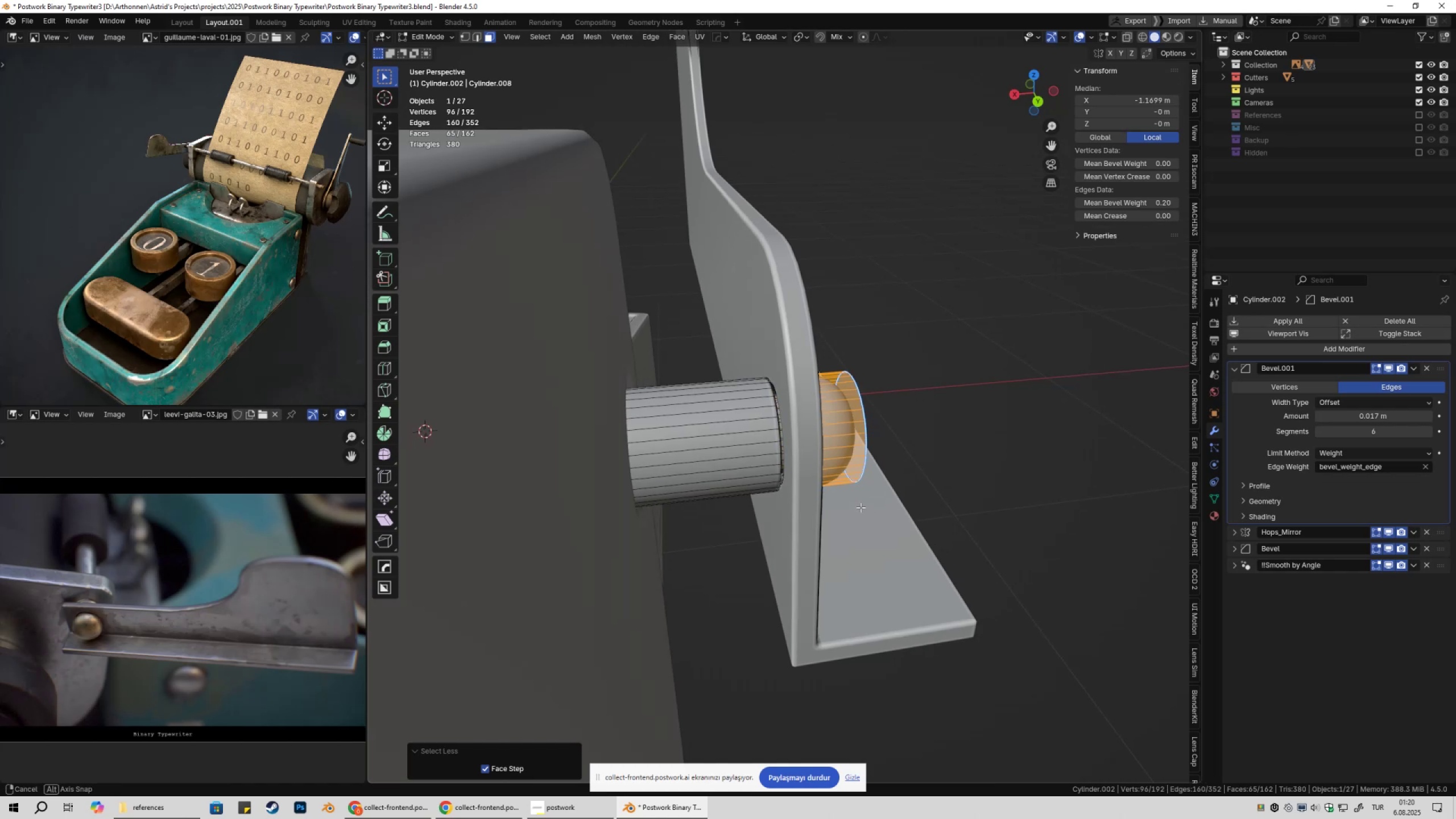 
type(gyx)
key(Escape)
type(gx)
 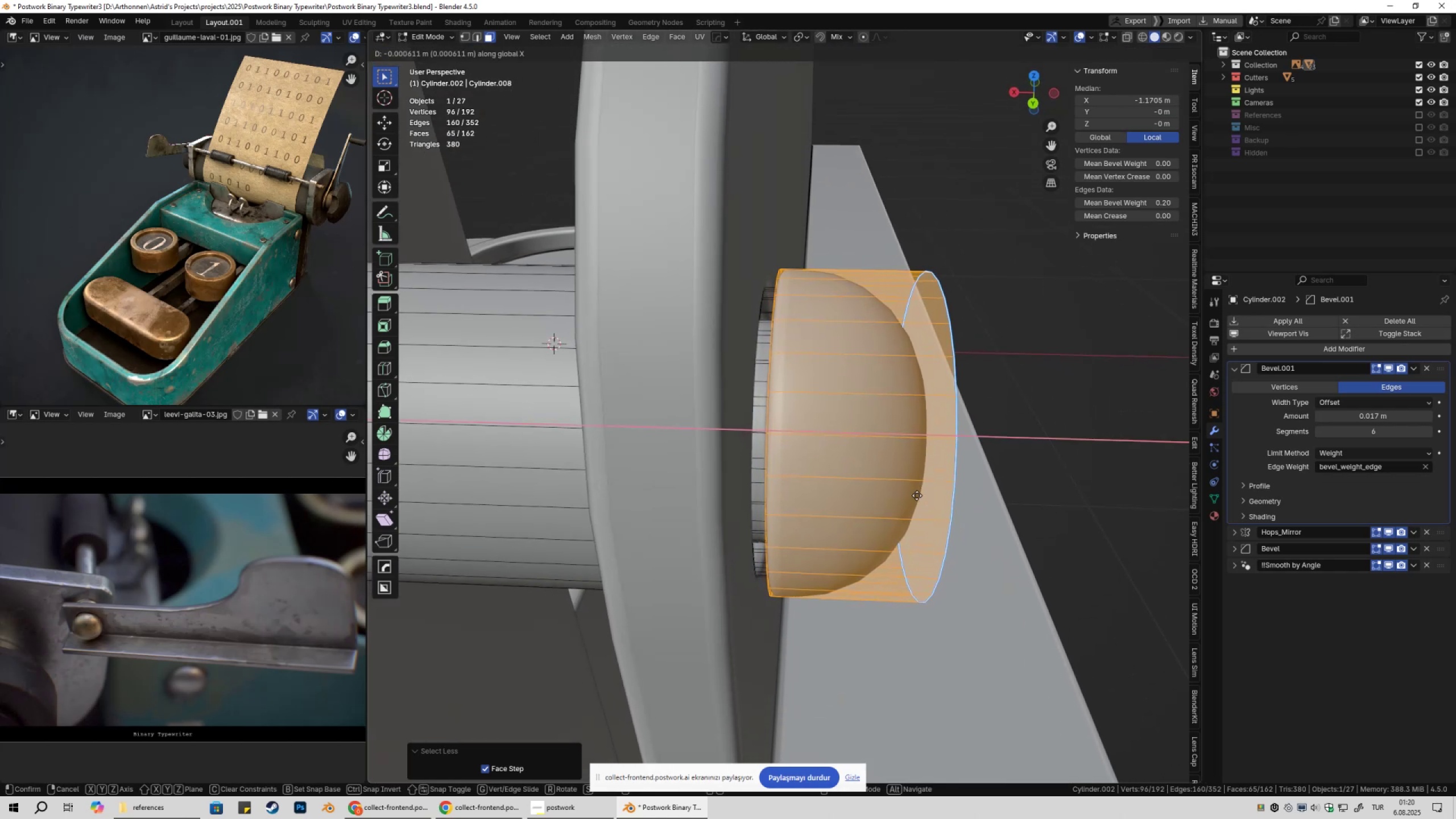 
scroll: coordinate [910, 488], scroll_direction: up, amount: 5.0
 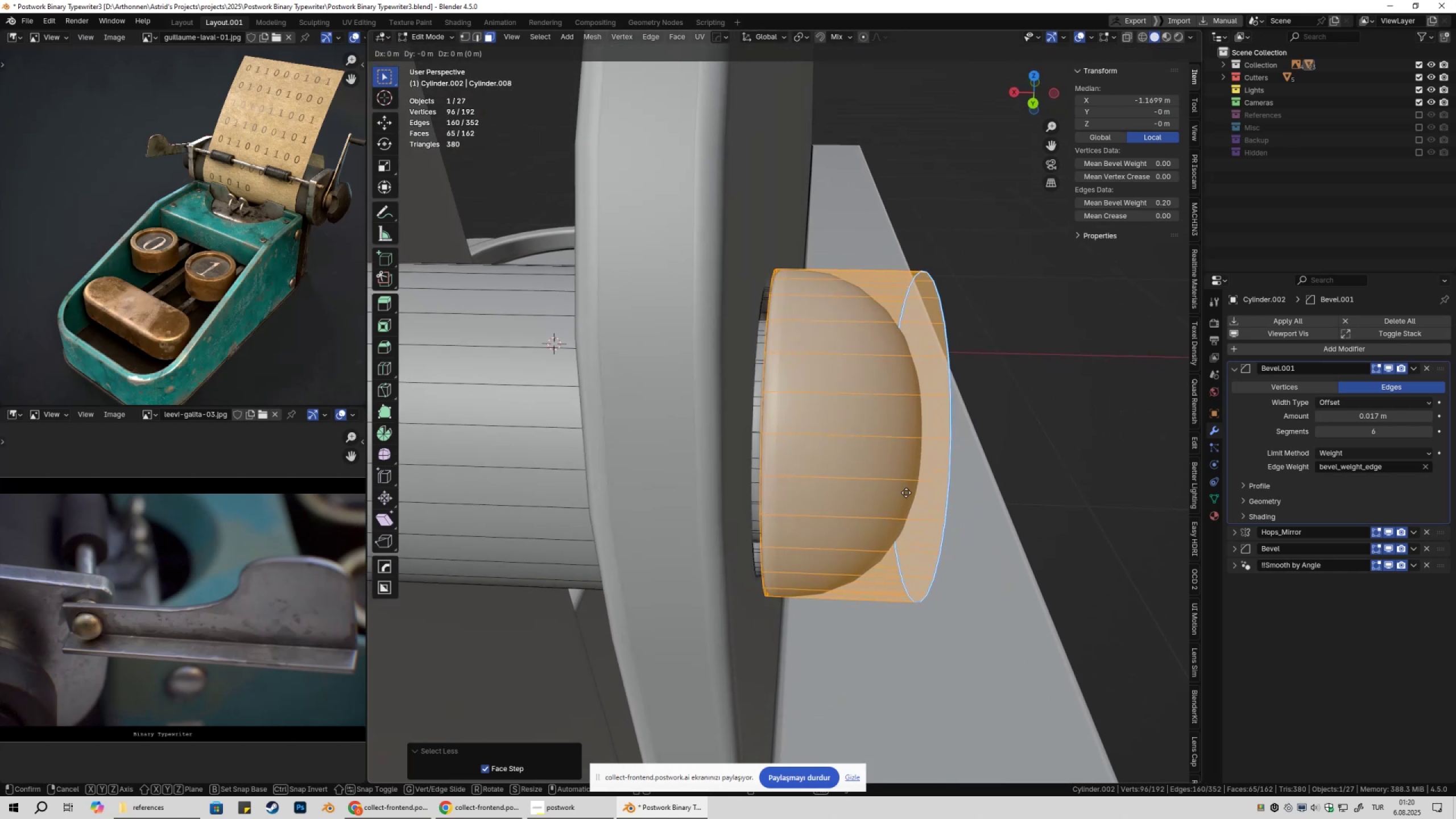 
hold_key(key=ShiftLeft, duration=1.28)
left_click([936, 497])
 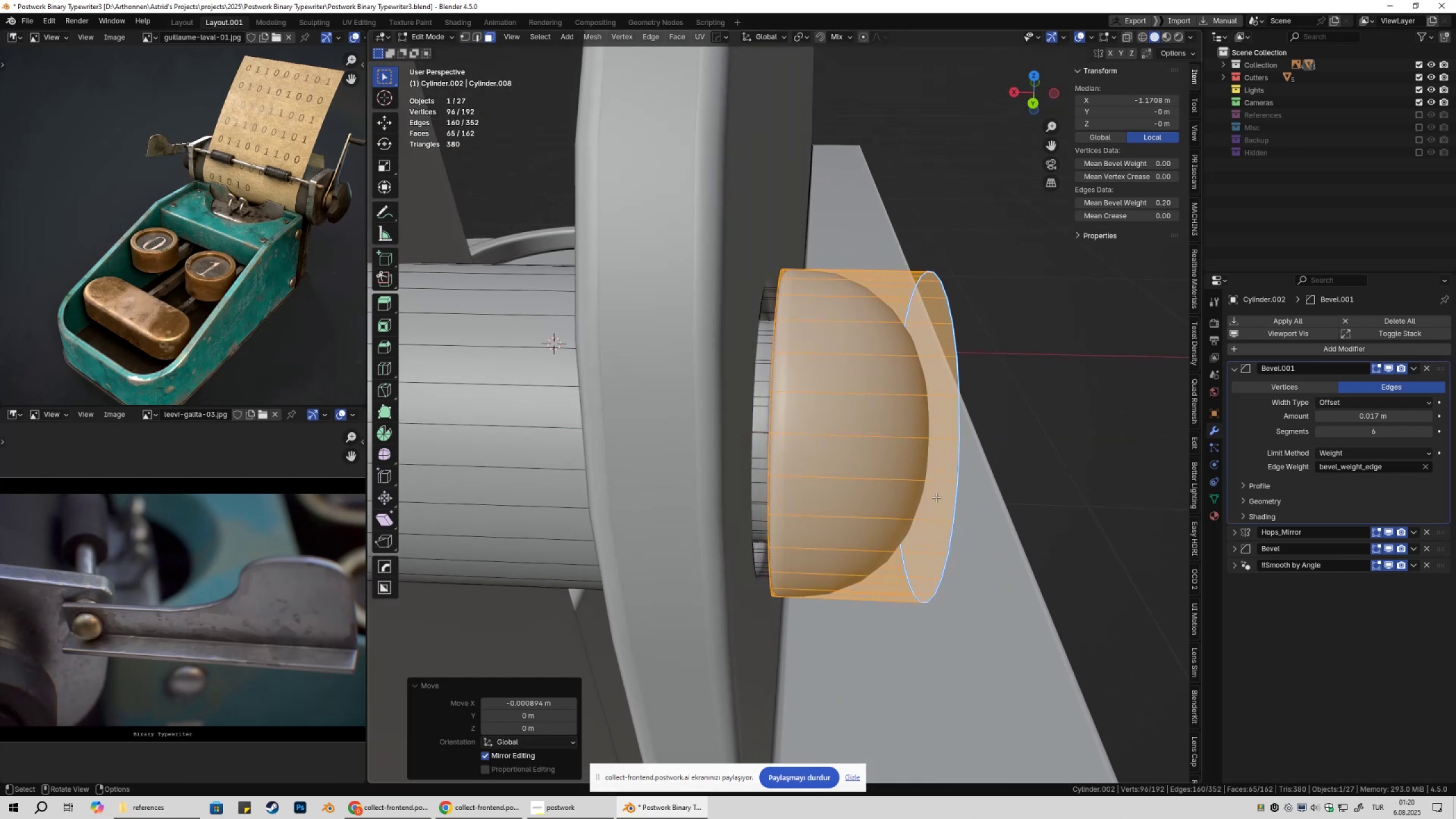 
key(Tab)
 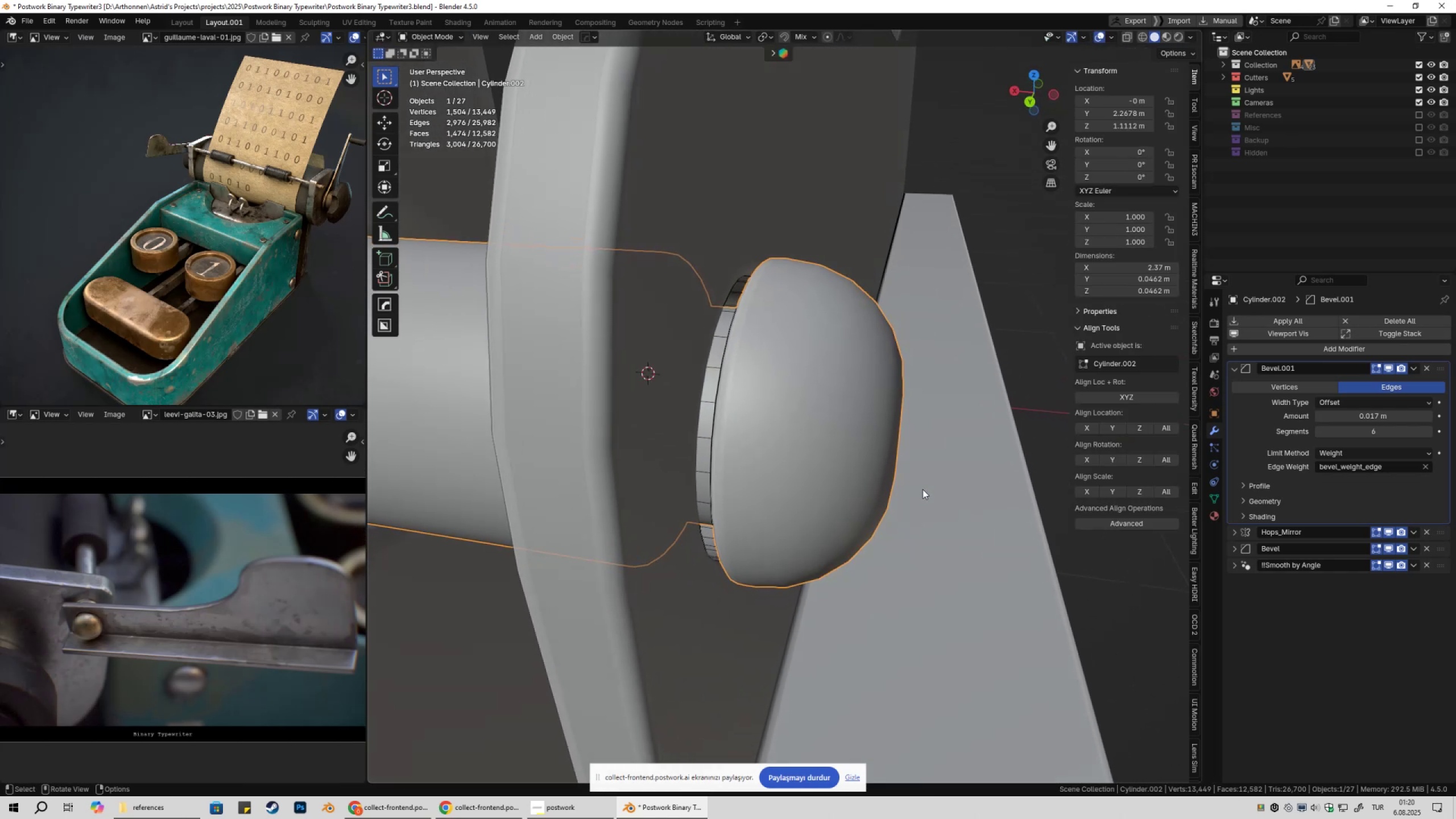 
scroll: coordinate [920, 486], scroll_direction: down, amount: 6.0
 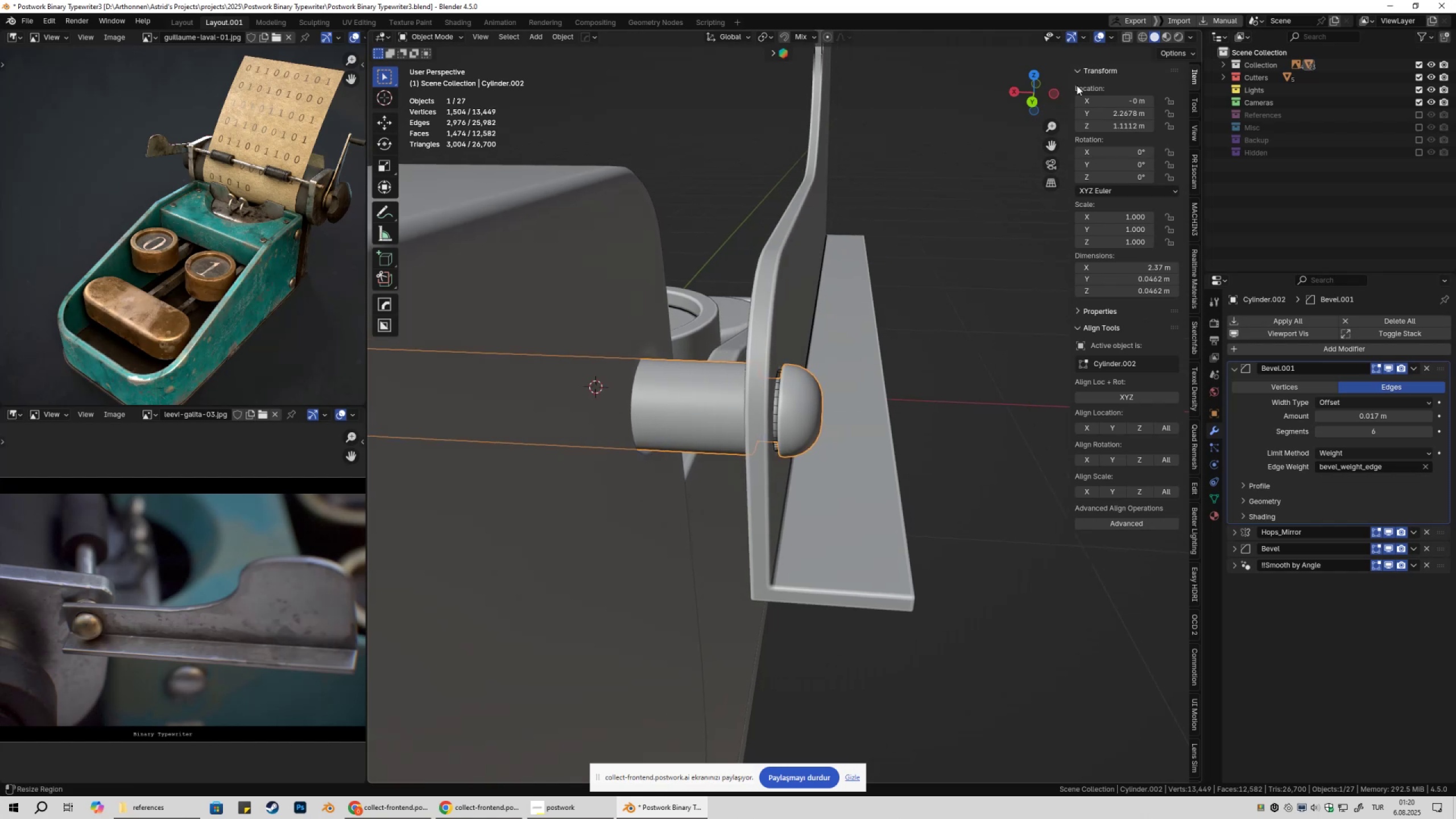 
left_click([1099, 40])
 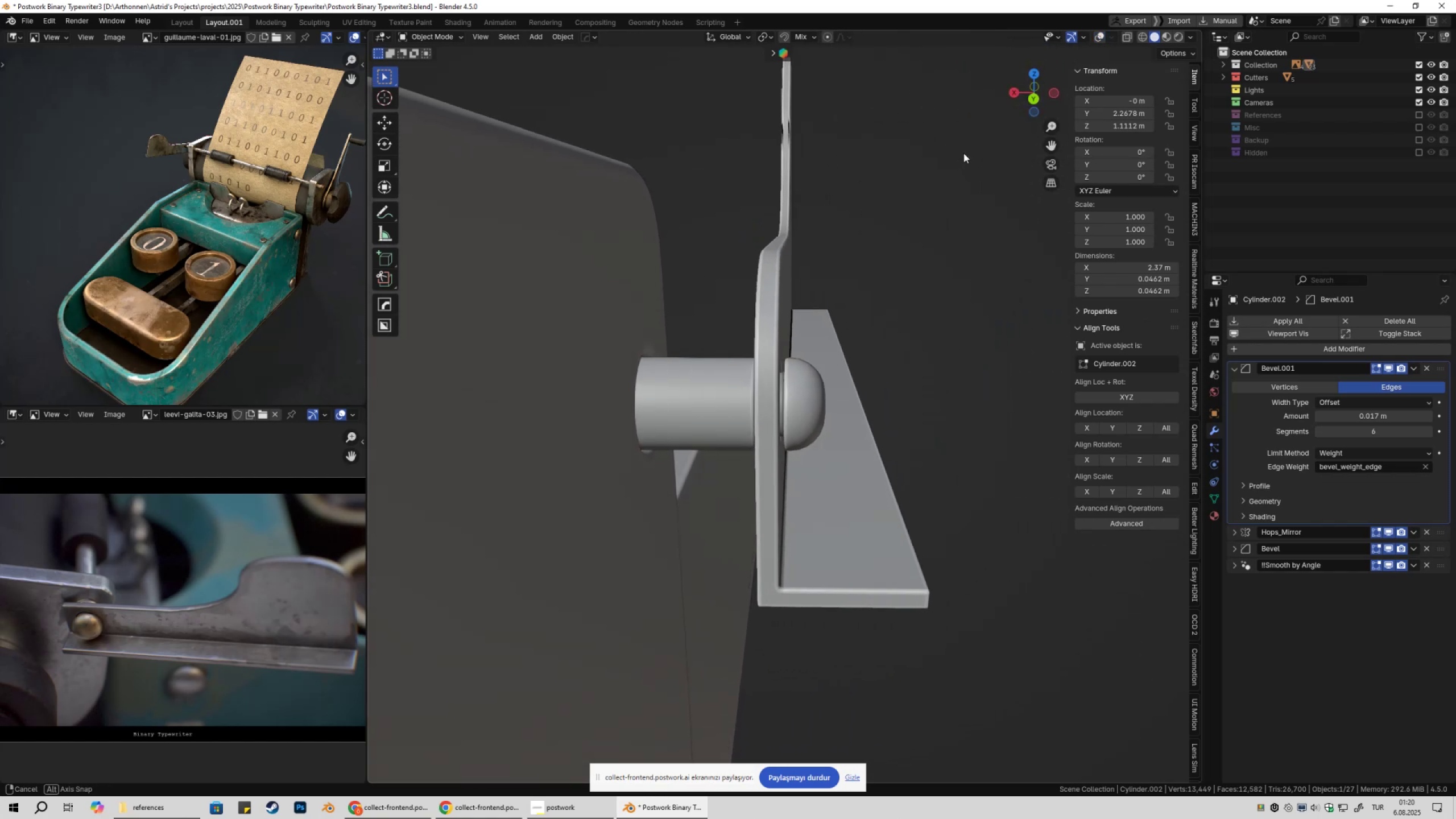 
key(Control+Z)
 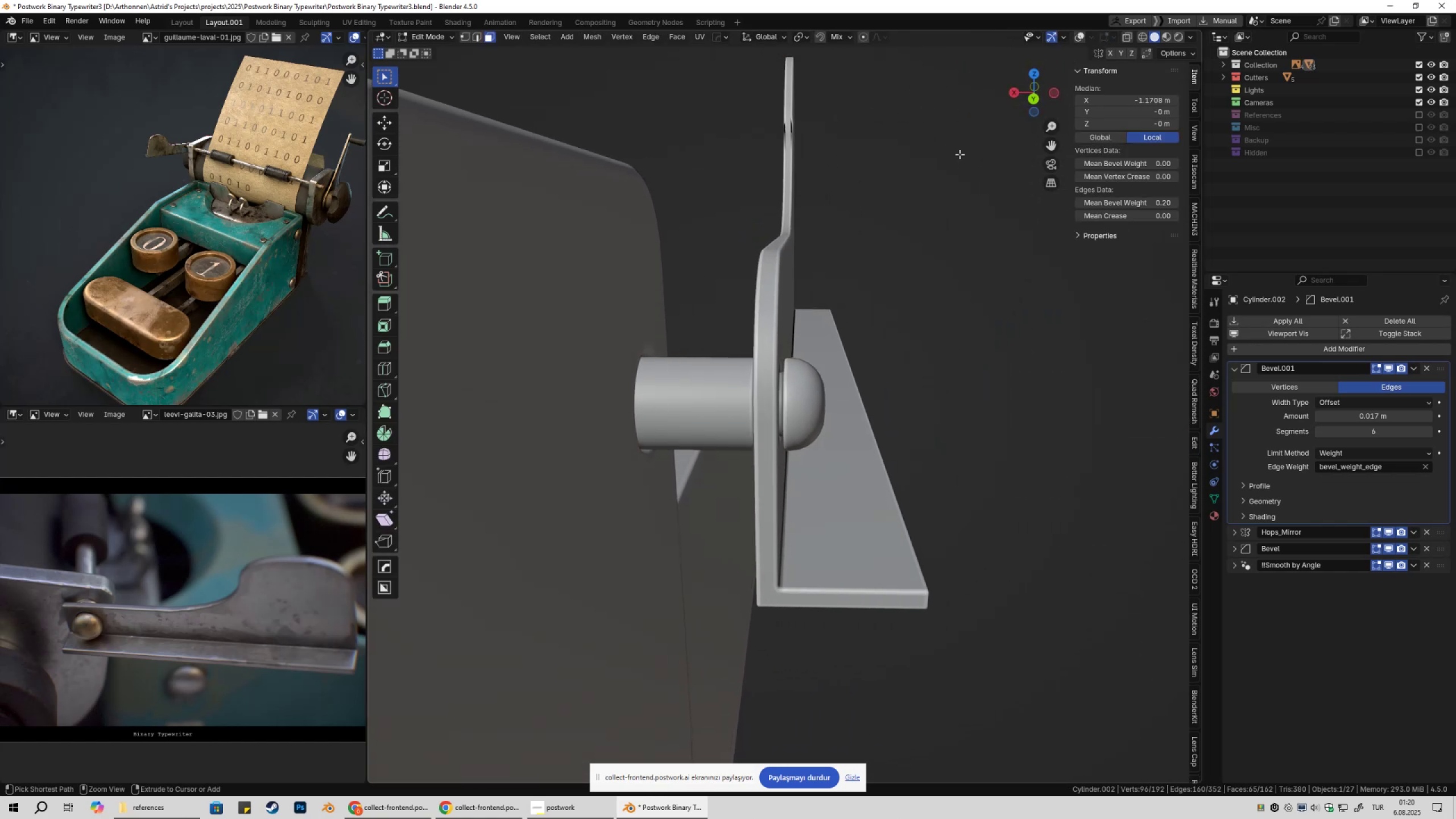 
key(Control+Z)
 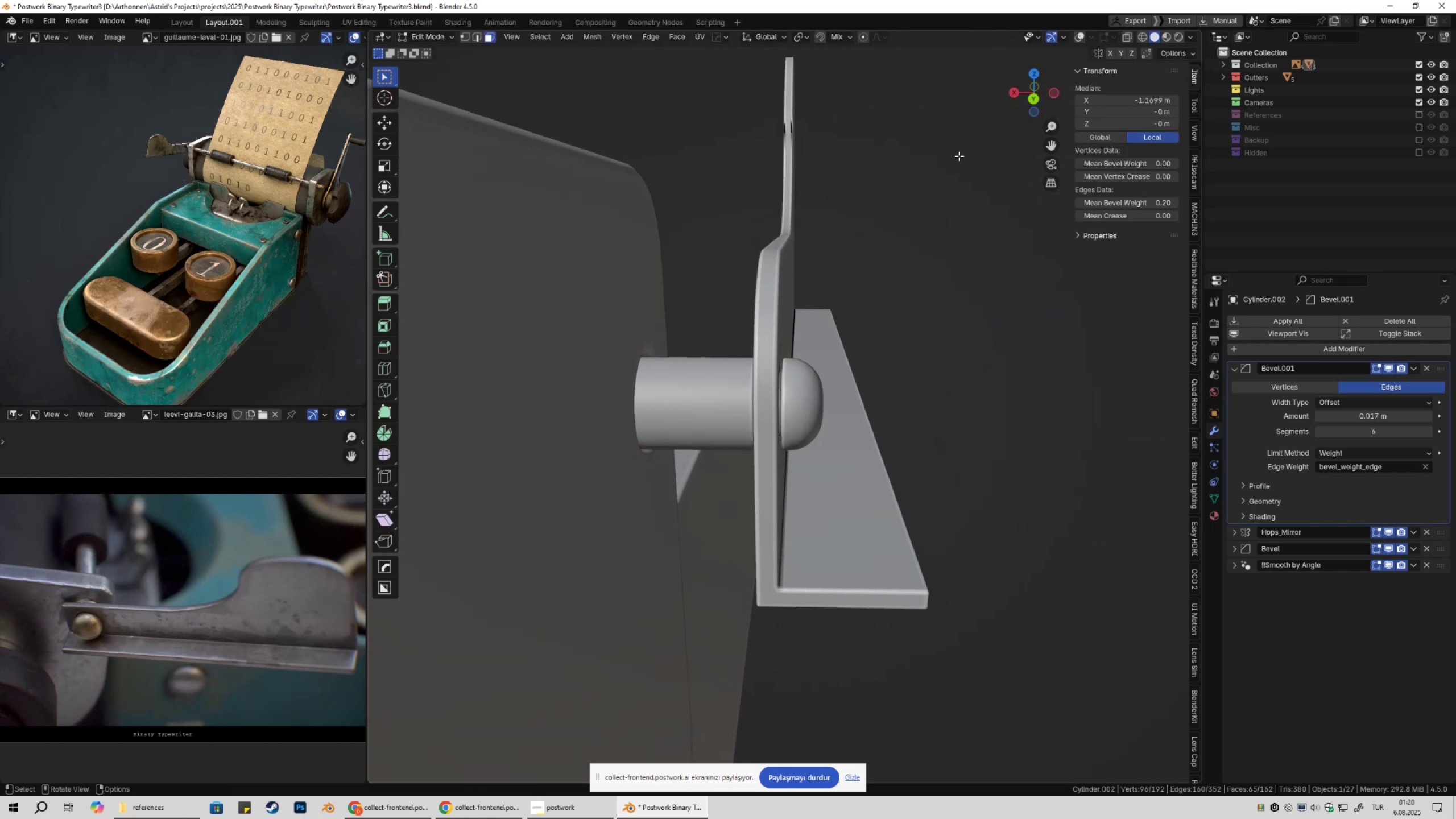 
scroll: coordinate [953, 228], scroll_direction: up, amount: 2.0
 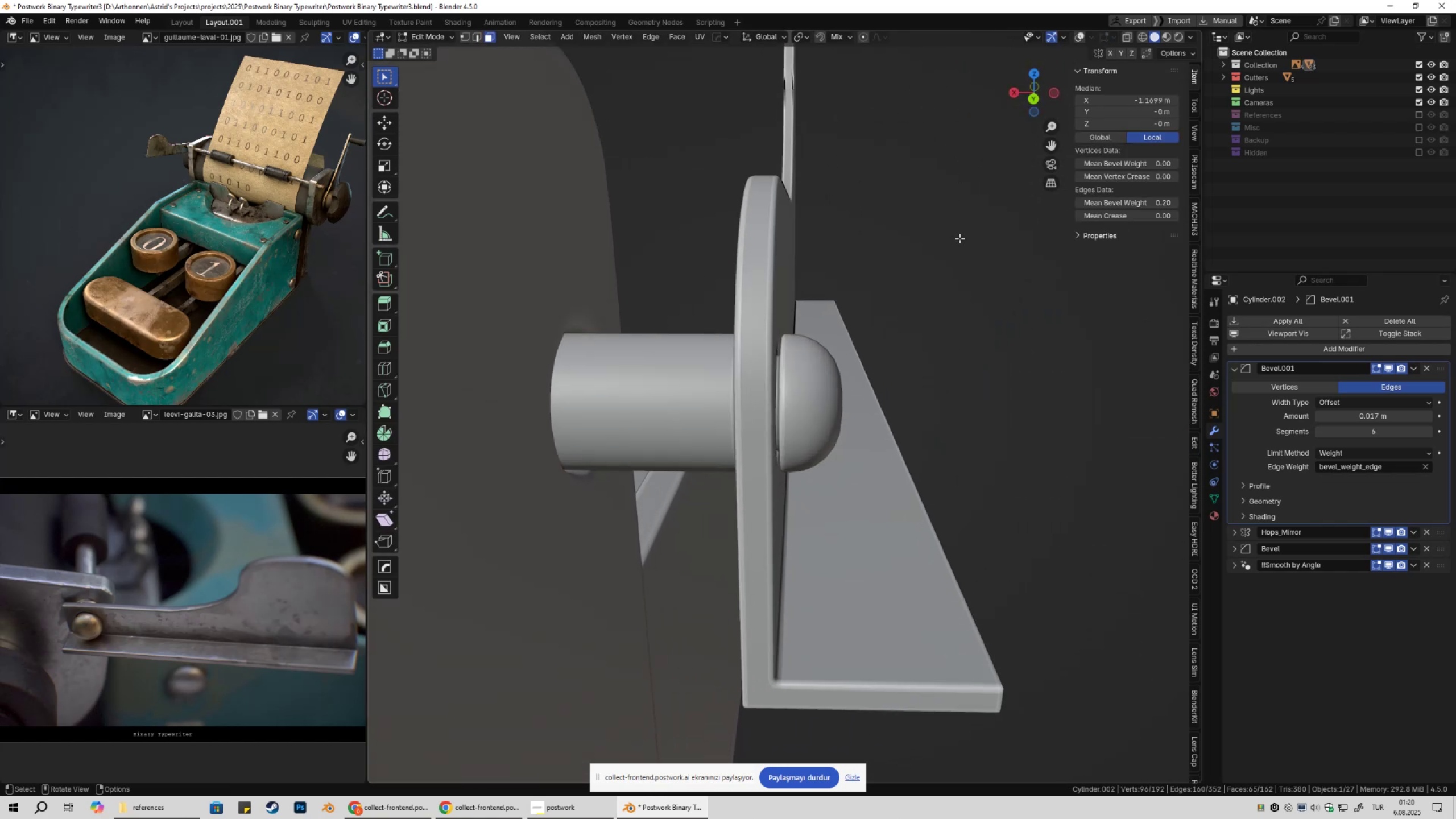 
type(gx)
 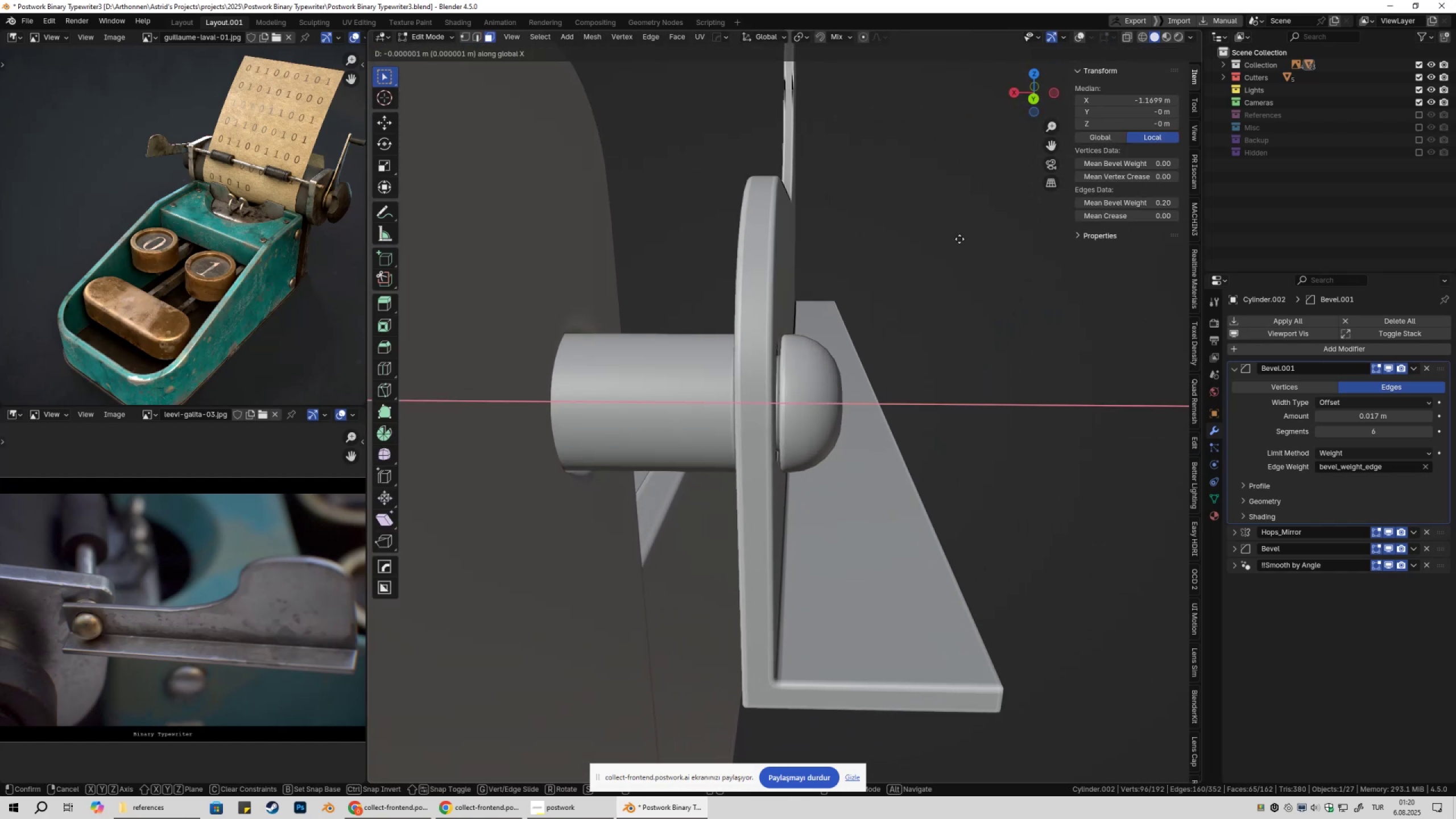 
hold_key(key=ShiftLeft, duration=1.5)
 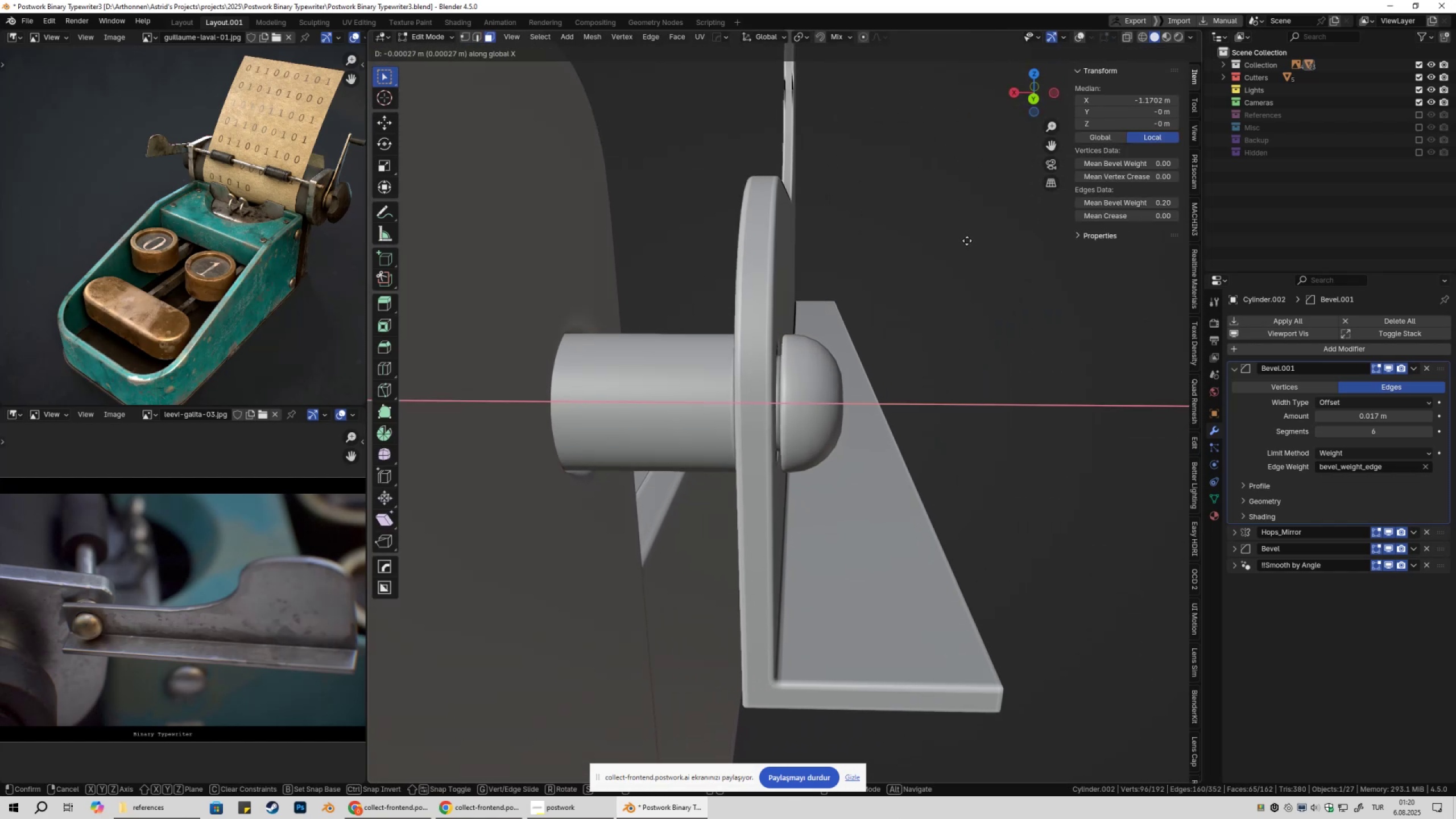 
hold_key(key=ShiftLeft, duration=0.92)
left_click([965, 242])
 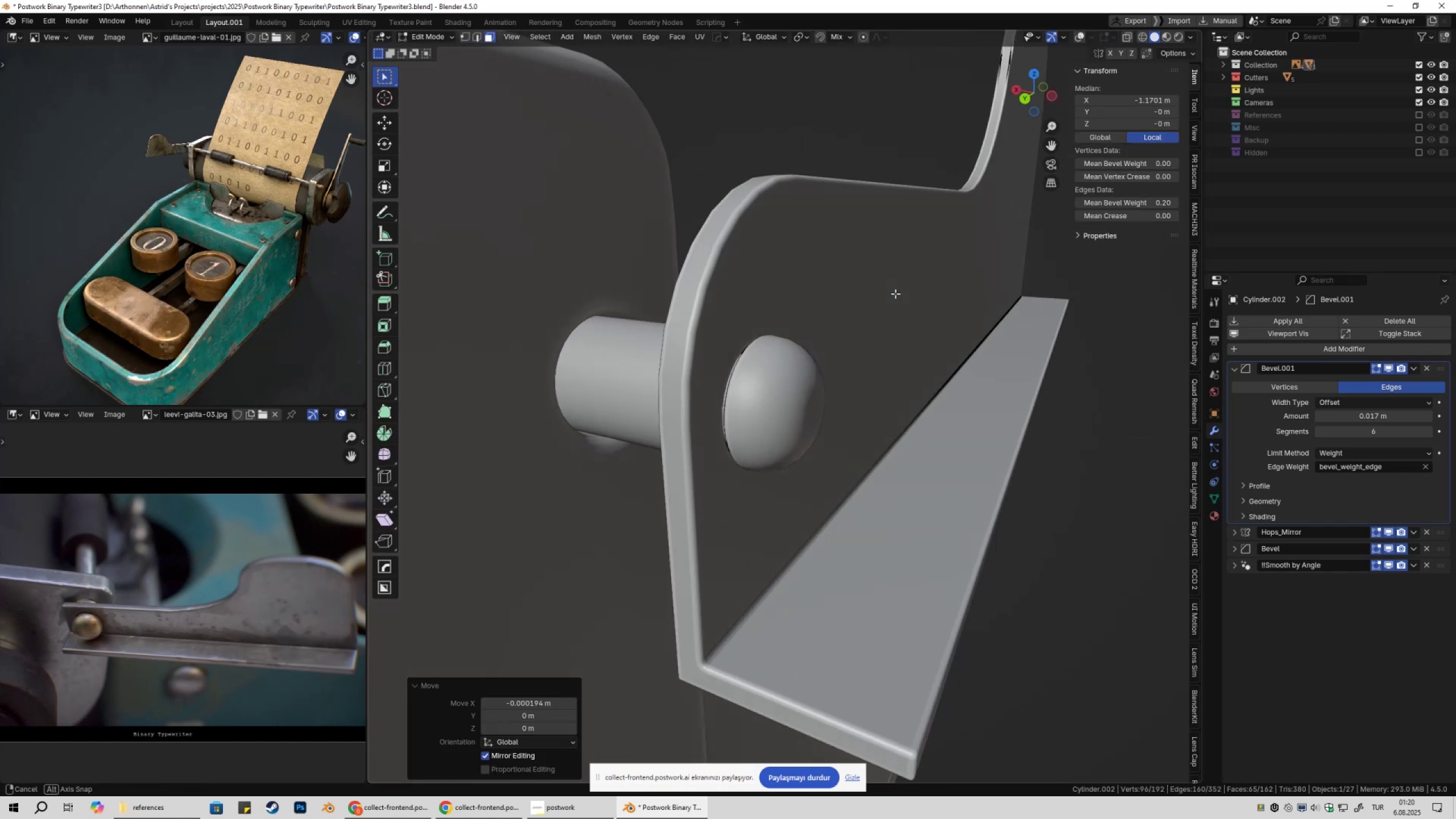 
scroll: coordinate [900, 352], scroll_direction: down, amount: 5.0
 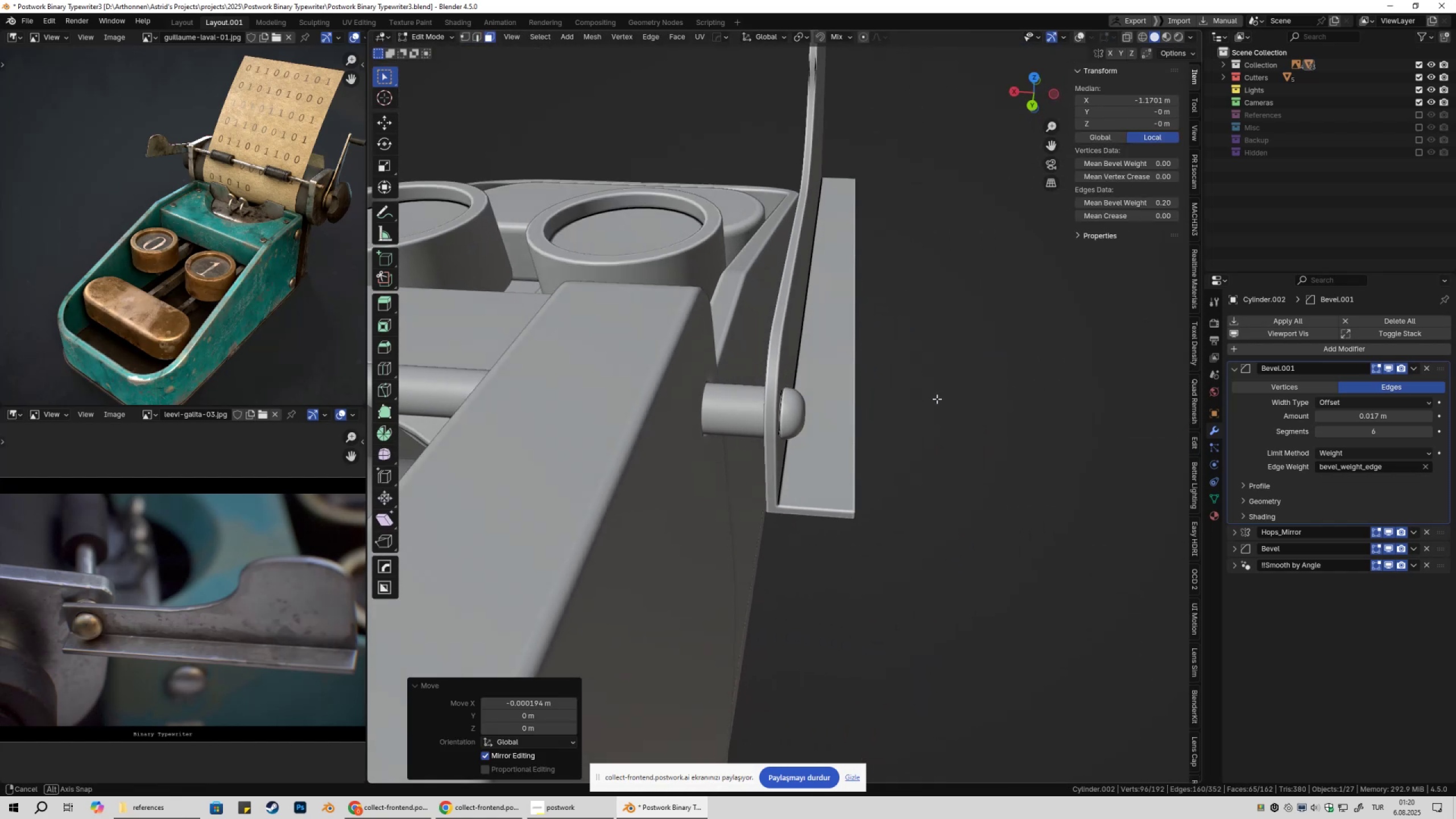 
scroll: coordinate [944, 409], scroll_direction: up, amount: 3.0
 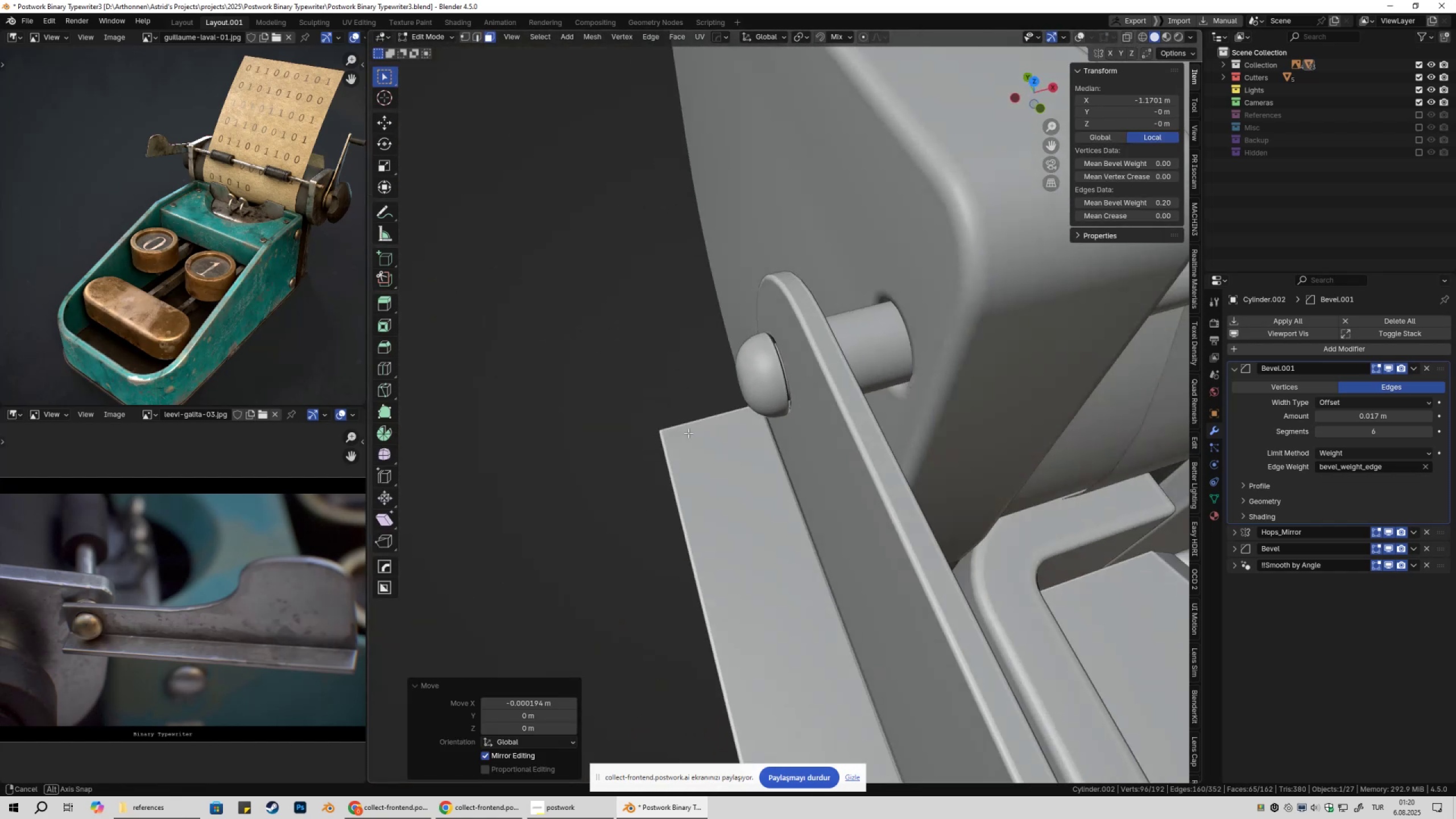 
scroll: coordinate [847, 393], scroll_direction: down, amount: 6.0
 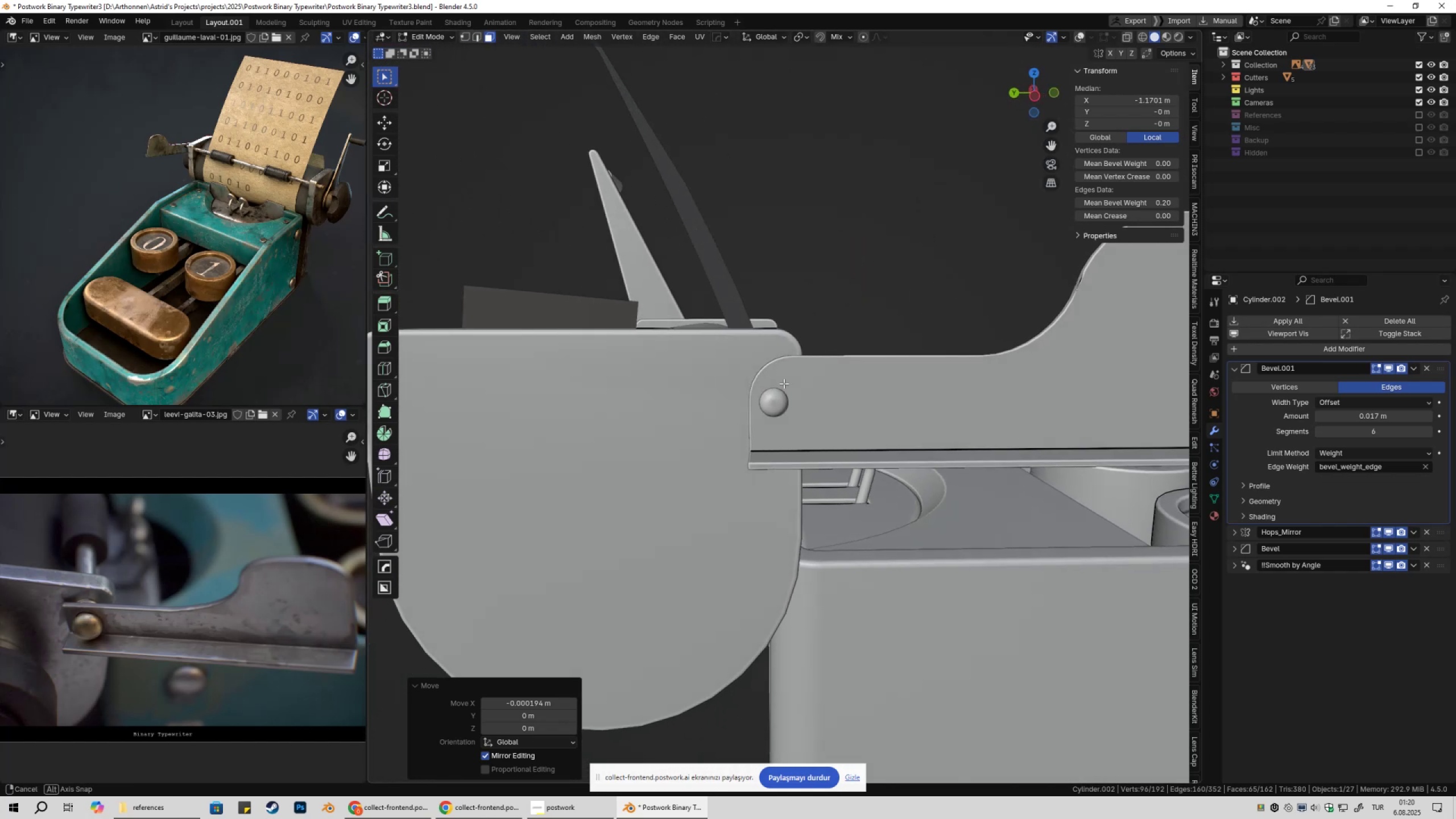 
key(Shift+ShiftLeft)
 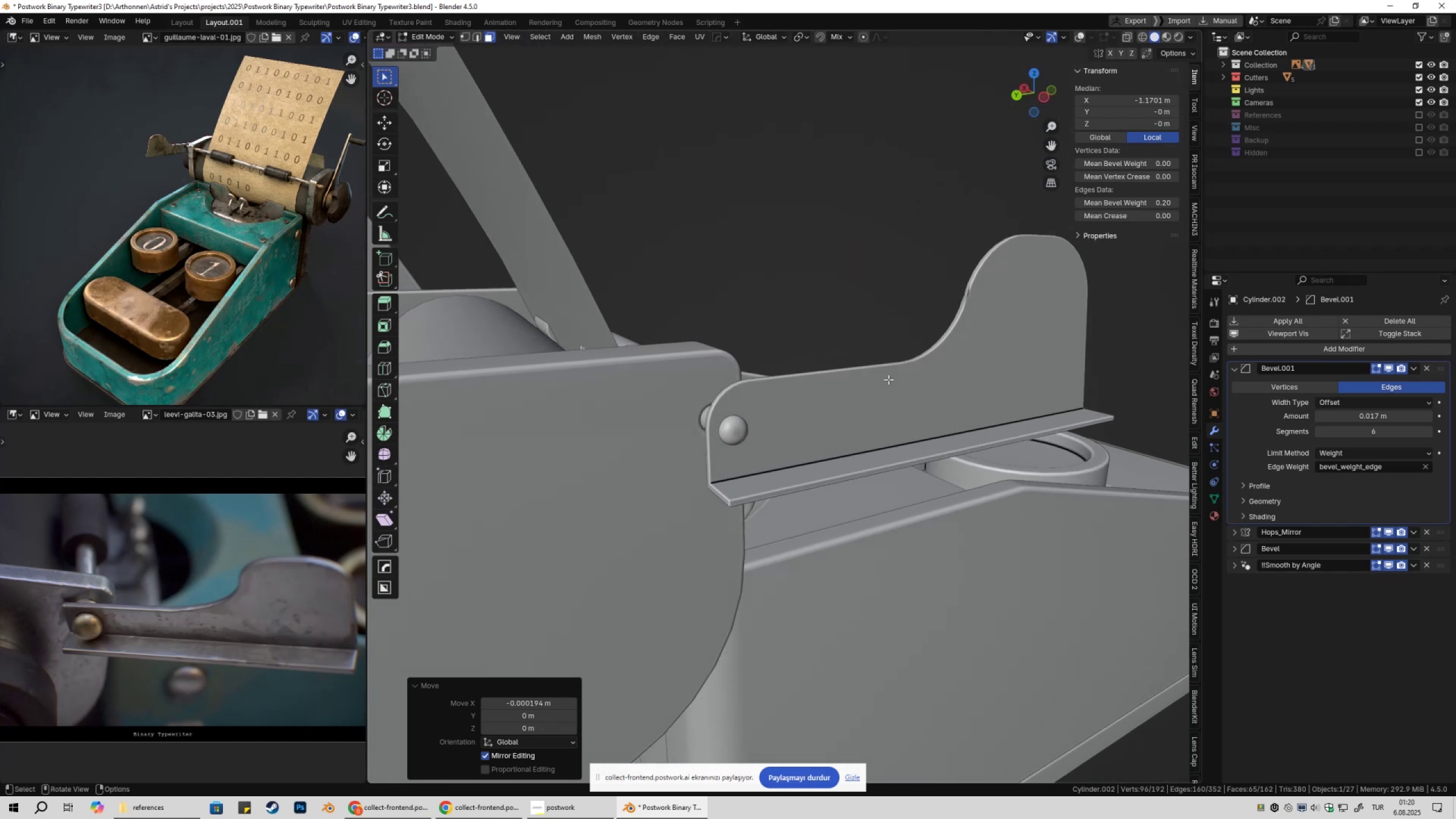 
key(Tab)
 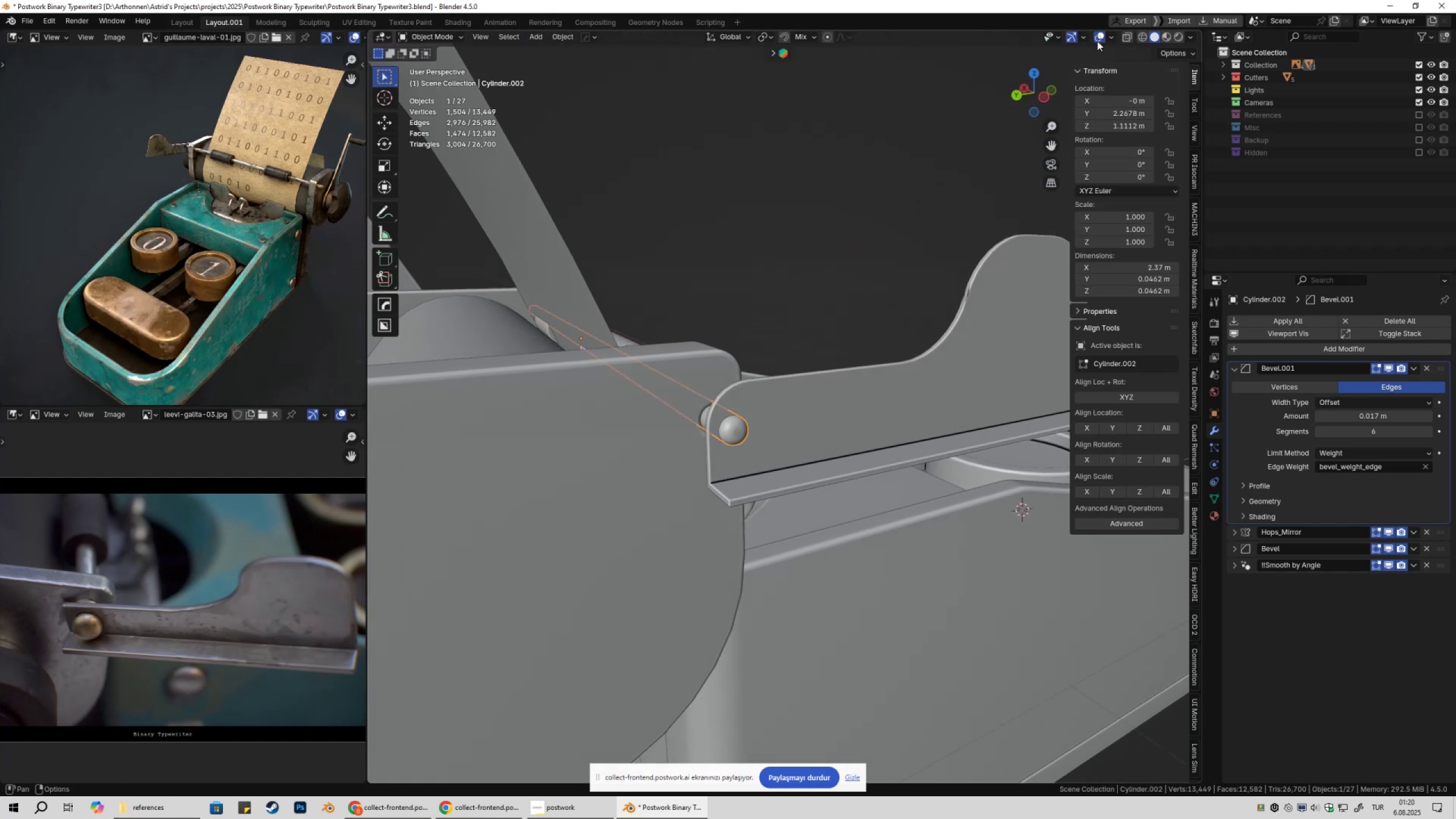 
double_click([936, 398])
 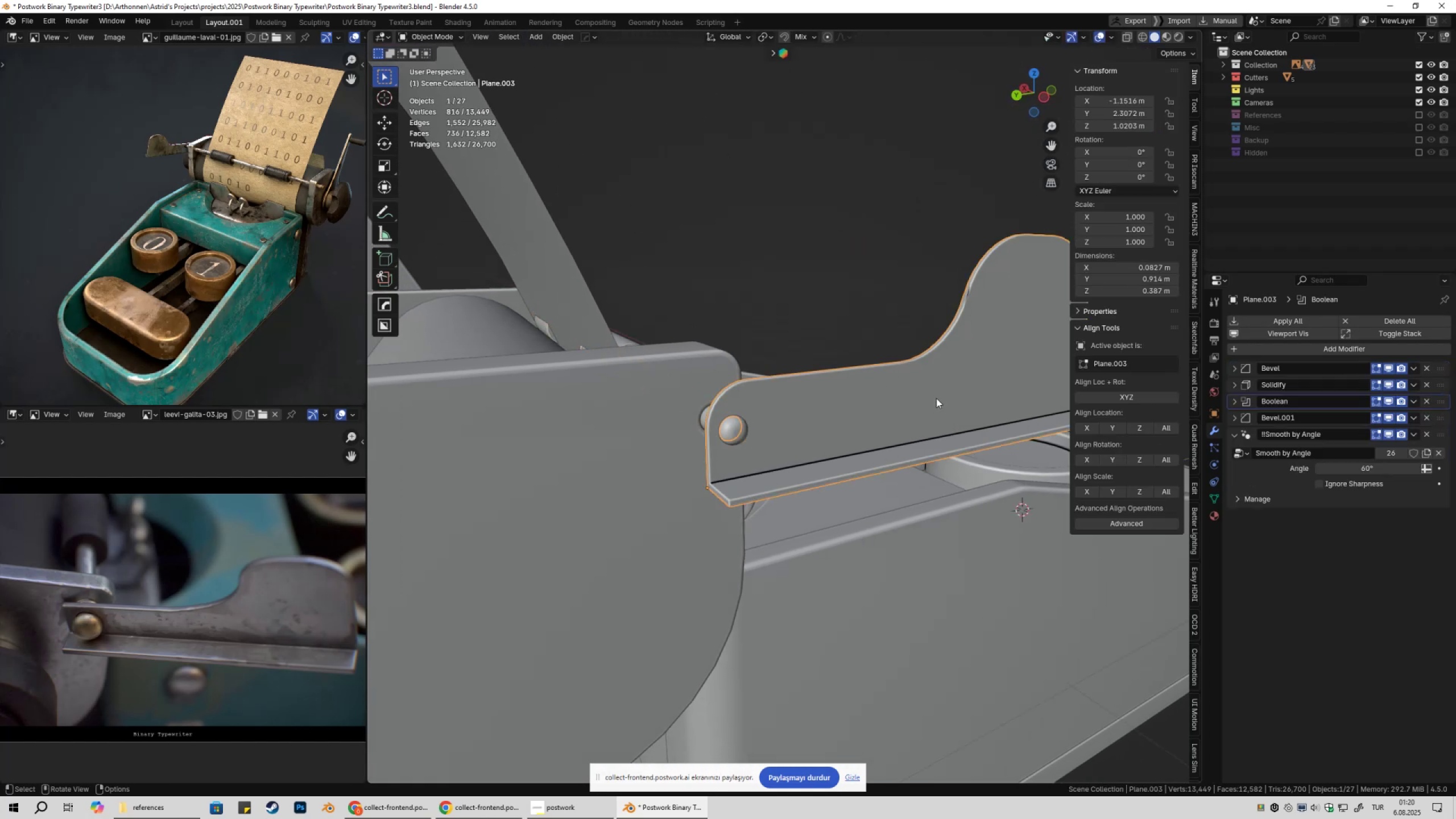 
key(Tab)
 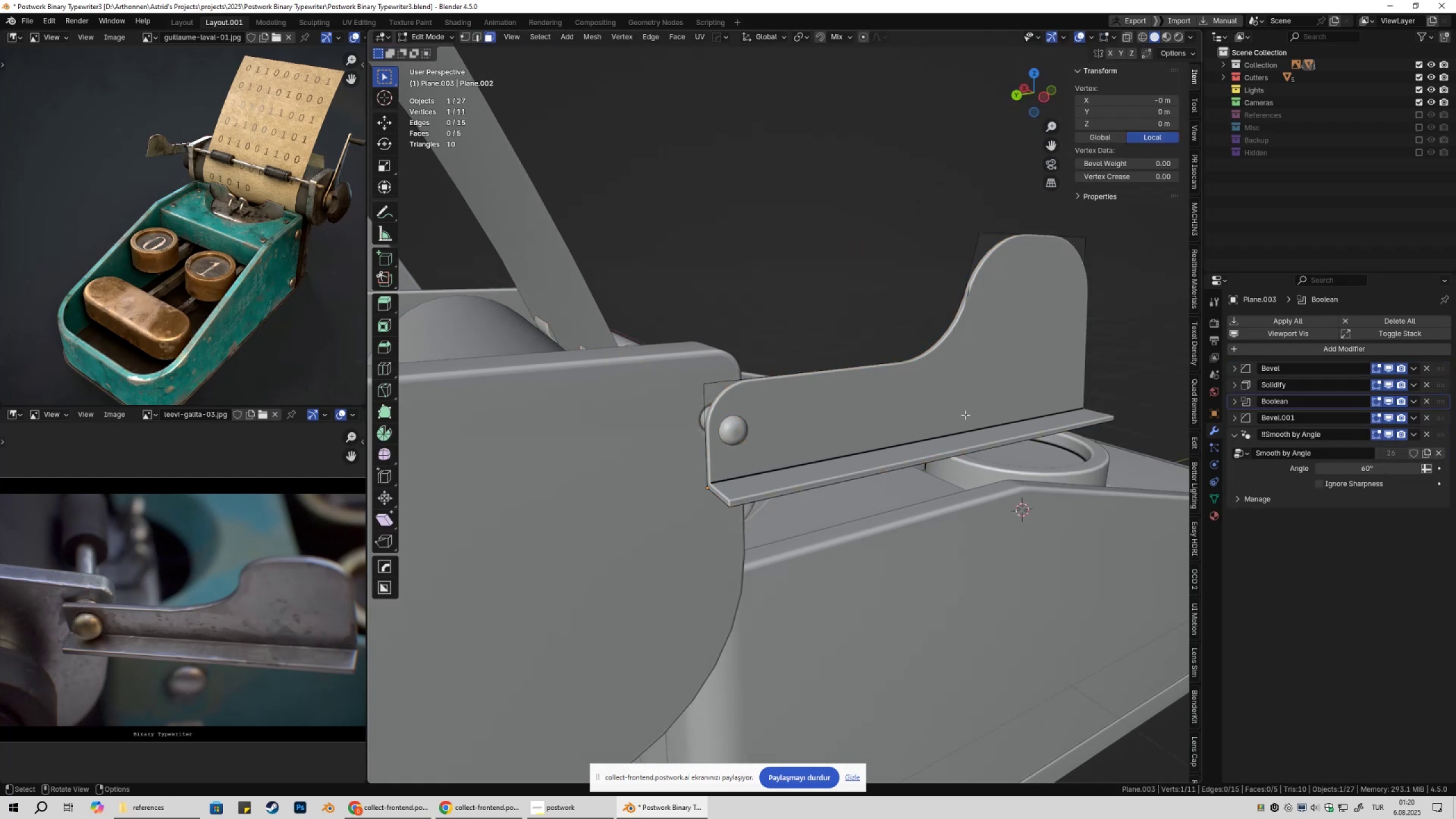 
key(Shift+ShiftLeft)
 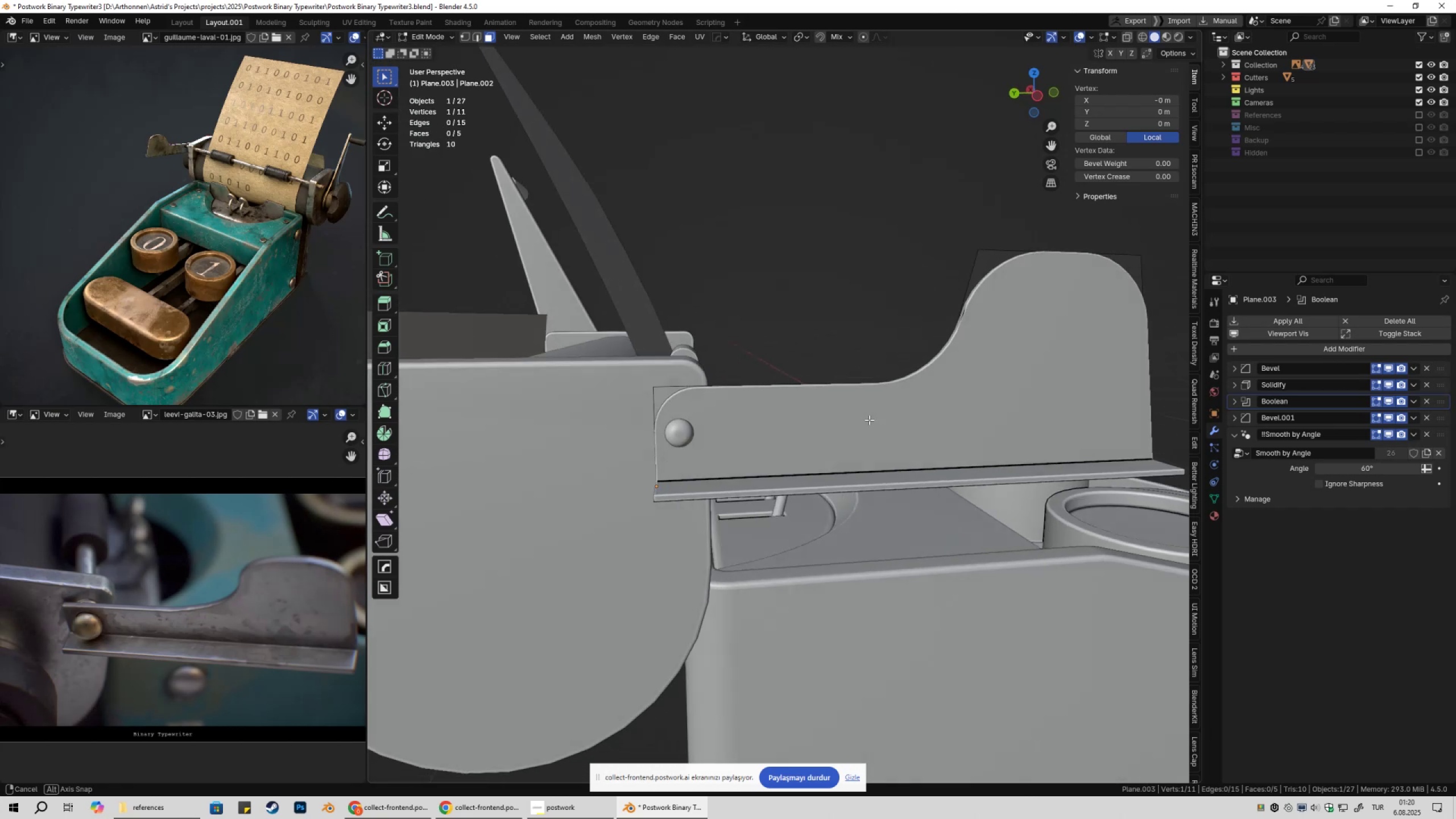 
key(1)
 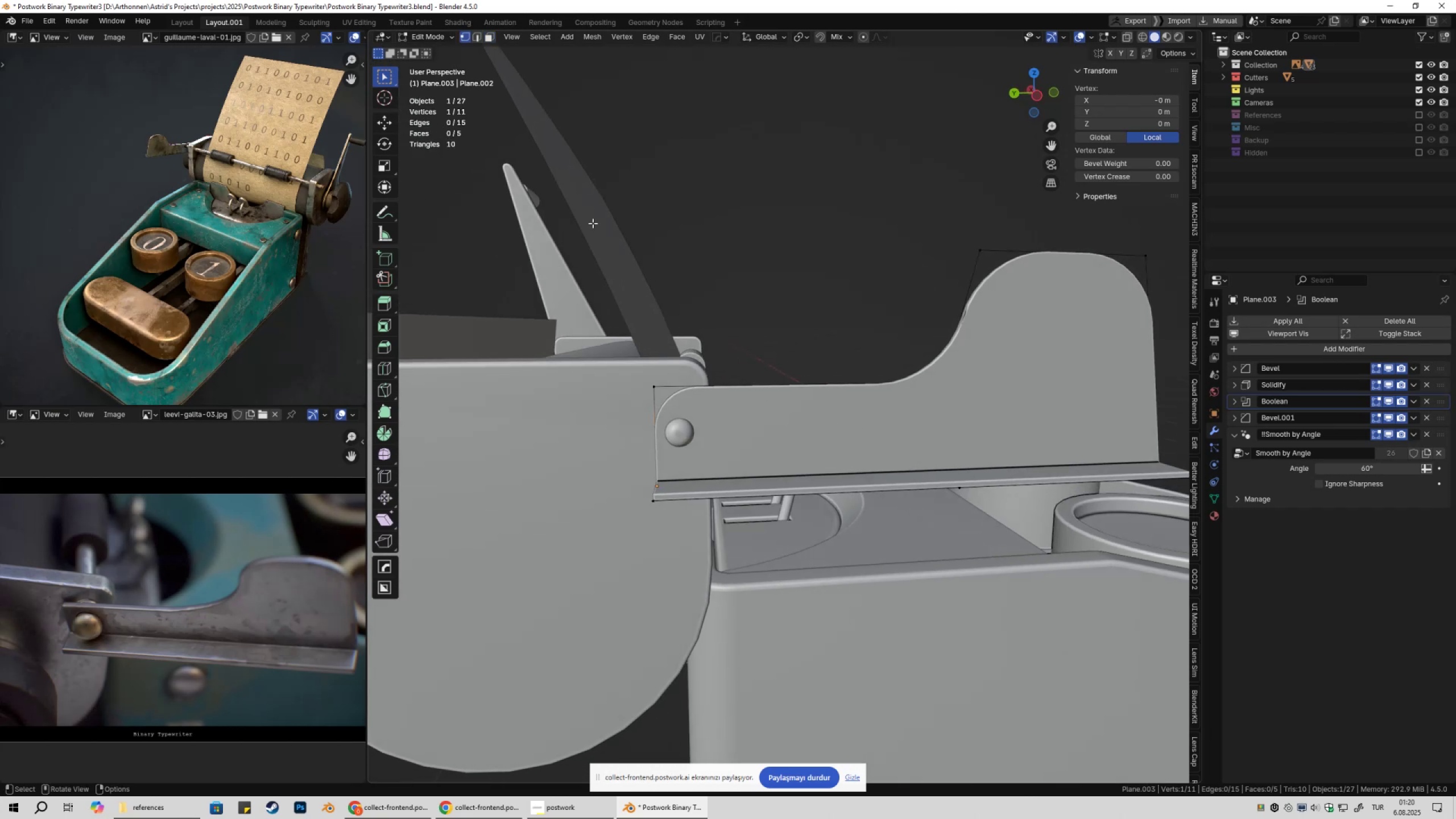 
scroll: coordinate [633, 274], scroll_direction: down, amount: 2.0
 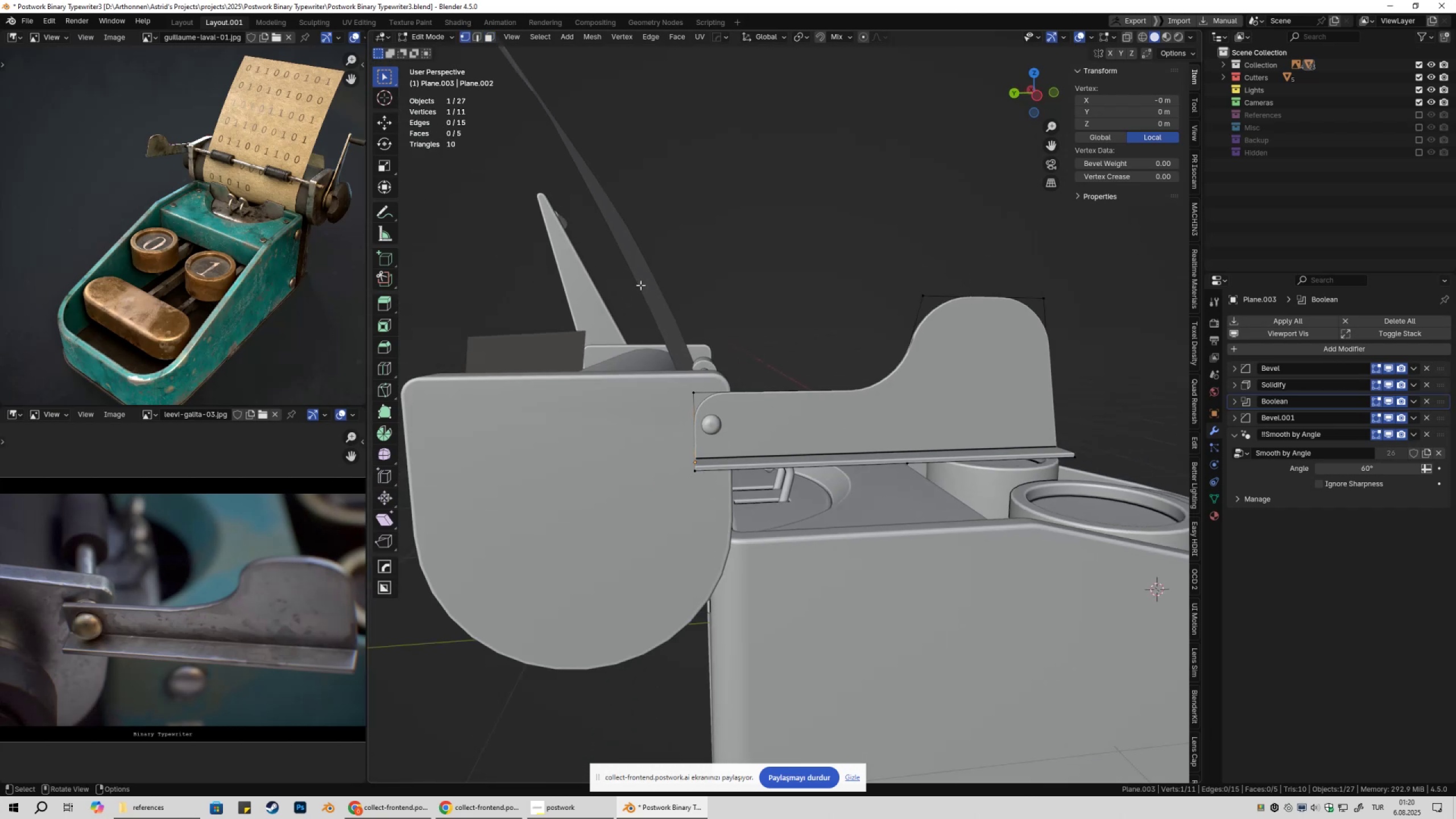 
left_click_drag(start_coordinate=[597, 212], to_coordinate=[1101, 368])
 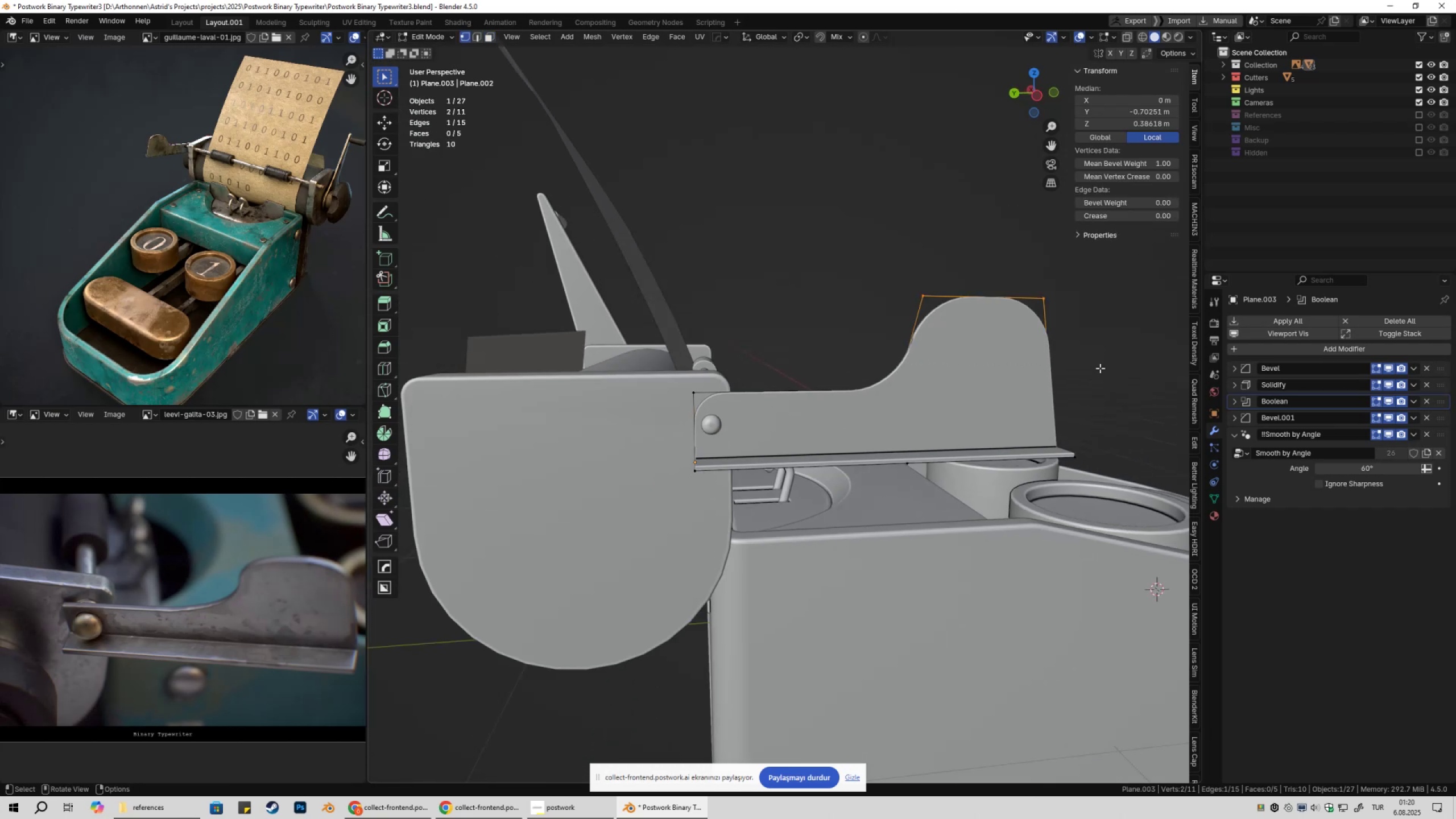 
type(gz)
key(Escape)
type(gz)
key(Escape)
type(gy)
 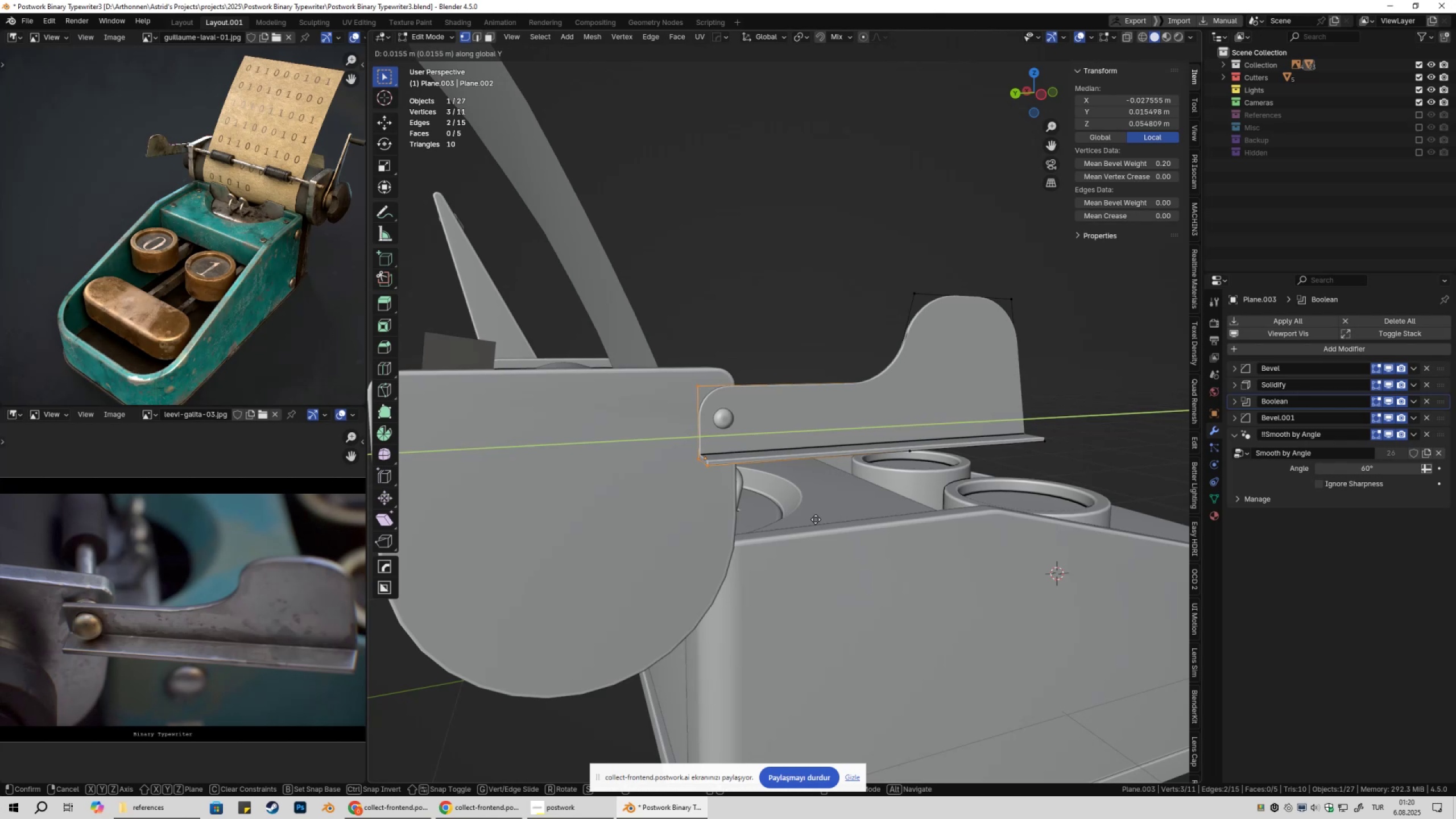 
left_click_drag(start_coordinate=[566, 241], to_coordinate=[1094, 419])
 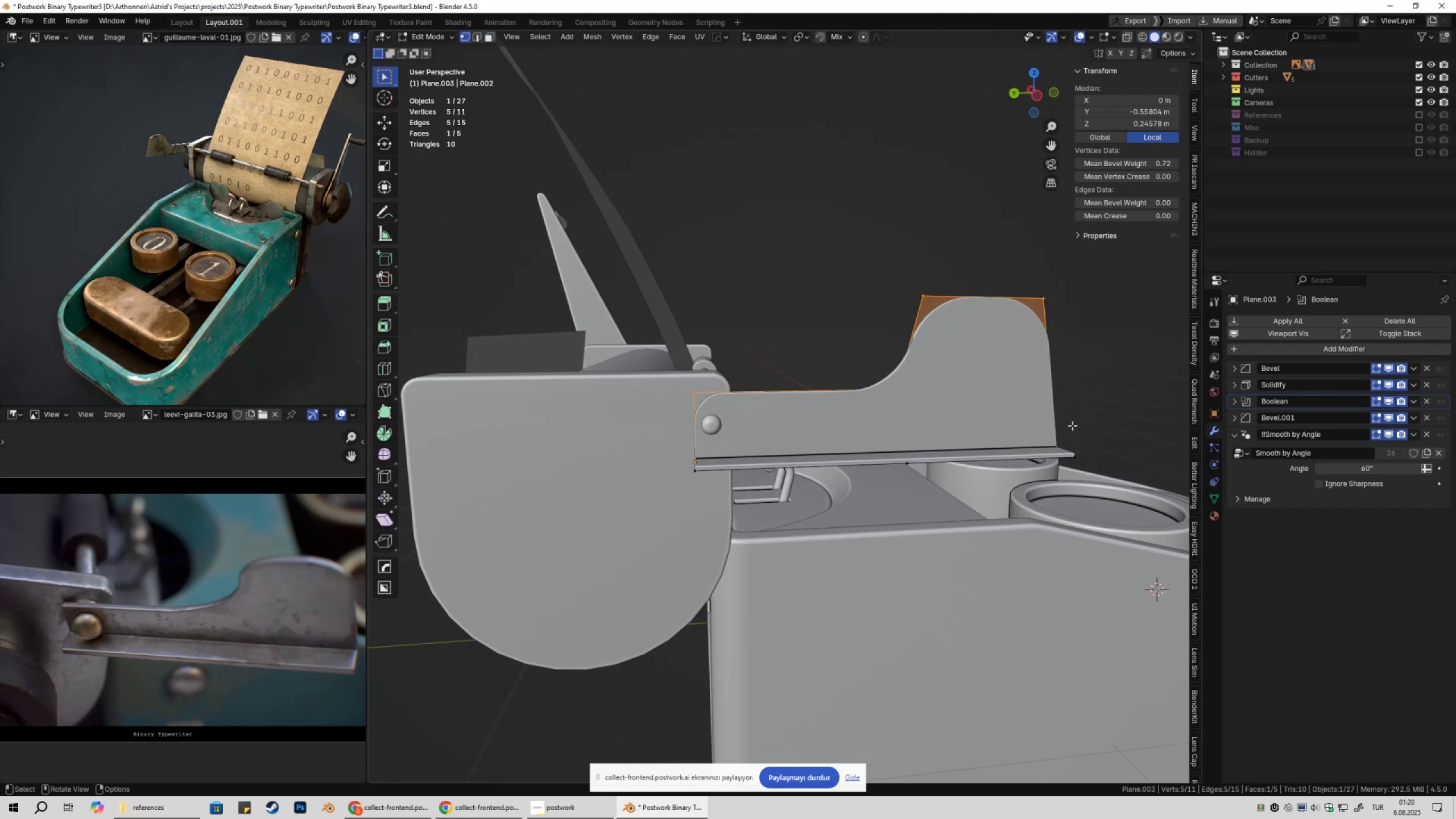 
left_click_drag(start_coordinate=[641, 342], to_coordinate=[767, 526])
 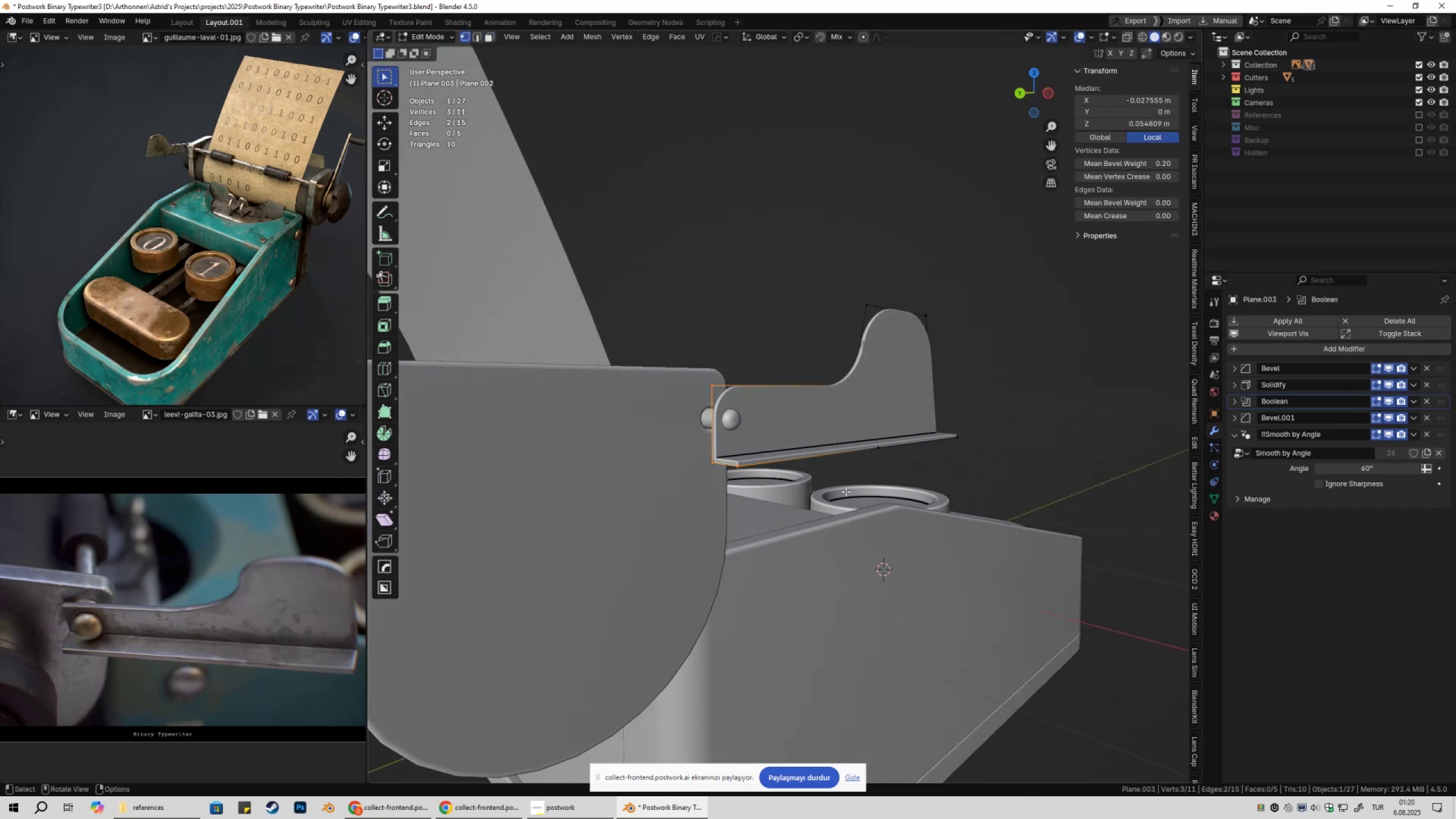 
left_click_drag(start_coordinate=[640, 370], to_coordinate=[740, 512])
 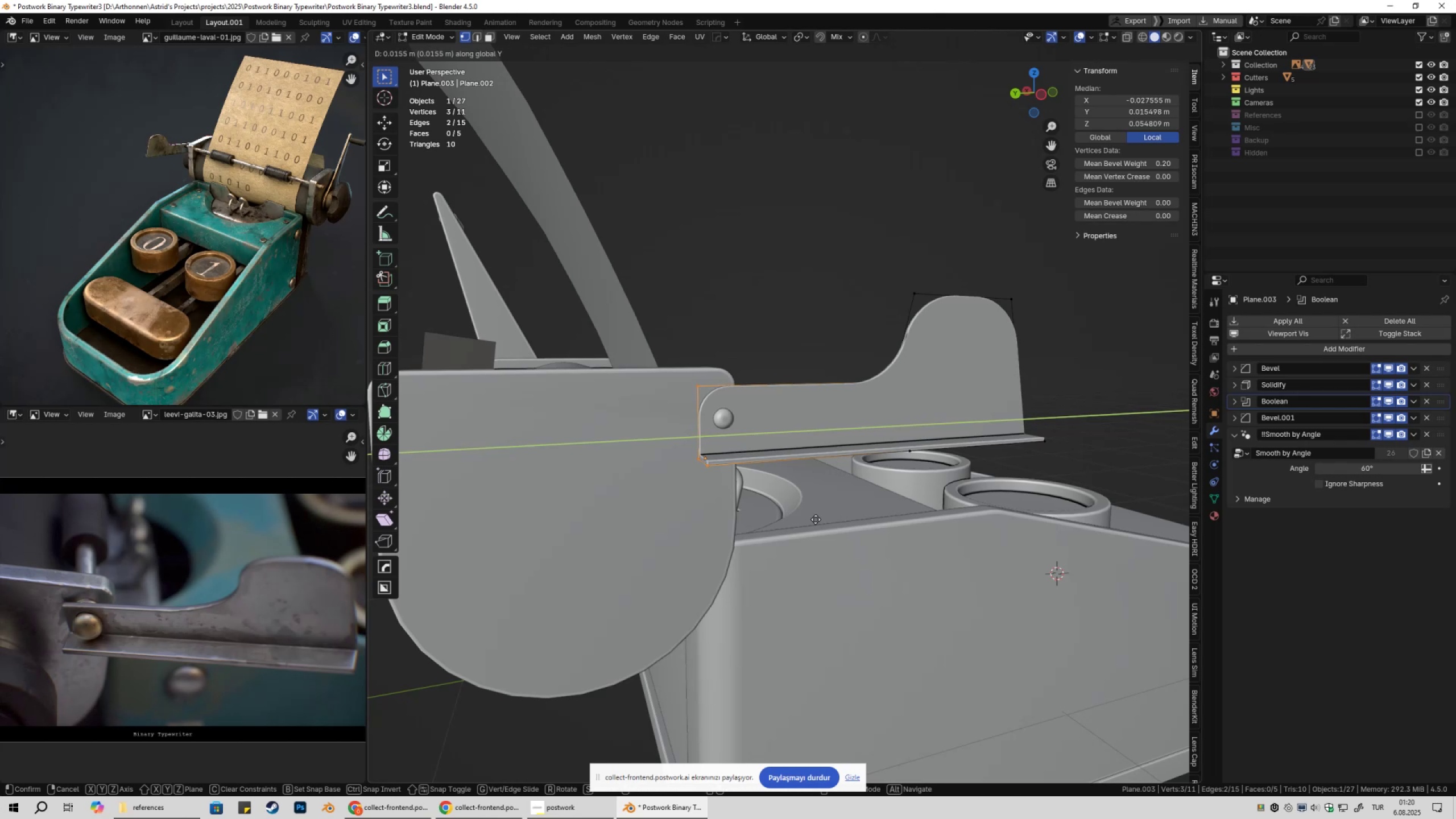 
hold_key(key=ShiftLeft, duration=1.54)
 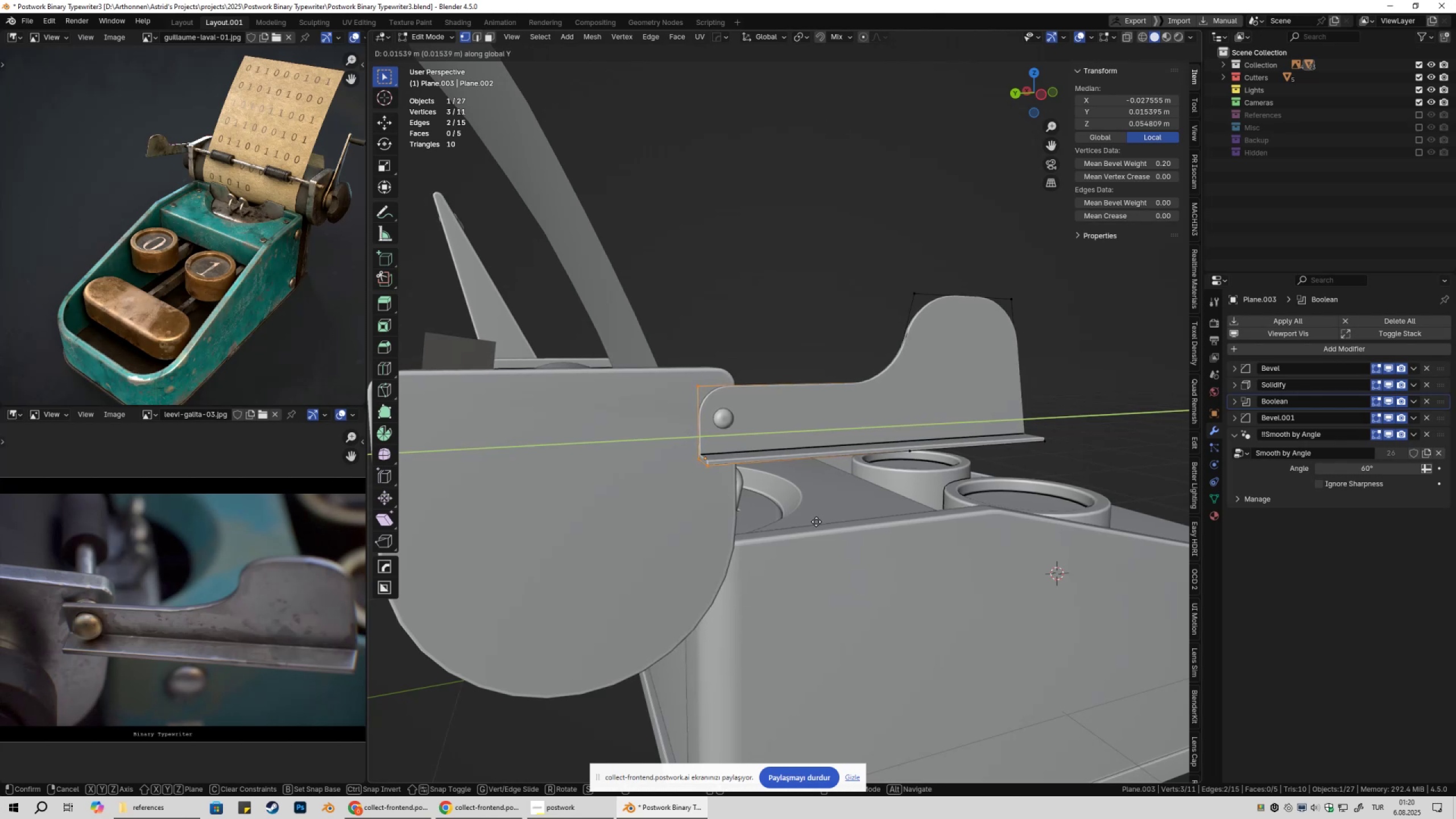 
hold_key(key=ShiftLeft, duration=1.52)
 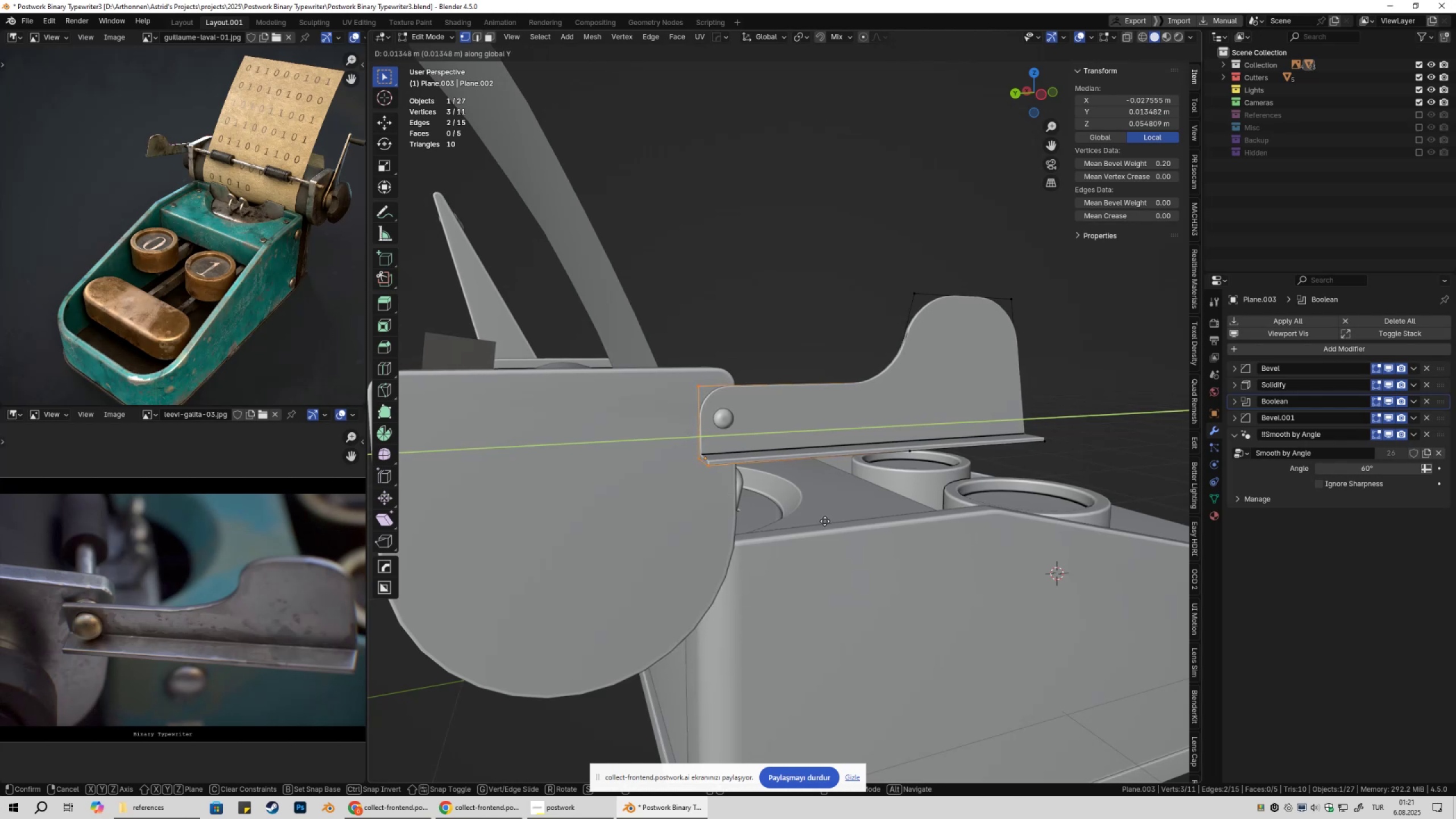 
hold_key(key=ShiftLeft, duration=1.52)
 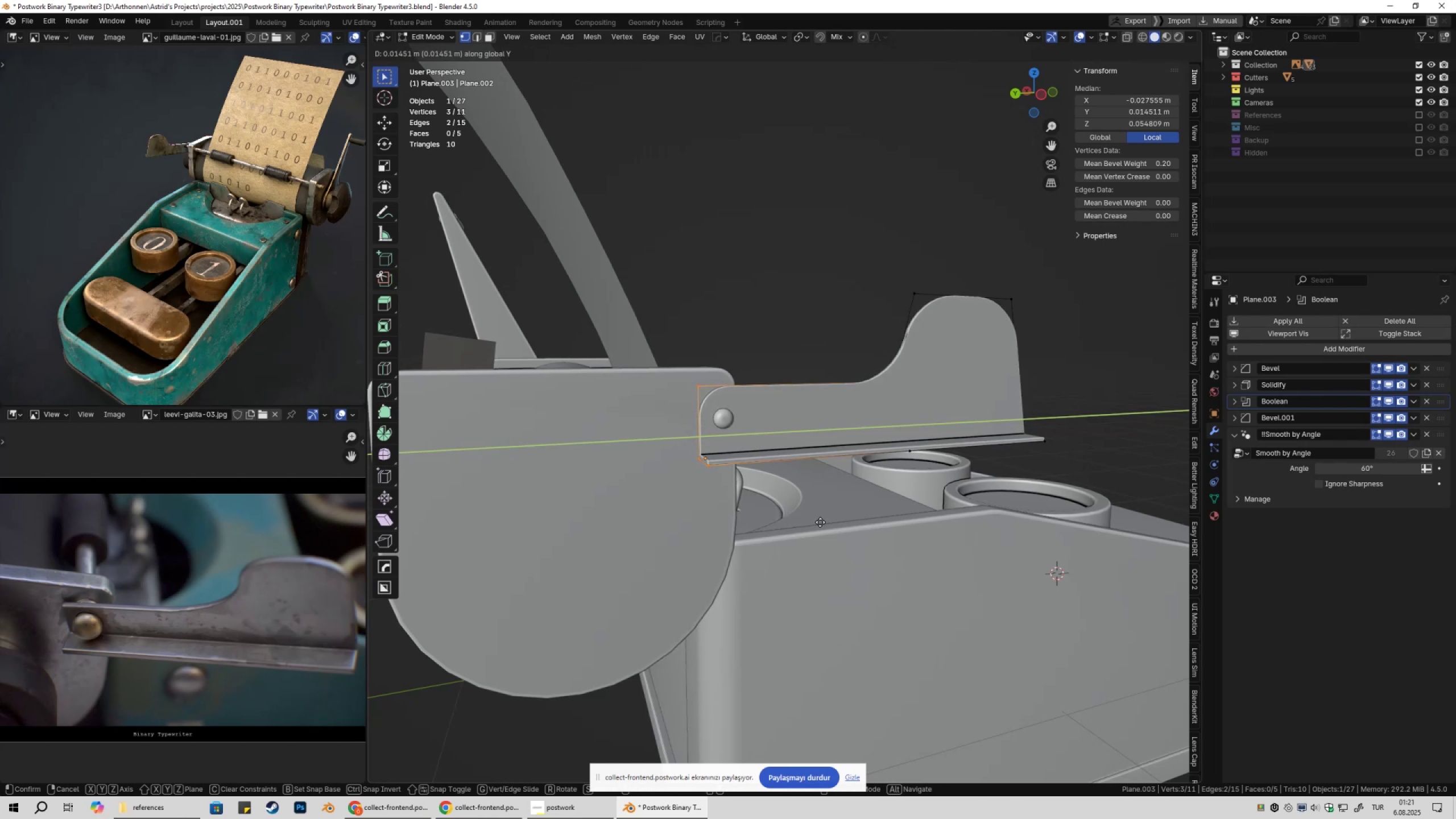 
hold_key(key=ShiftLeft, duration=0.85)
left_click([820, 522])
 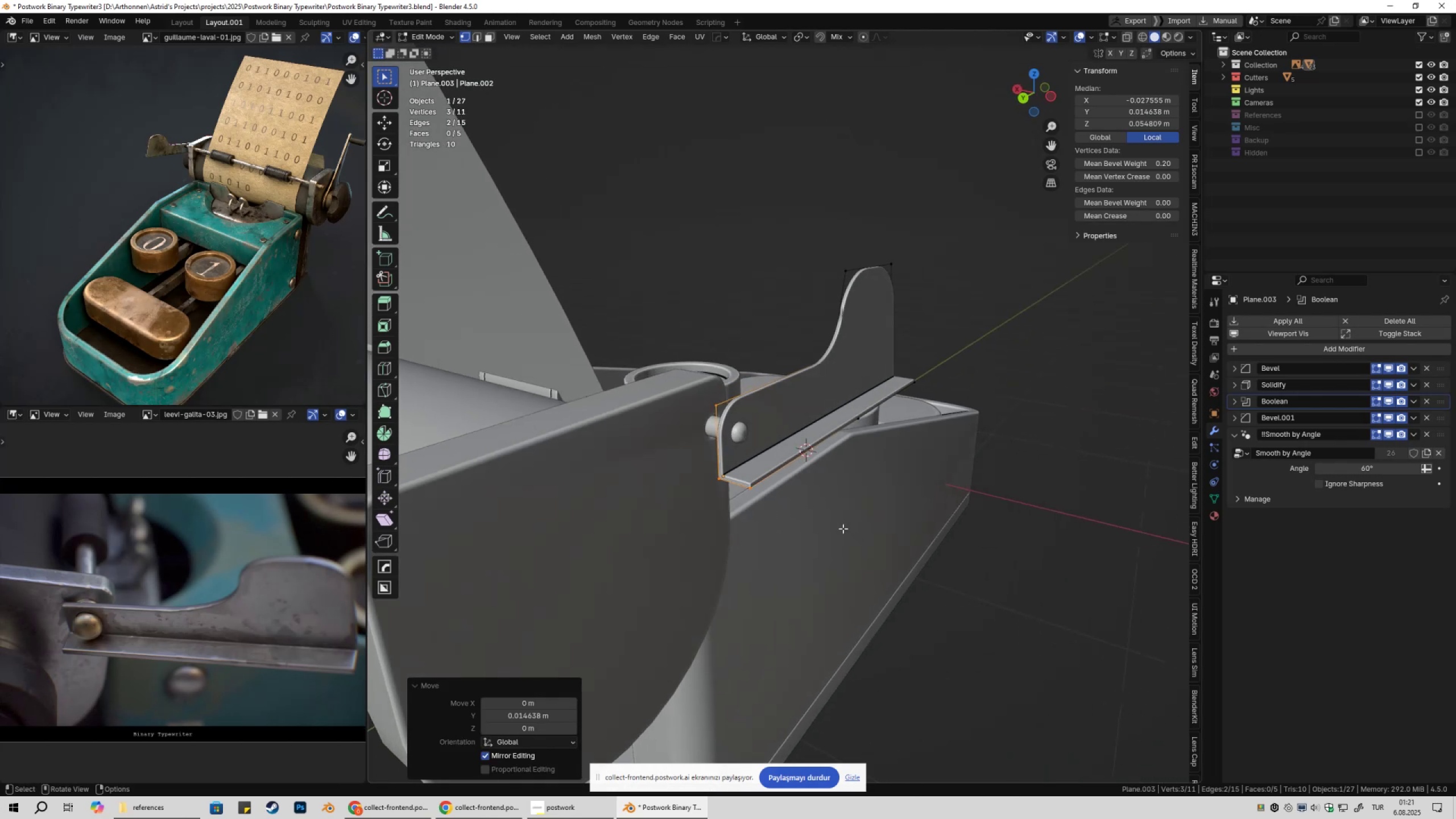 
left_click([831, 526])
 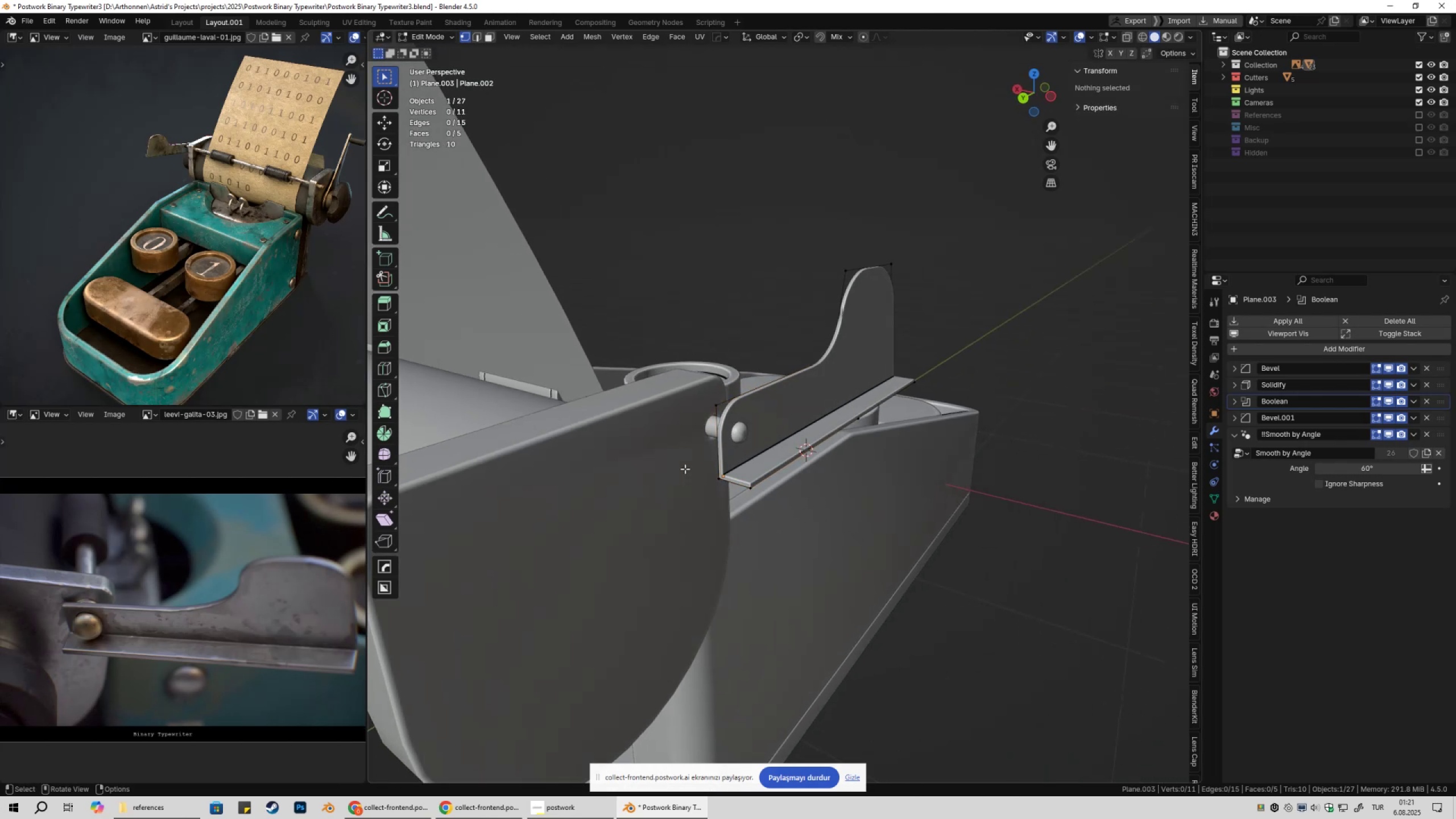 
left_click_drag(start_coordinate=[681, 467], to_coordinate=[802, 522])
 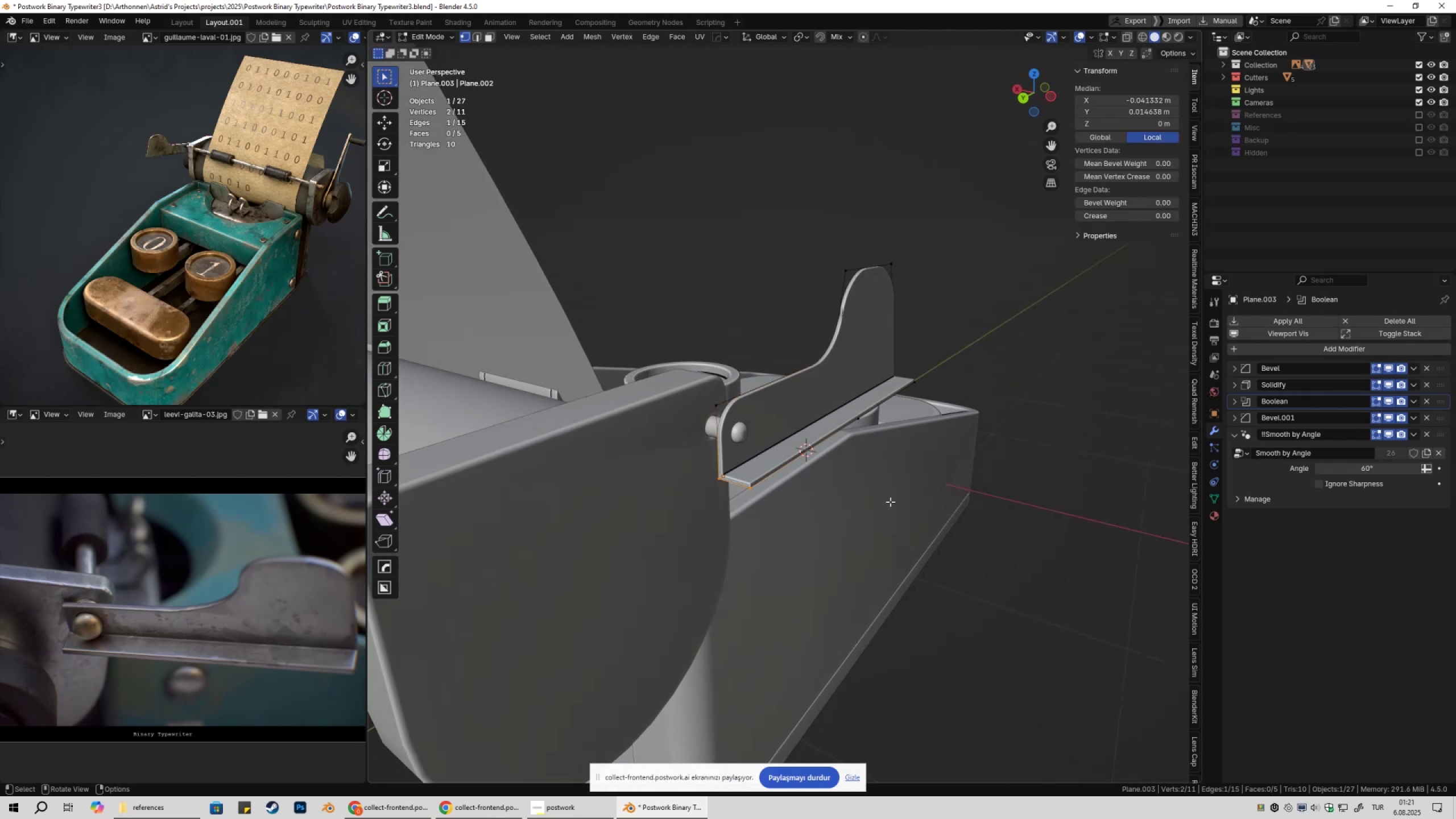 
hold_key(key=ShiftLeft, duration=1.18)
left_click_drag(start_coordinate=[842, 408], to_coordinate=[911, 453])
 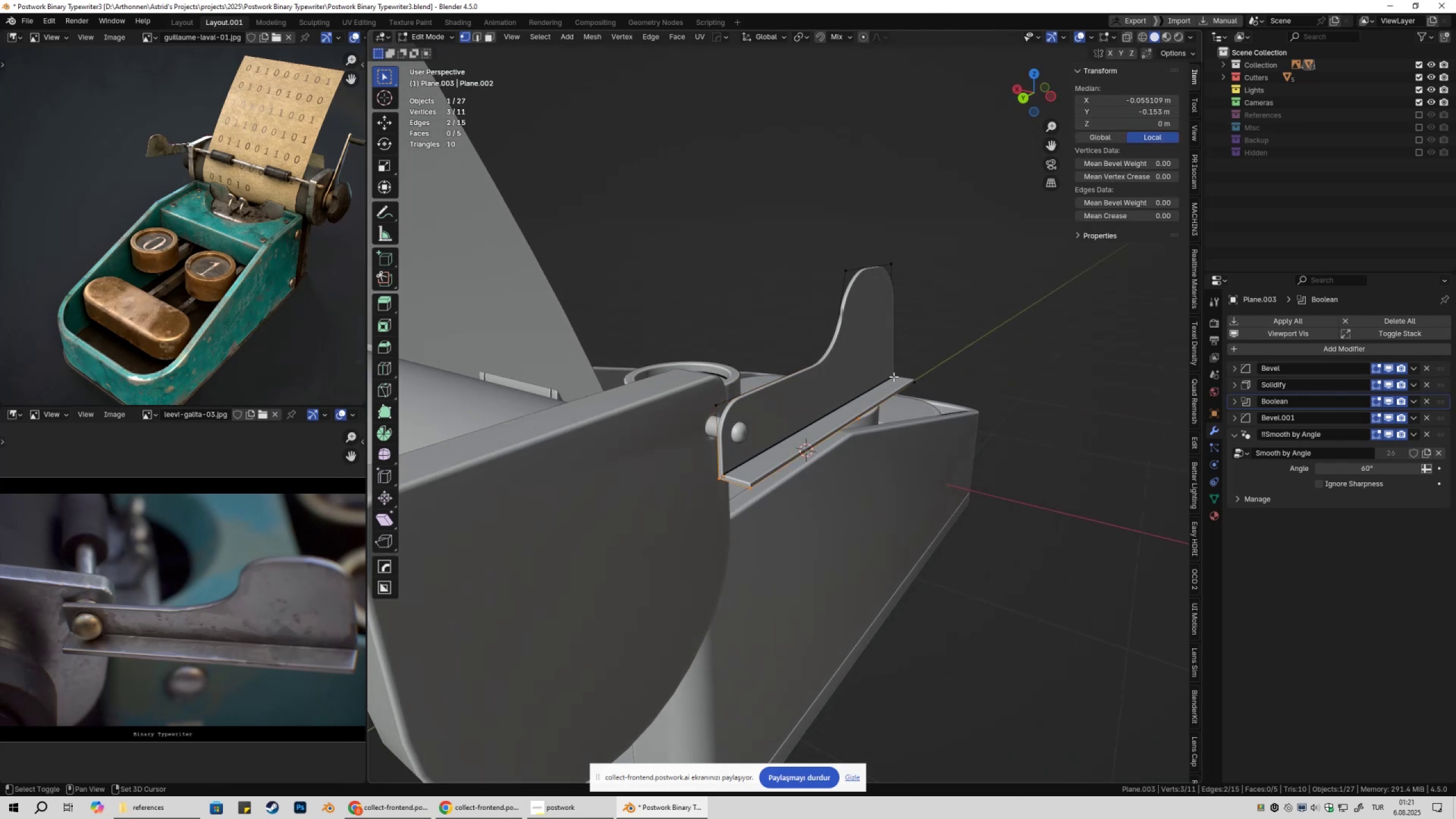 
left_click_drag(start_coordinate=[894, 377], to_coordinate=[961, 423])
 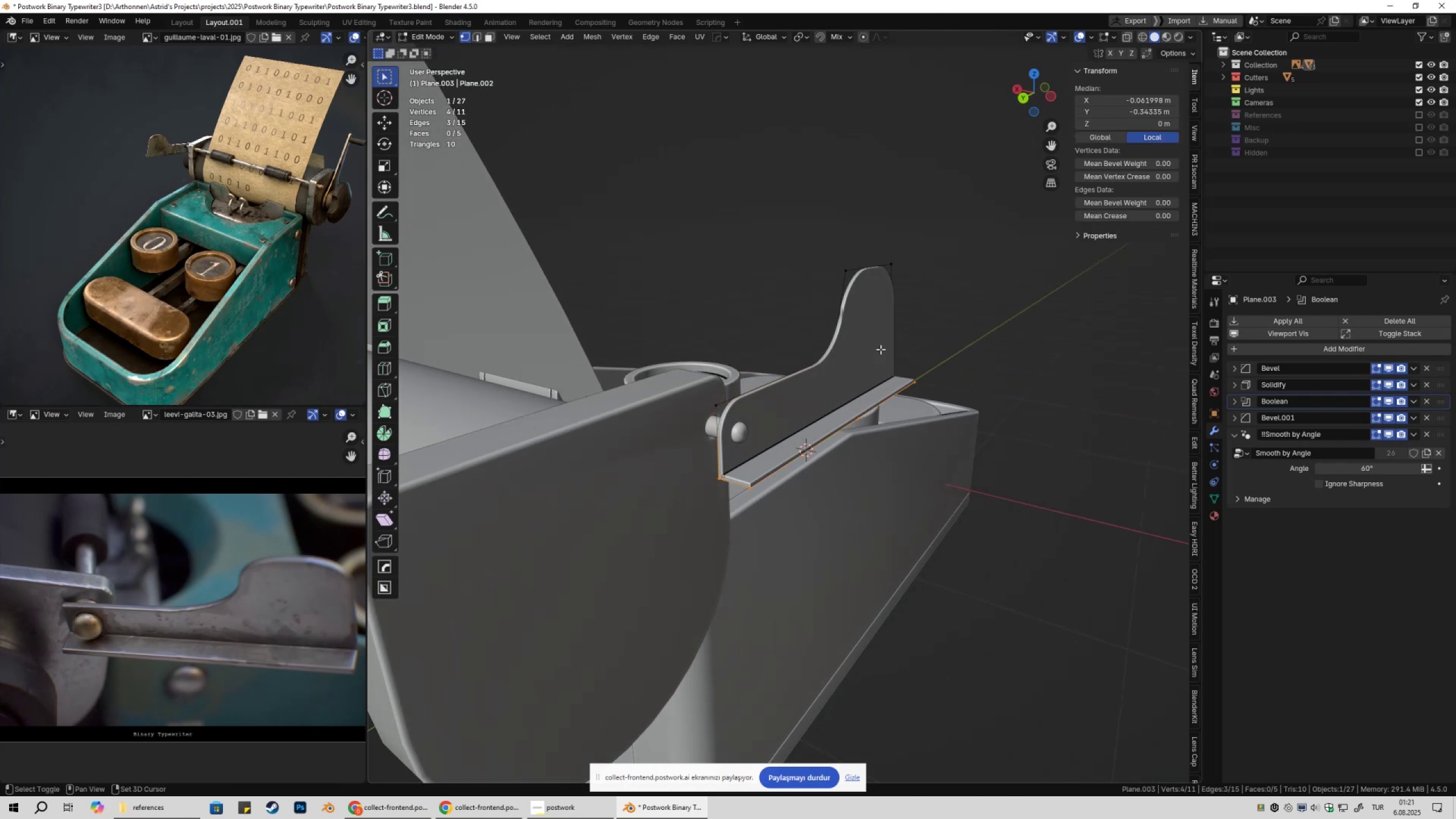 
left_click_drag(start_coordinate=[878, 349], to_coordinate=[975, 428])
 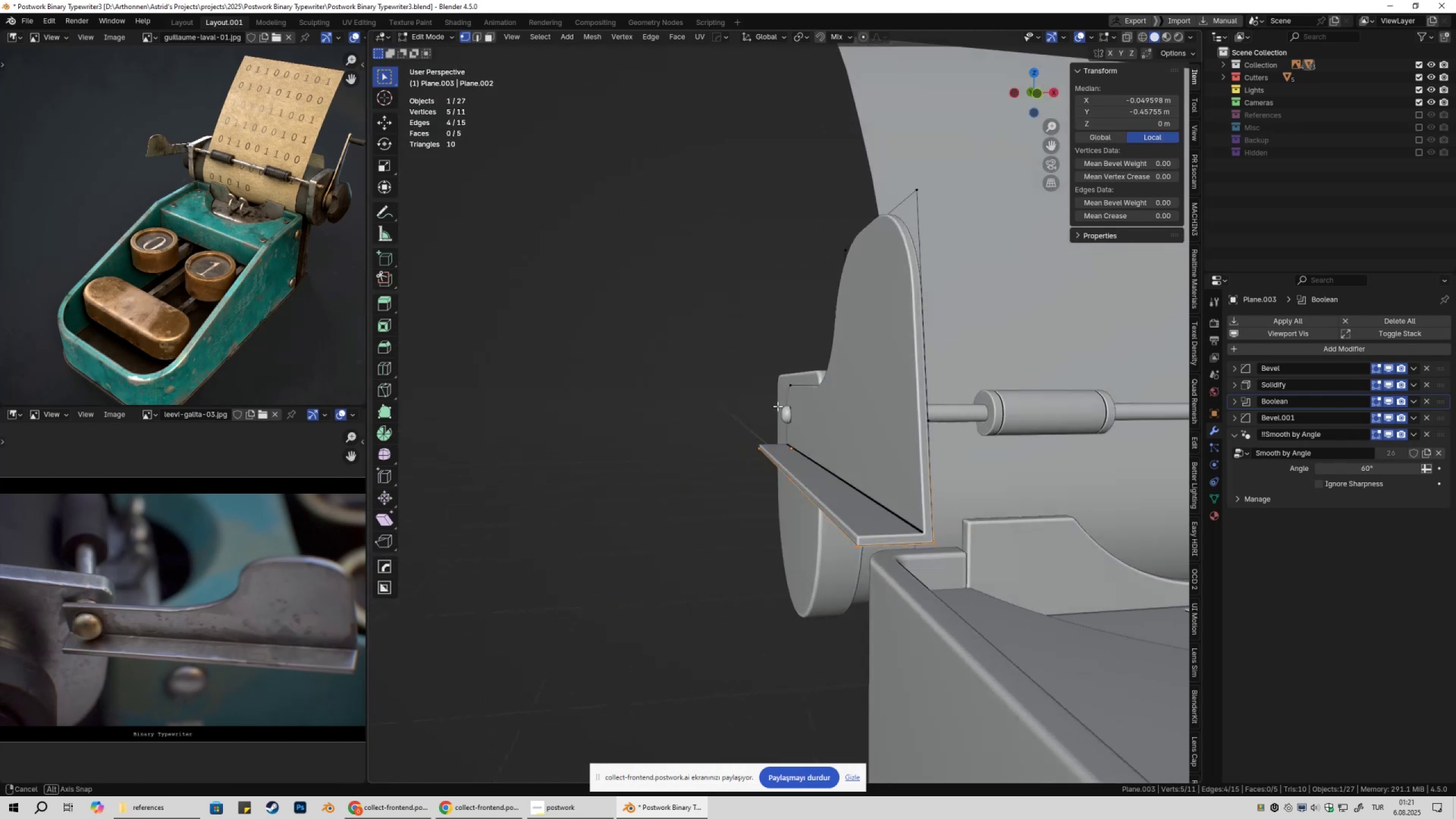 
type(gz)
key(Escape)
type(gz)
 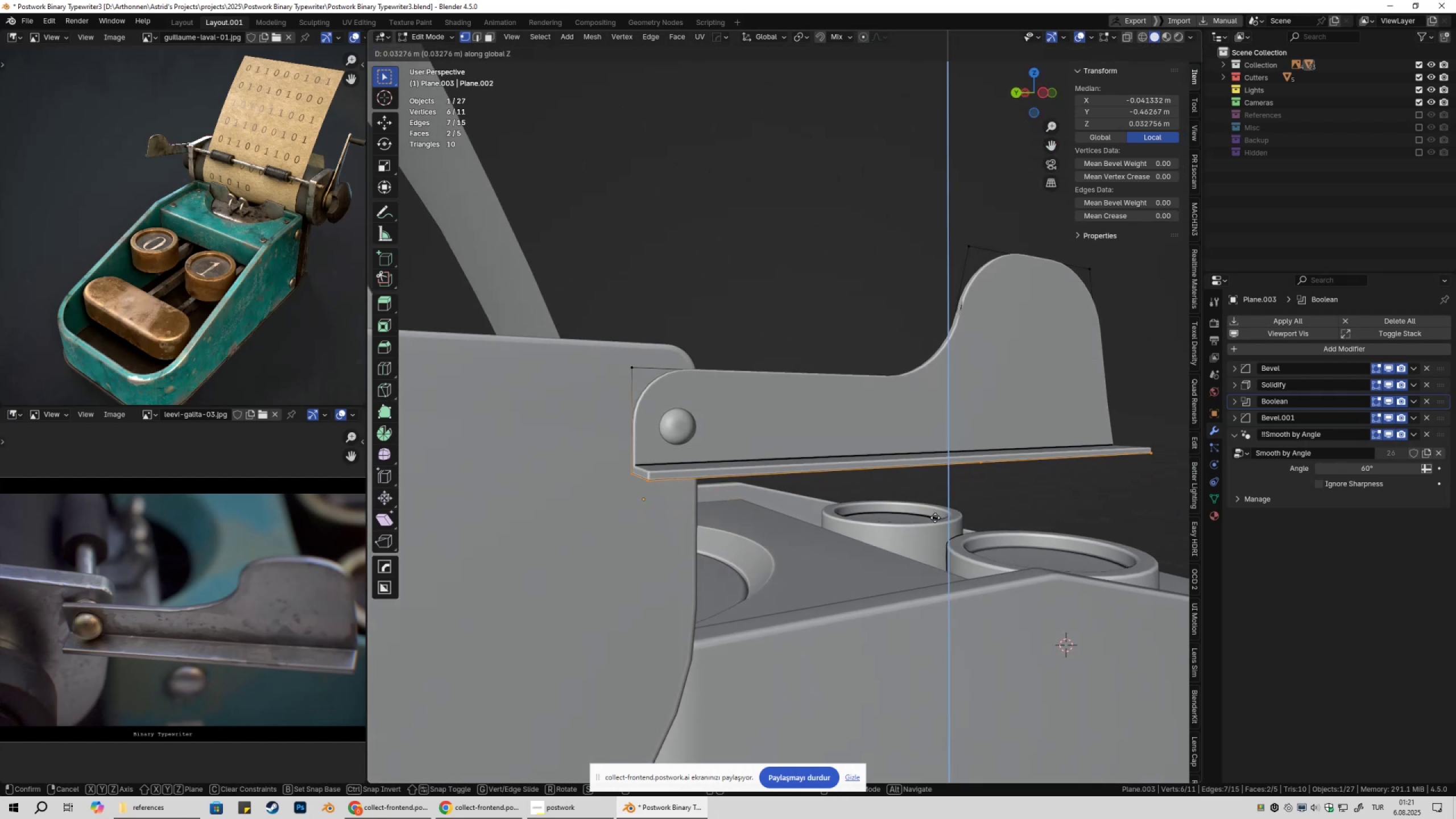 
left_click_drag(start_coordinate=[708, 447], to_coordinate=[784, 522])
 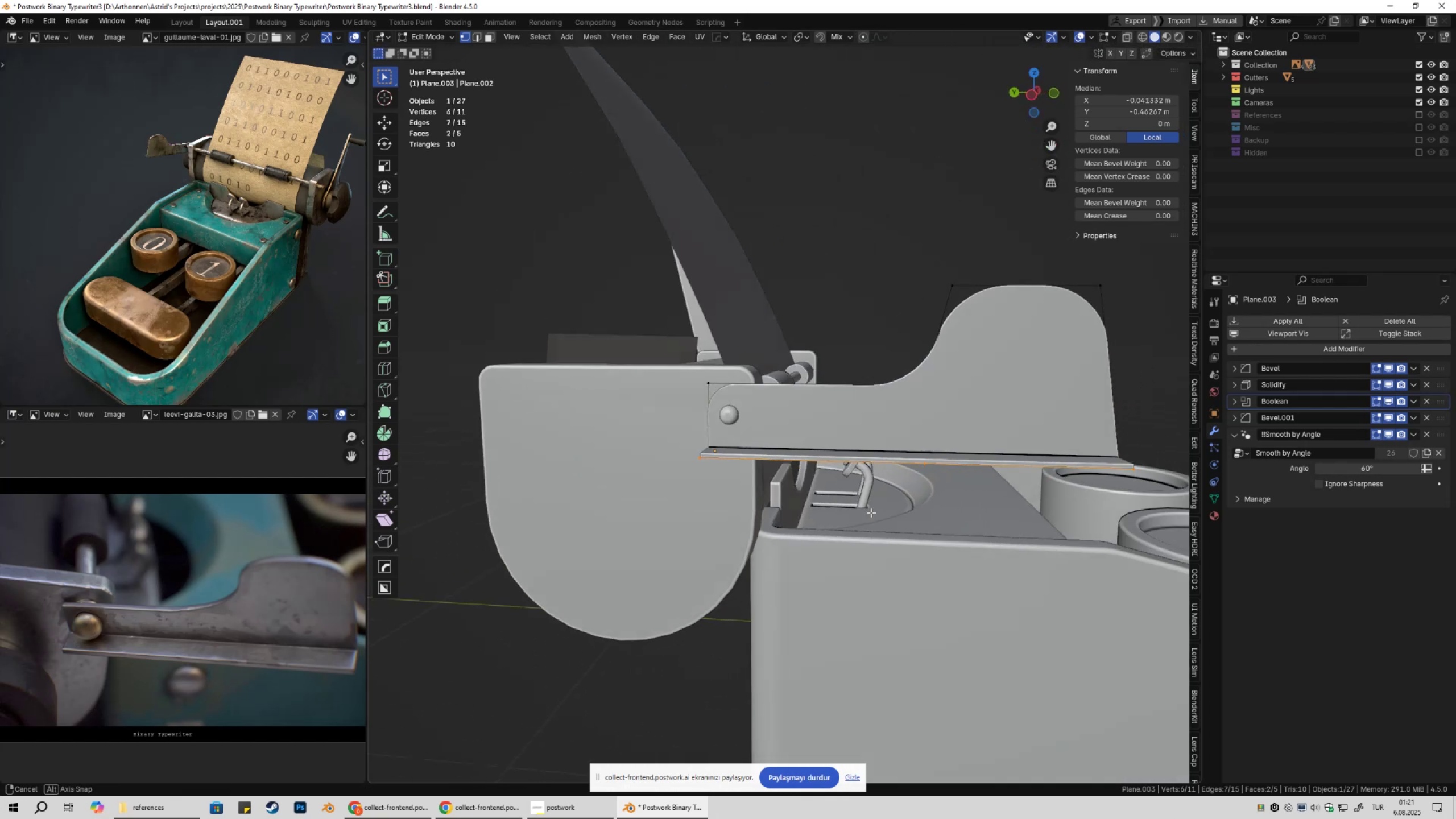 
scroll: coordinate [876, 514], scroll_direction: up, amount: 3.0
 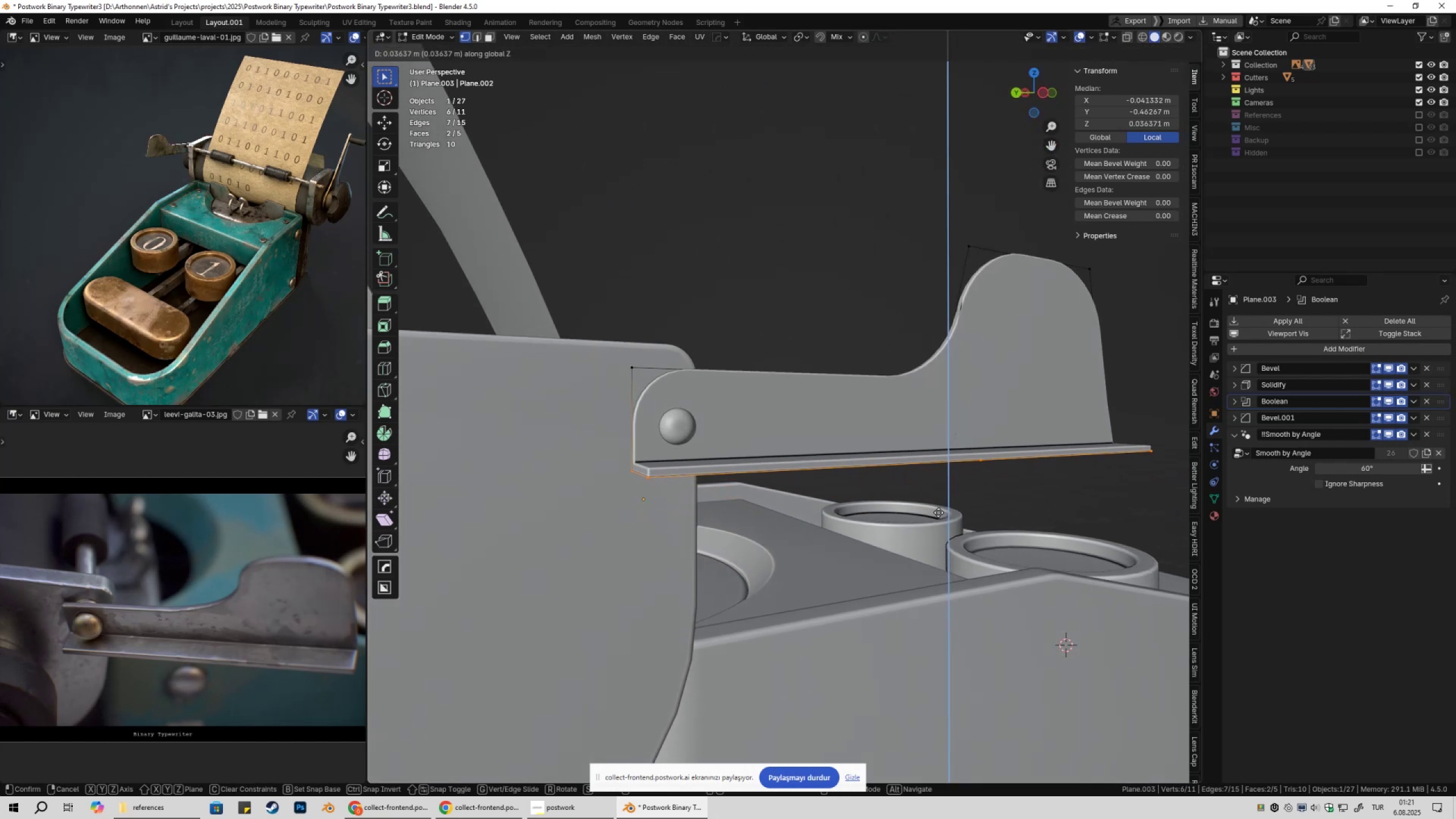 
hold_key(key=ShiftLeft, duration=1.5)
 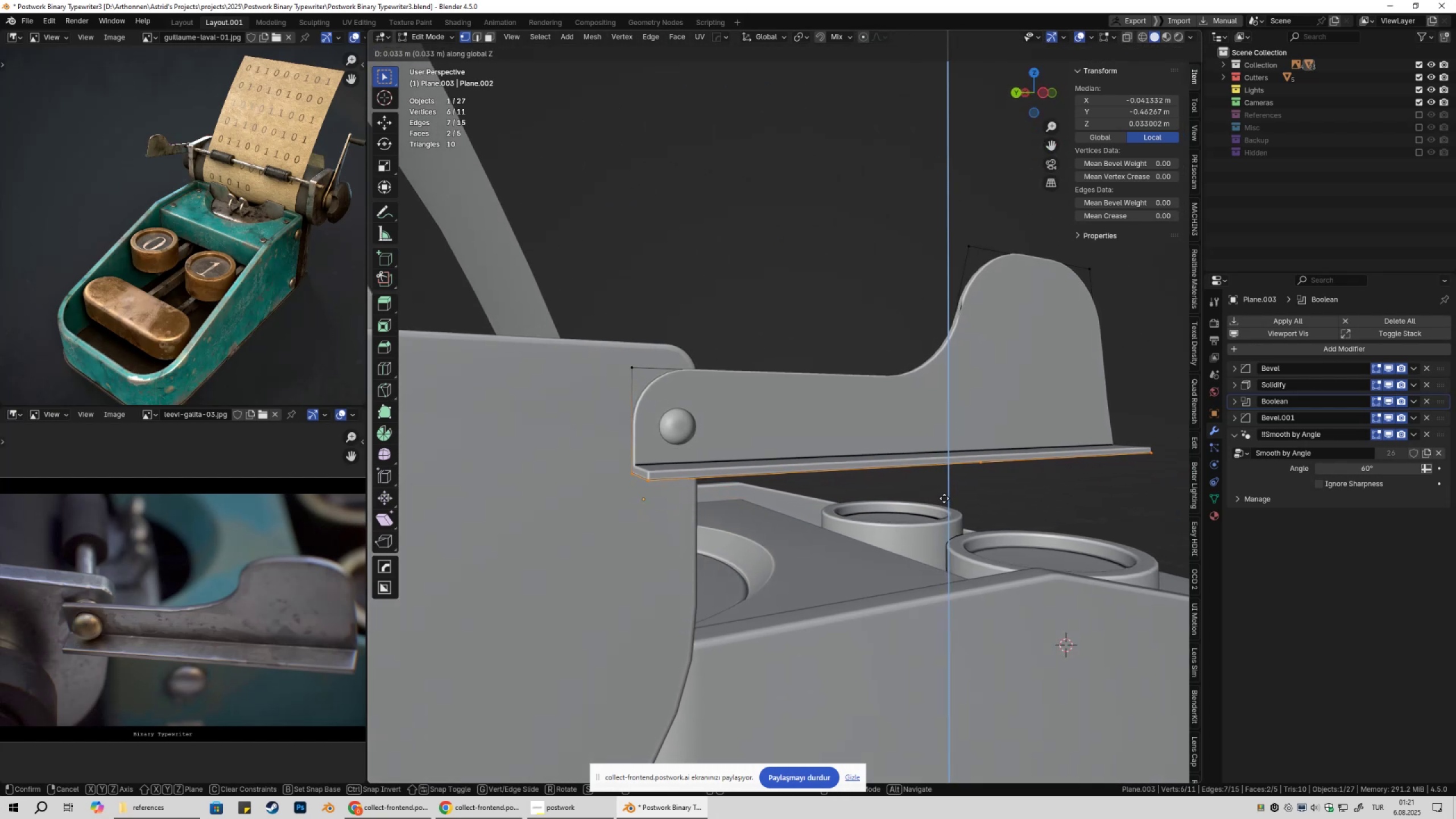 
hold_key(key=ShiftLeft, duration=1.51)
 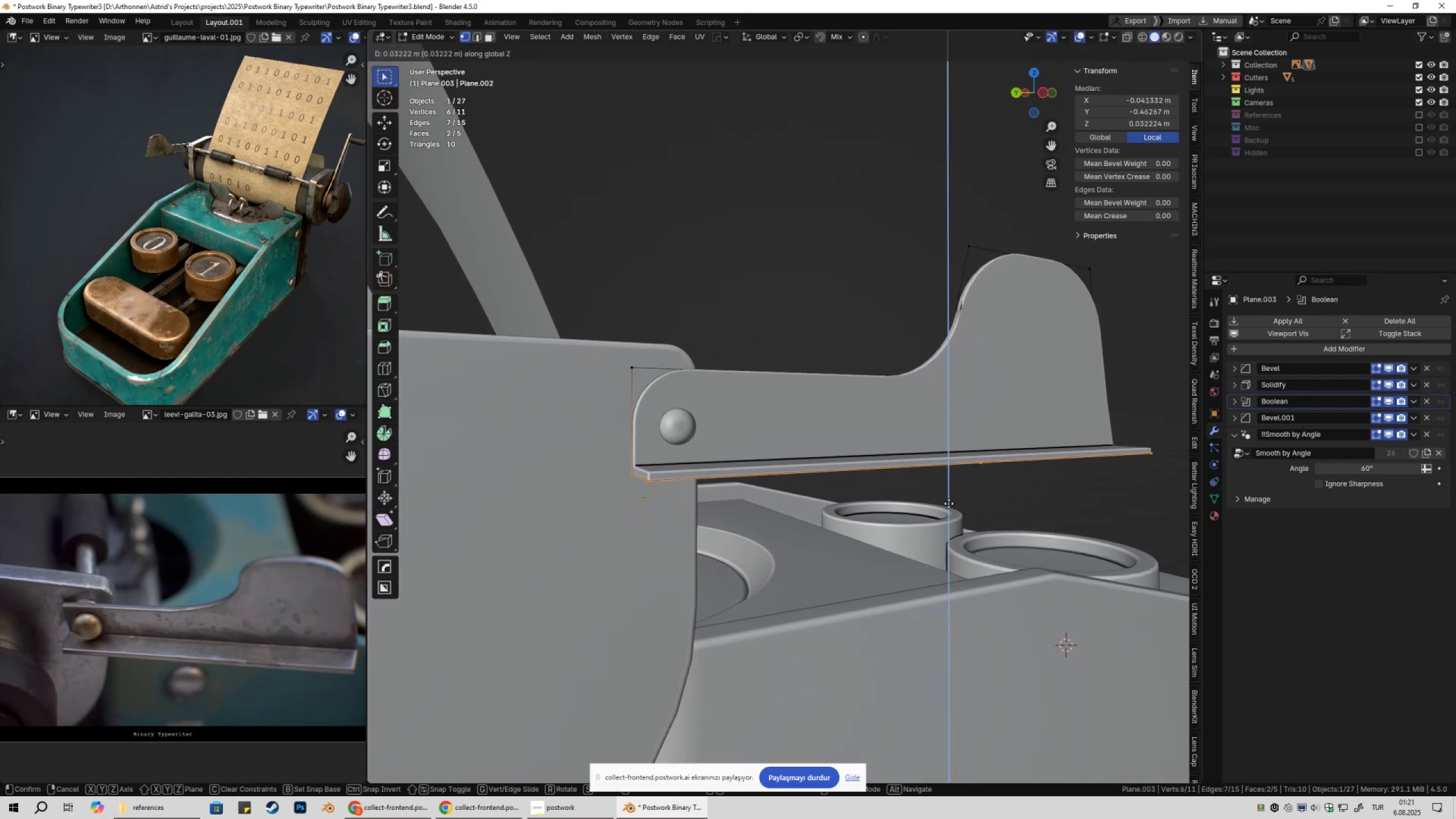 
hold_key(key=ShiftLeft, duration=1.52)
 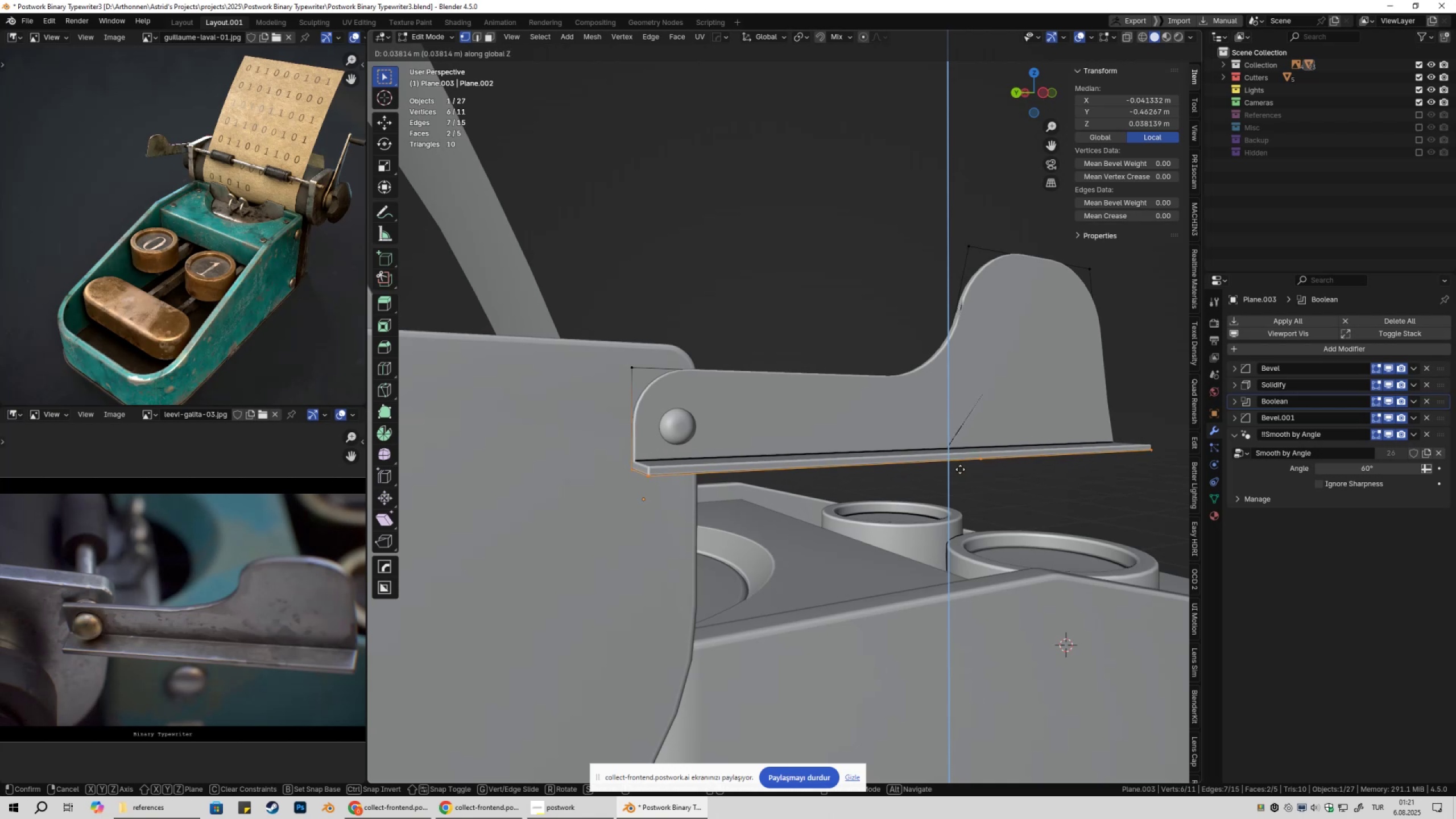 
hold_key(key=ShiftLeft, duration=1.52)
 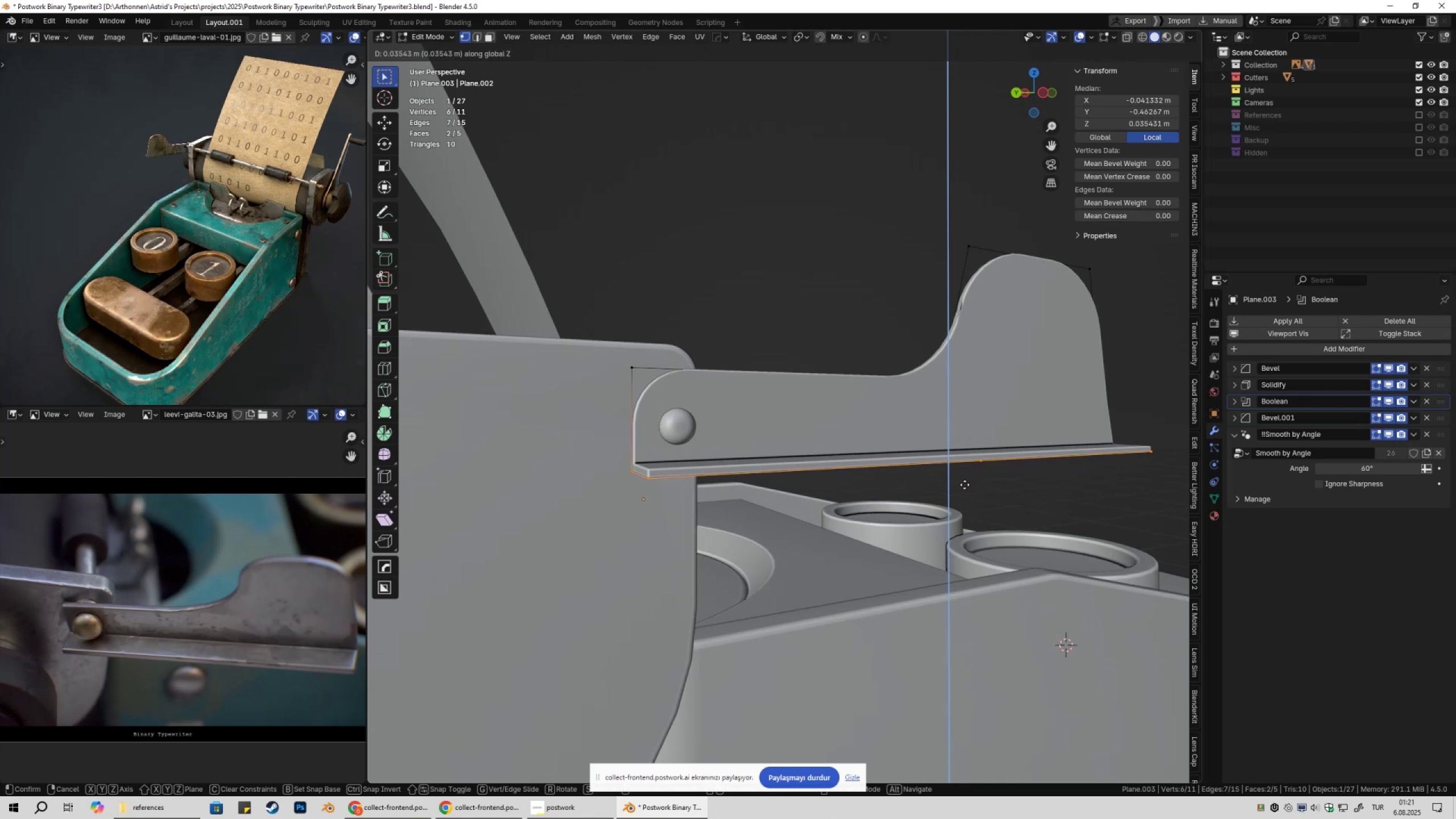 
hold_key(key=ShiftLeft, duration=0.94)
left_click([964, 489])
 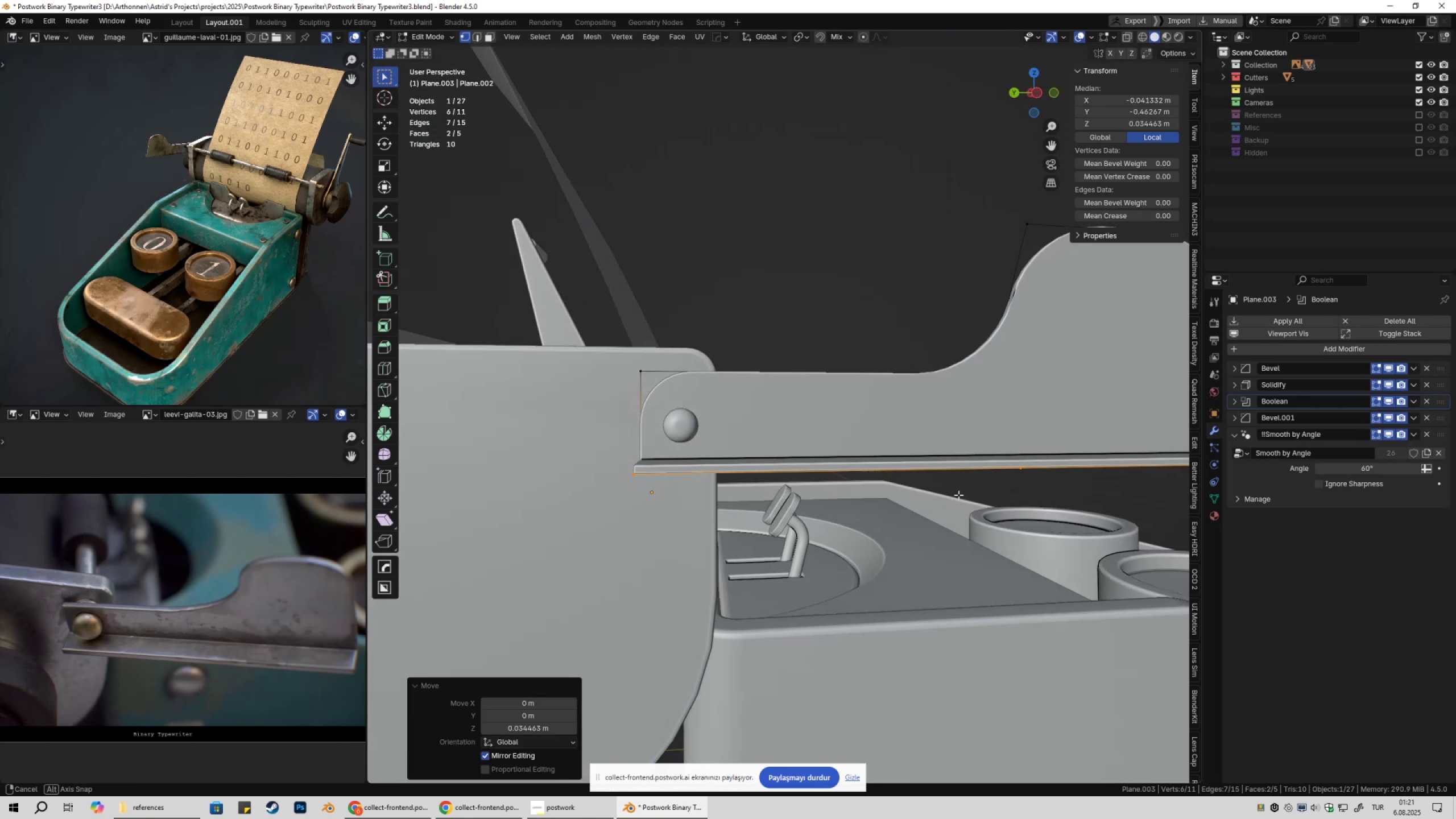 
key(Tab)
 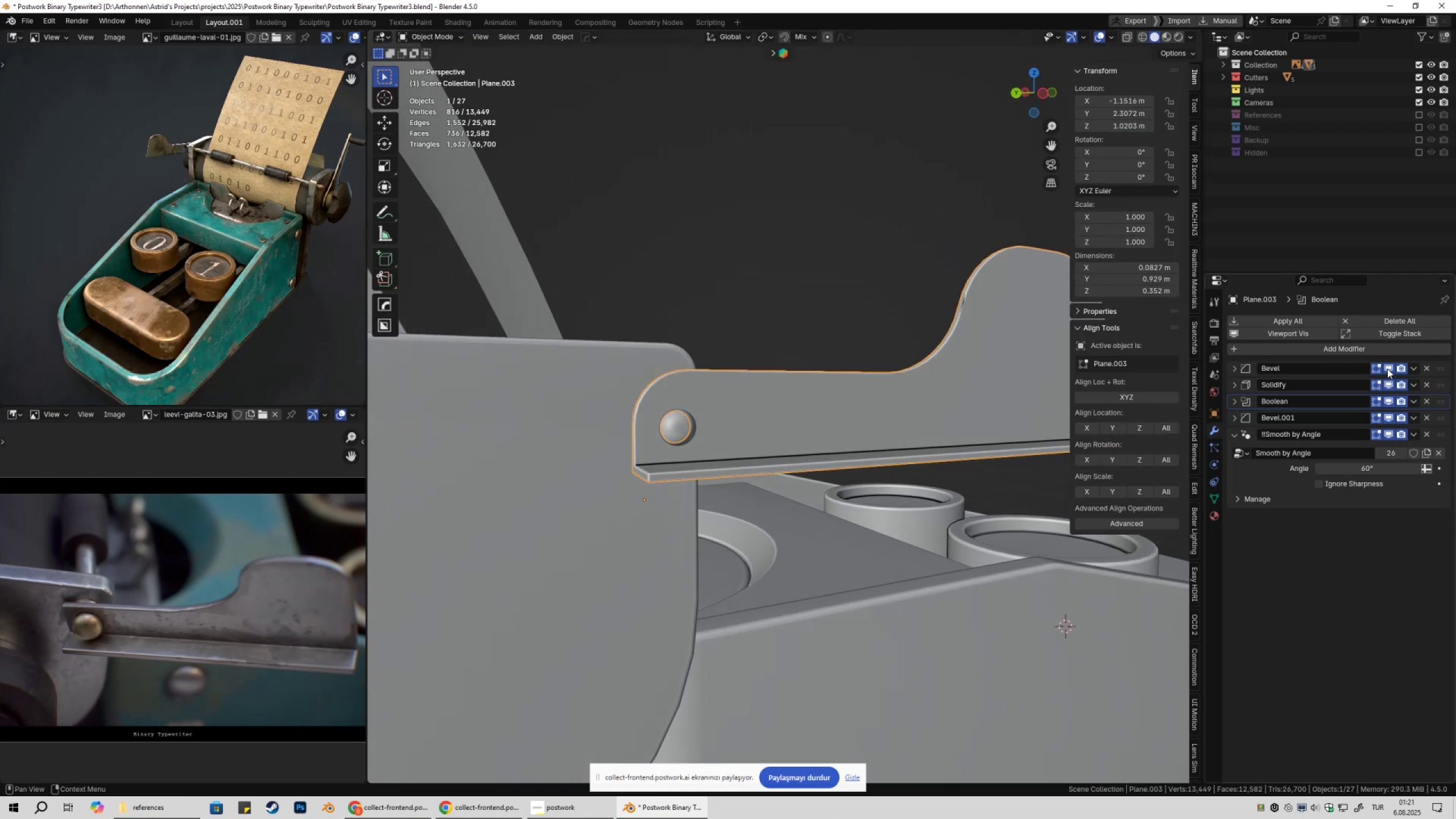 
double_click([1387, 369])
 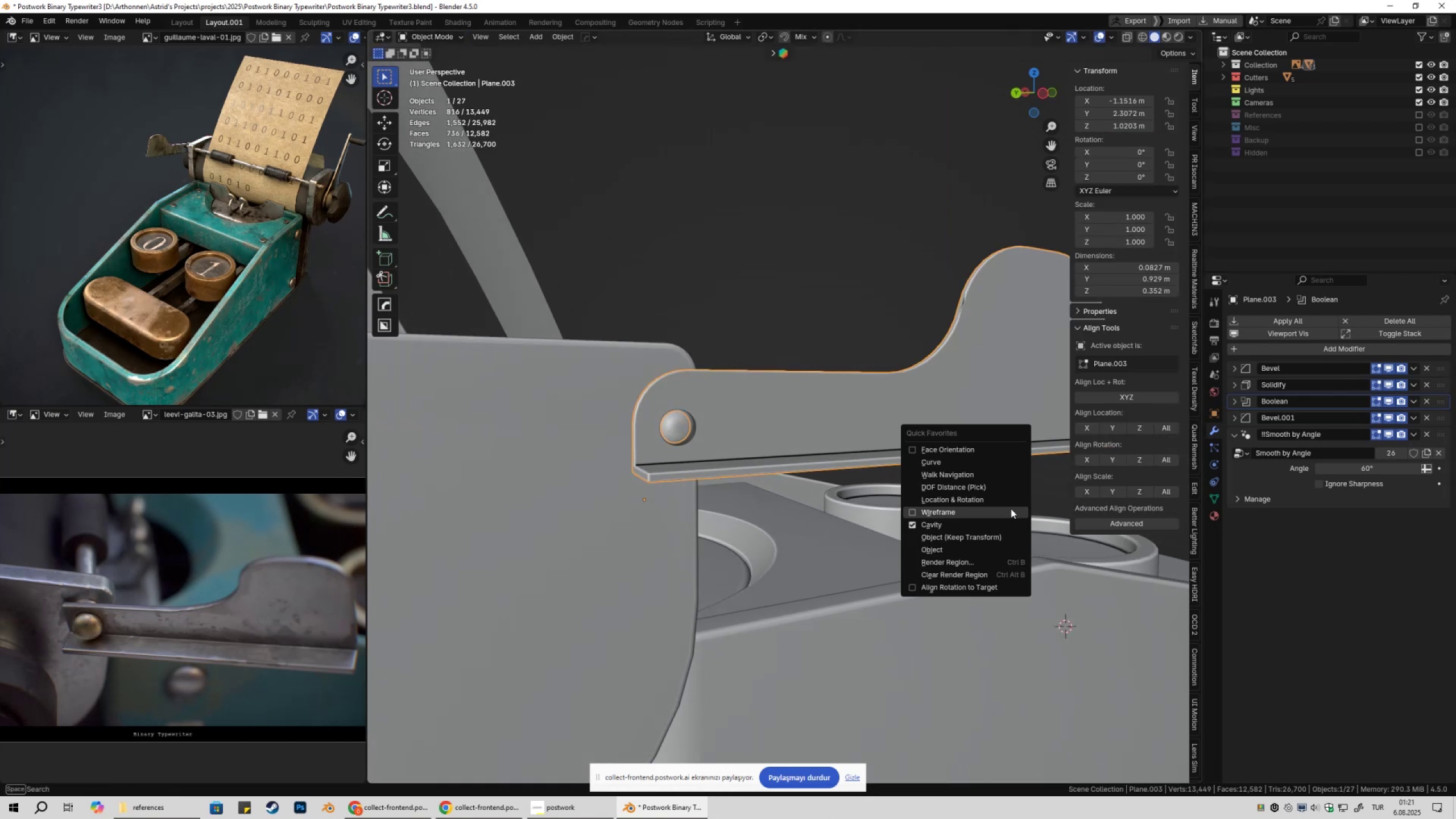 
left_click([1010, 509])
 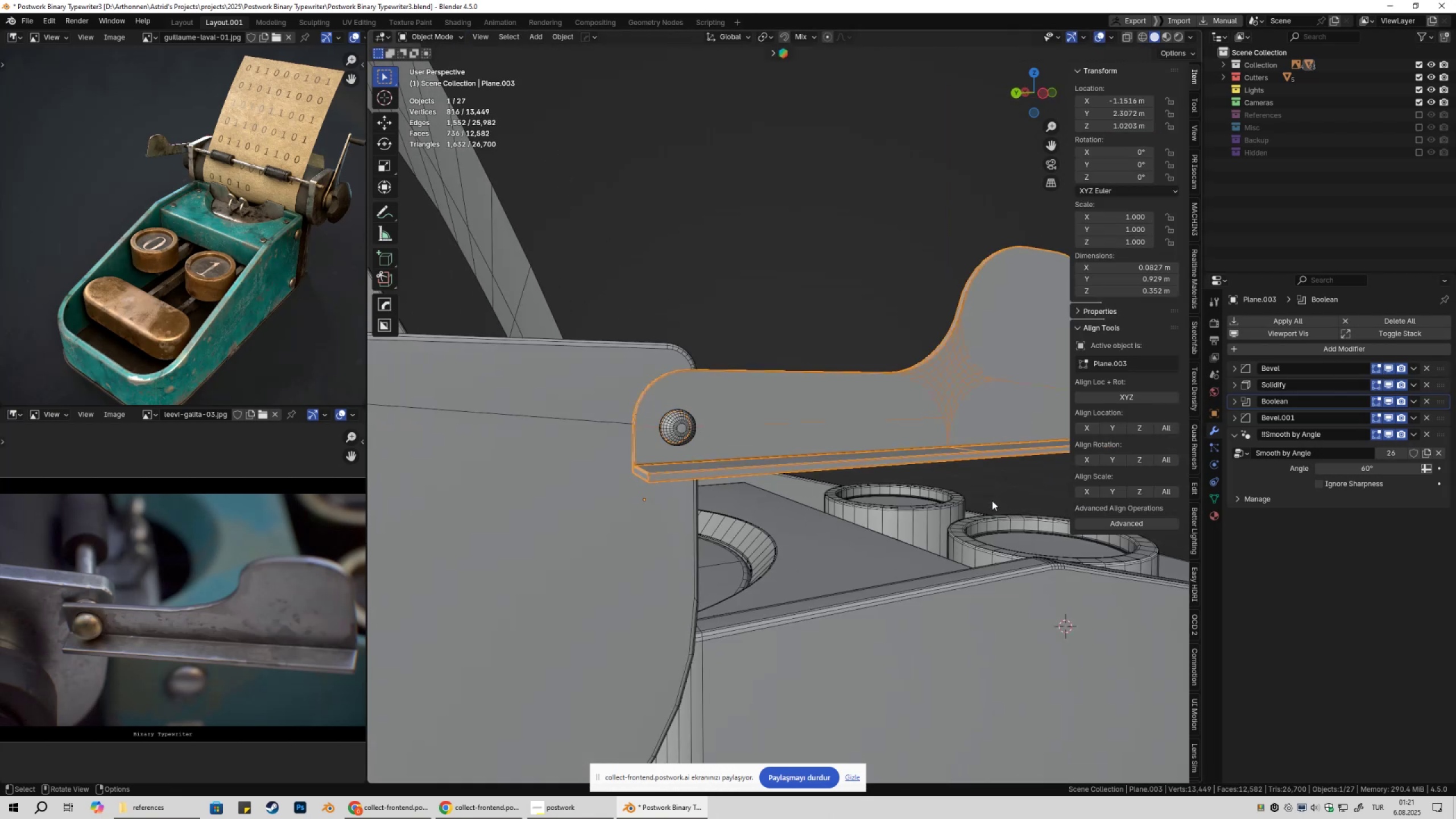 
type(dec)
 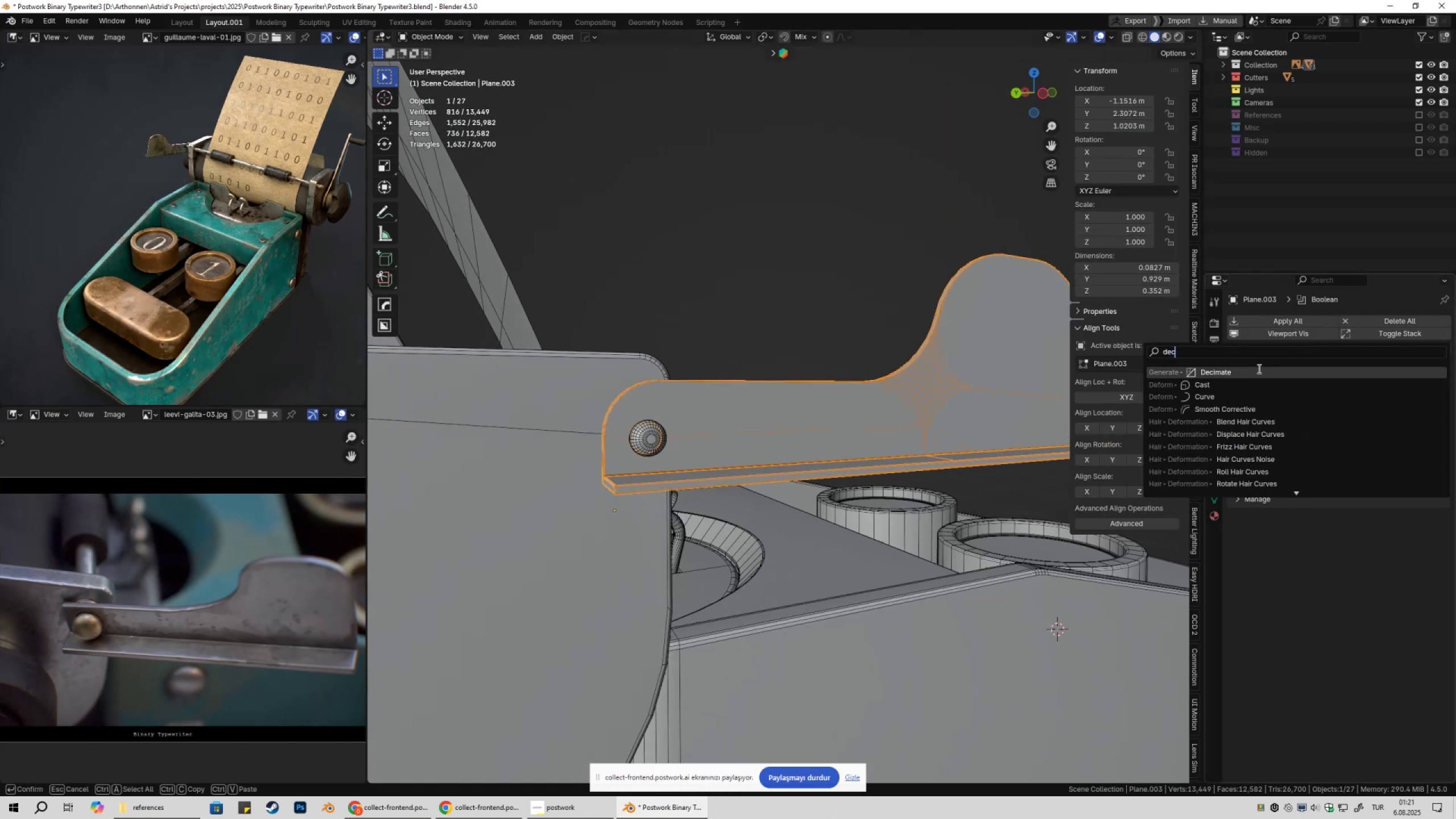 
left_click([1258, 369])
 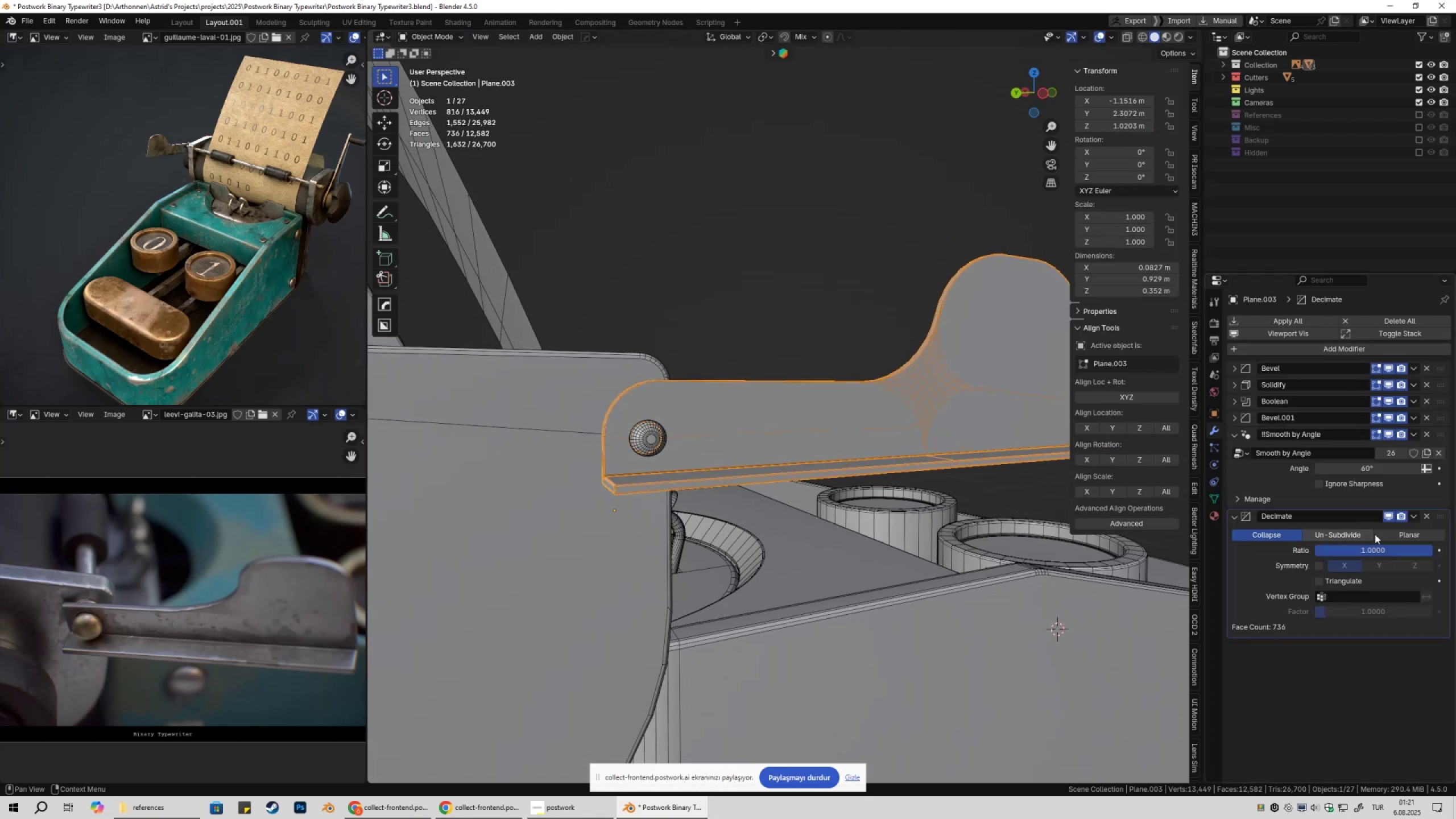 
left_click([1415, 531])
 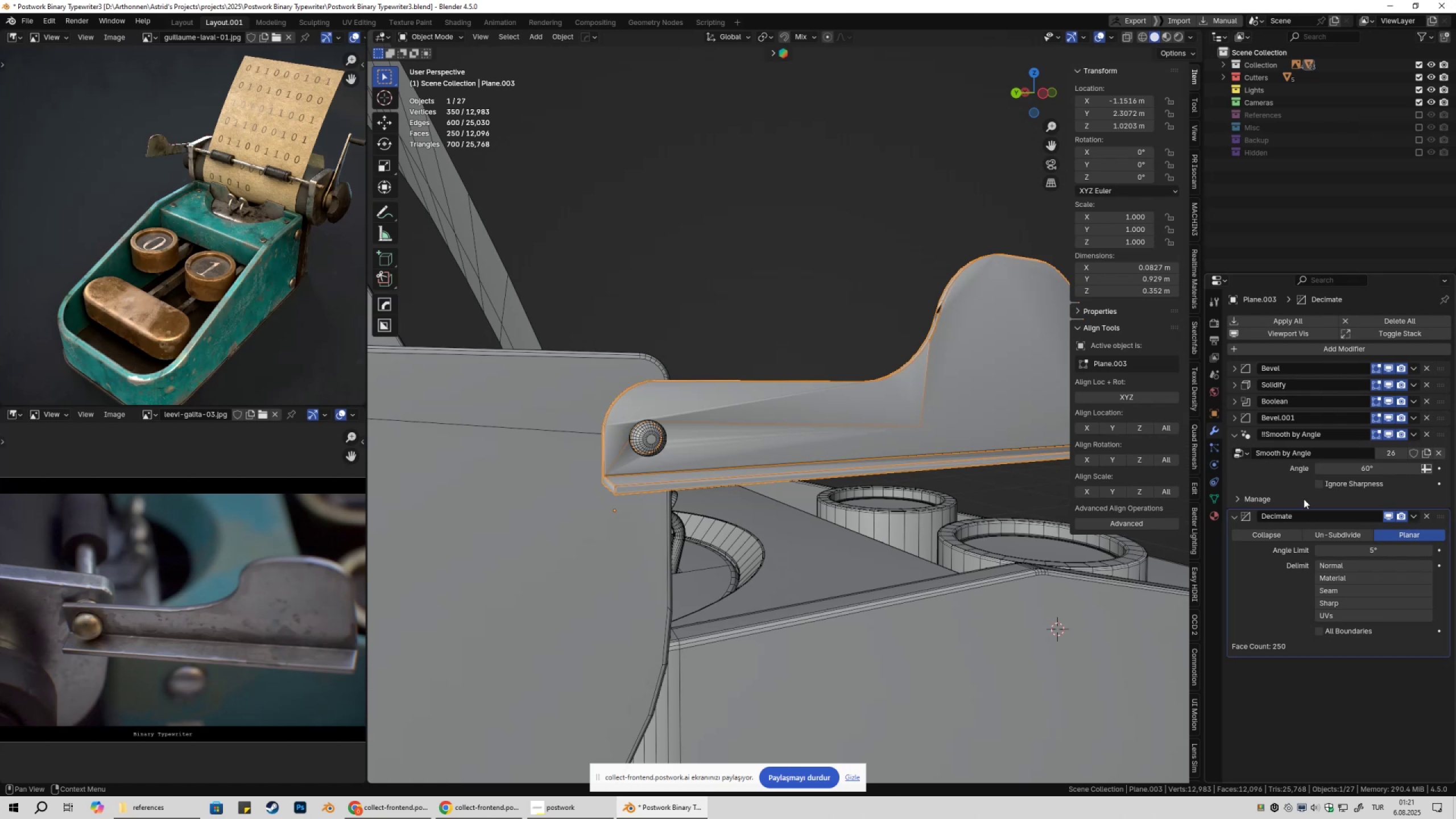 
left_click([1233, 437])
 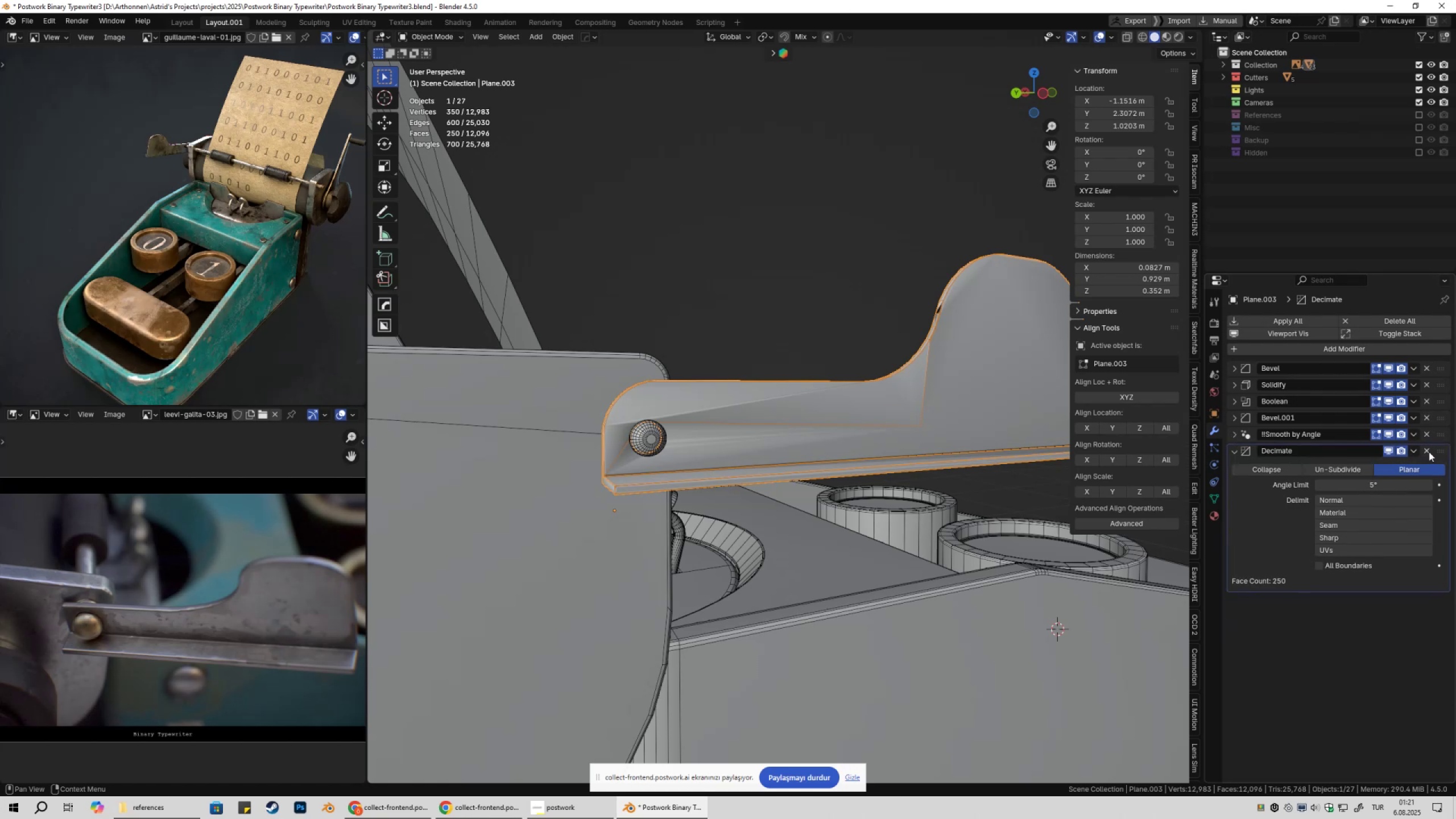 
left_click_drag(start_coordinate=[1437, 452], to_coordinate=[1435, 377])
 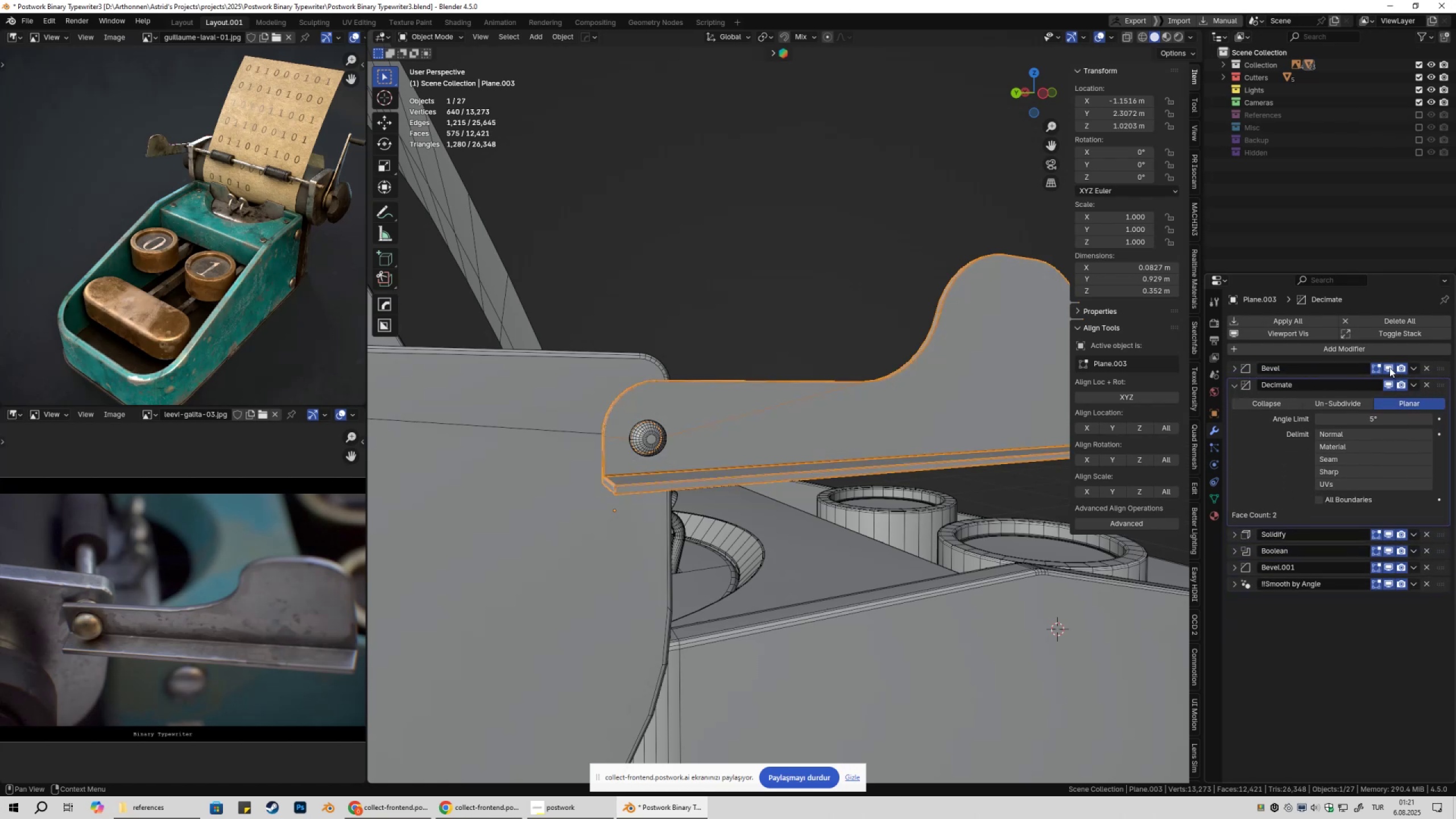 
double_click([1389, 367])
 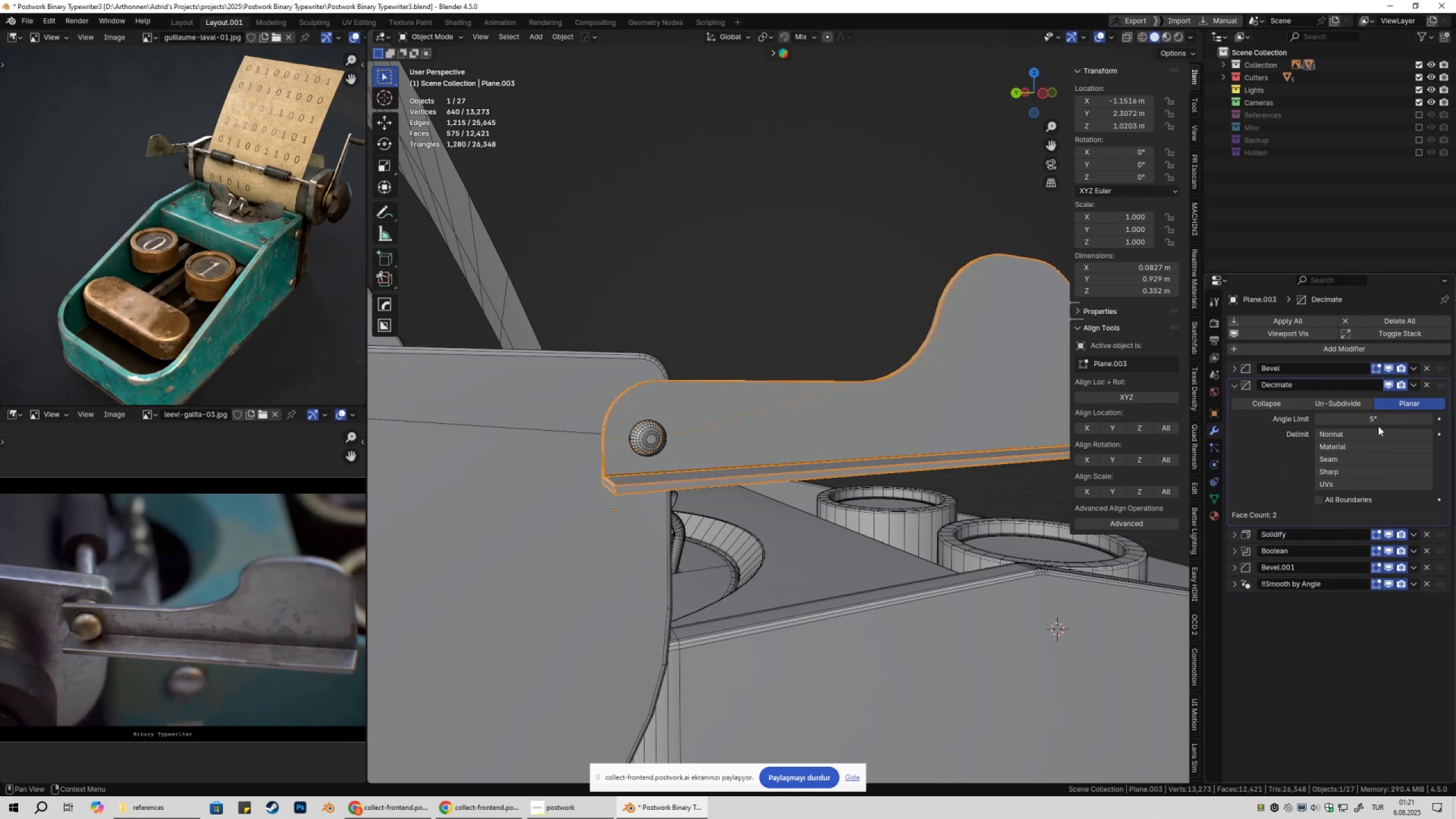 
hold_key(key=ShiftLeft, duration=1.5)
left_click_drag(start_coordinate=[1381, 419], to_coordinate=[1098, 432])
 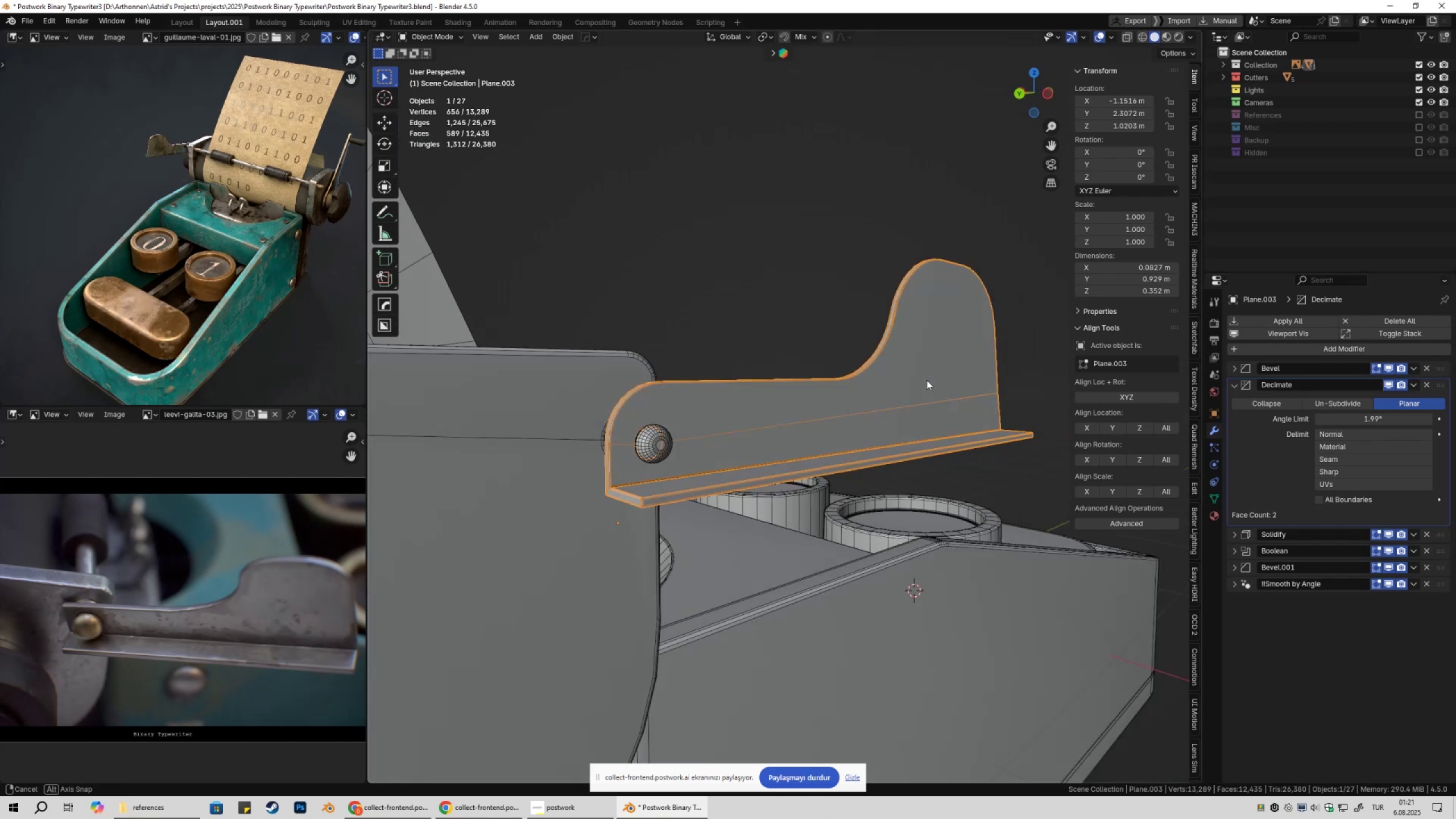 
key(Shift+ShiftLeft)
 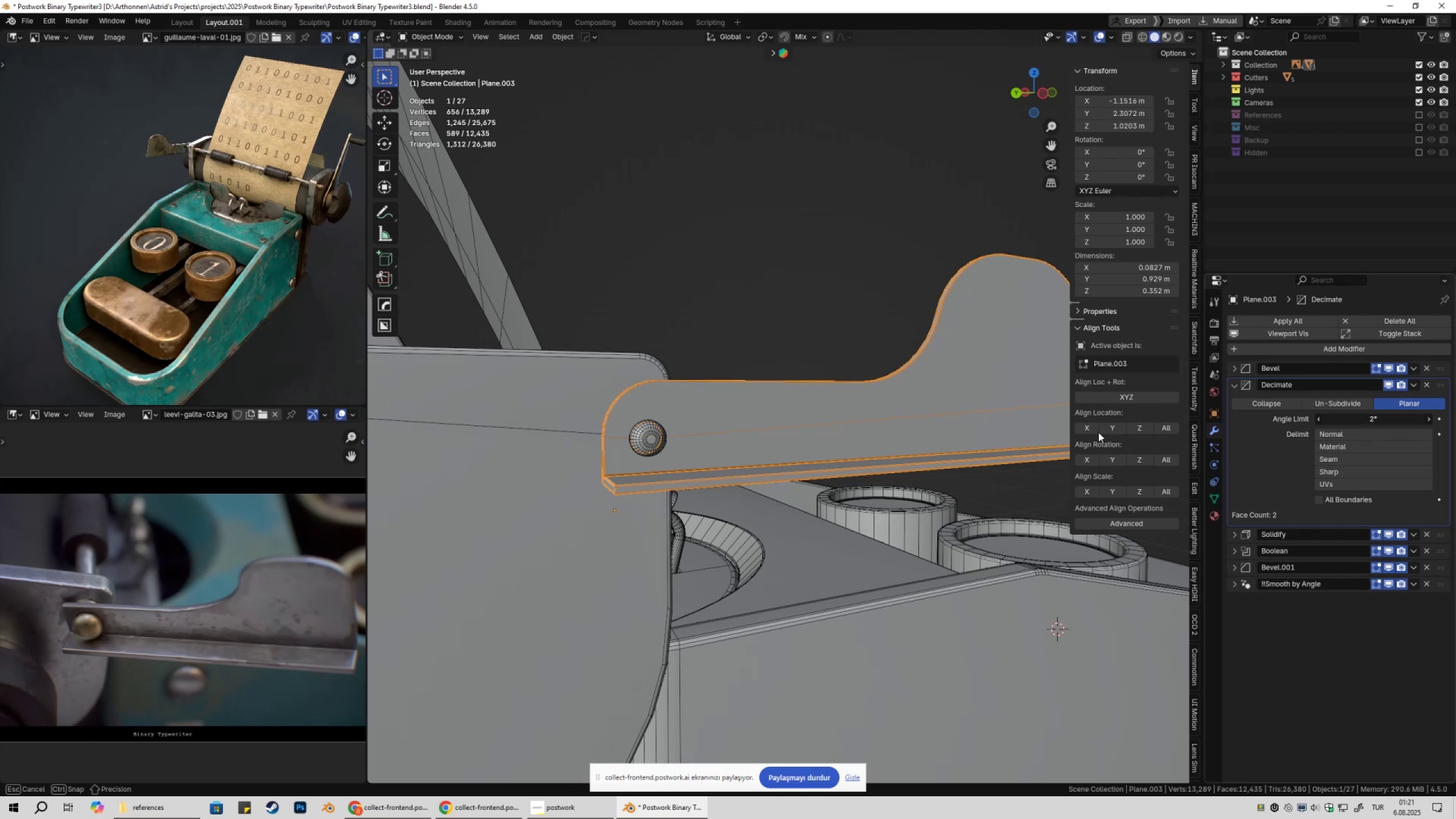 
key(Shift+ShiftLeft)
 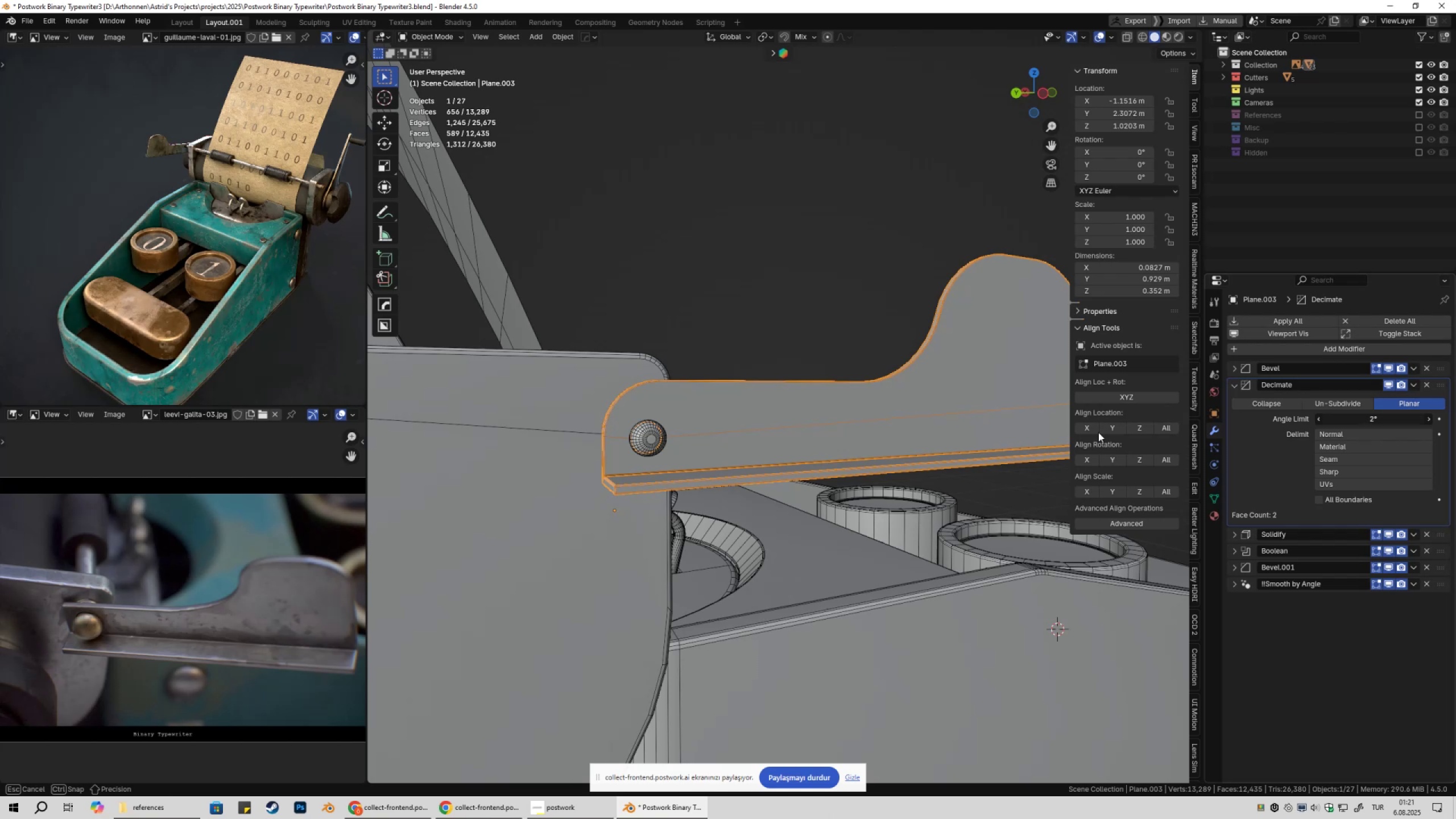 
key(Shift+ShiftLeft)
 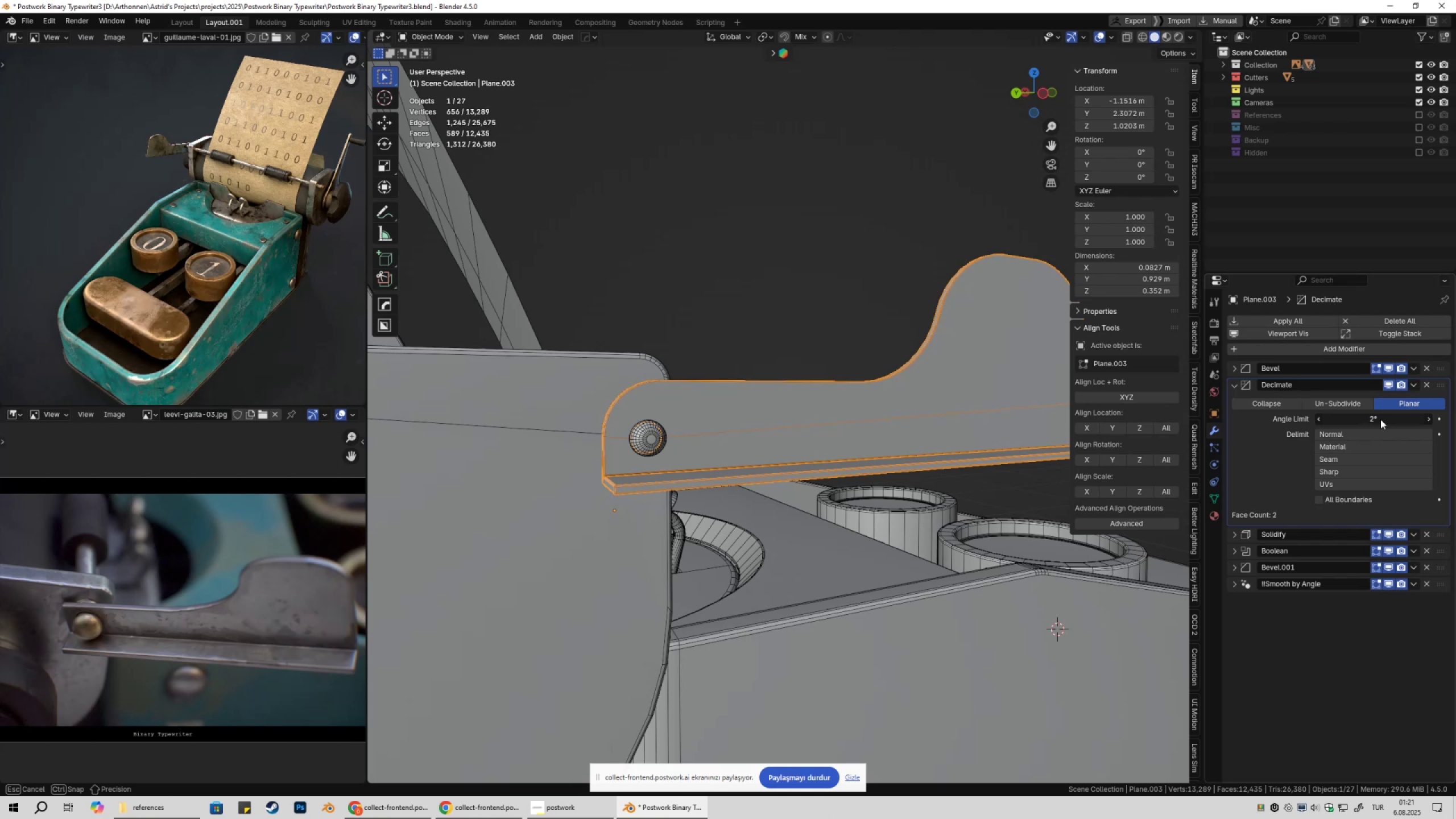 
key(Shift+ShiftLeft)
 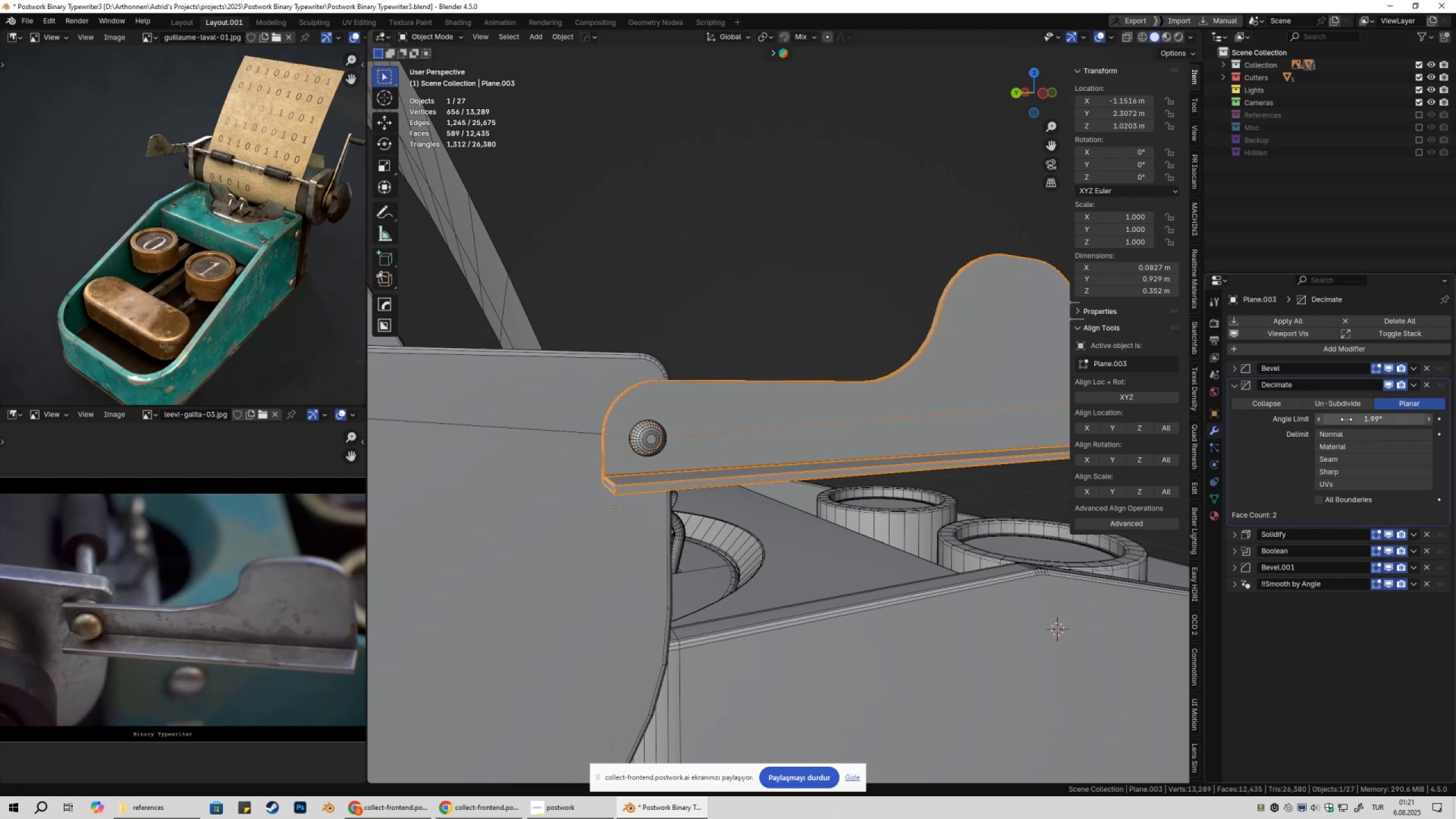 
key(Shift+ShiftLeft)
 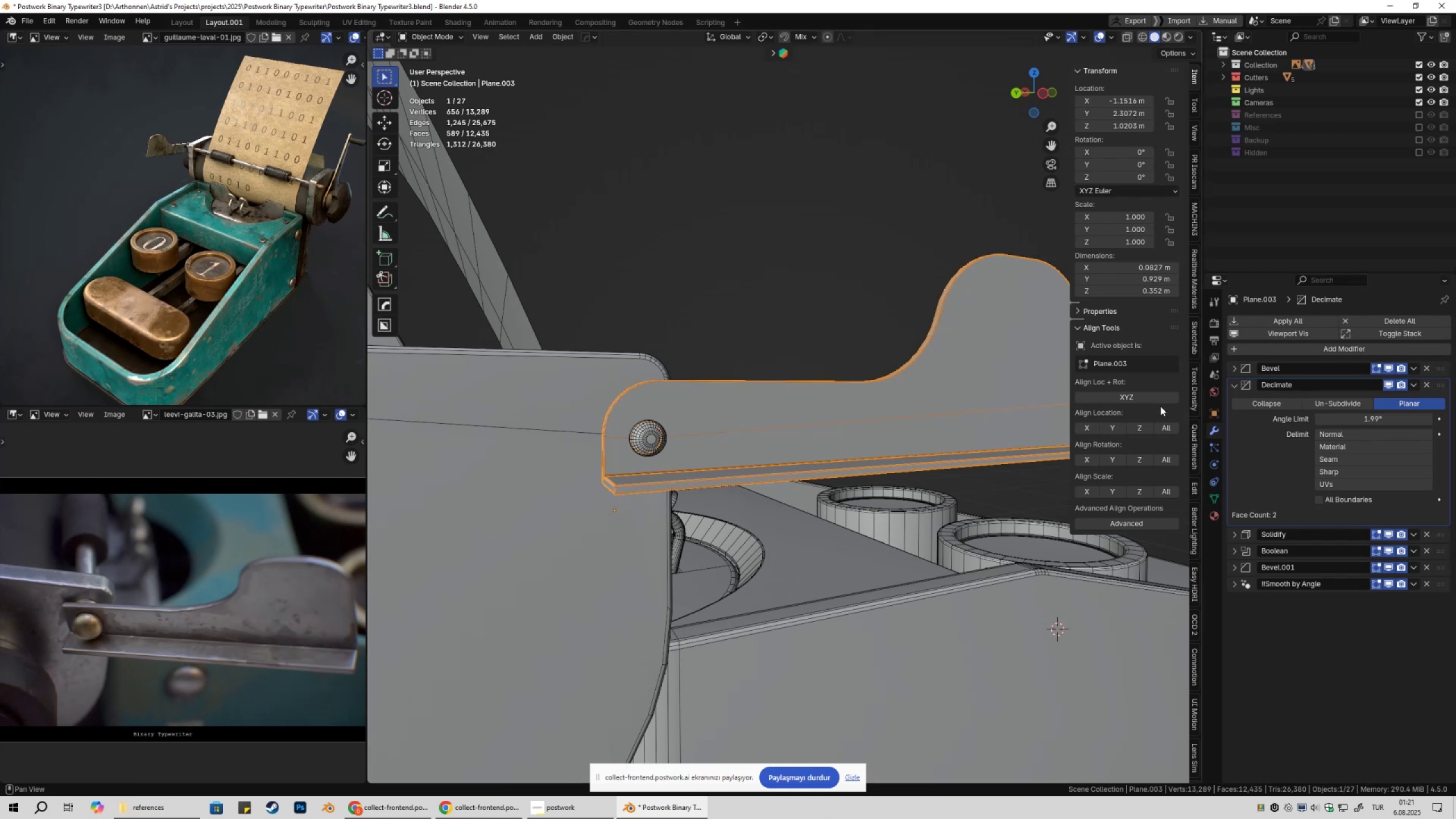 
key(Shift+ShiftLeft)
 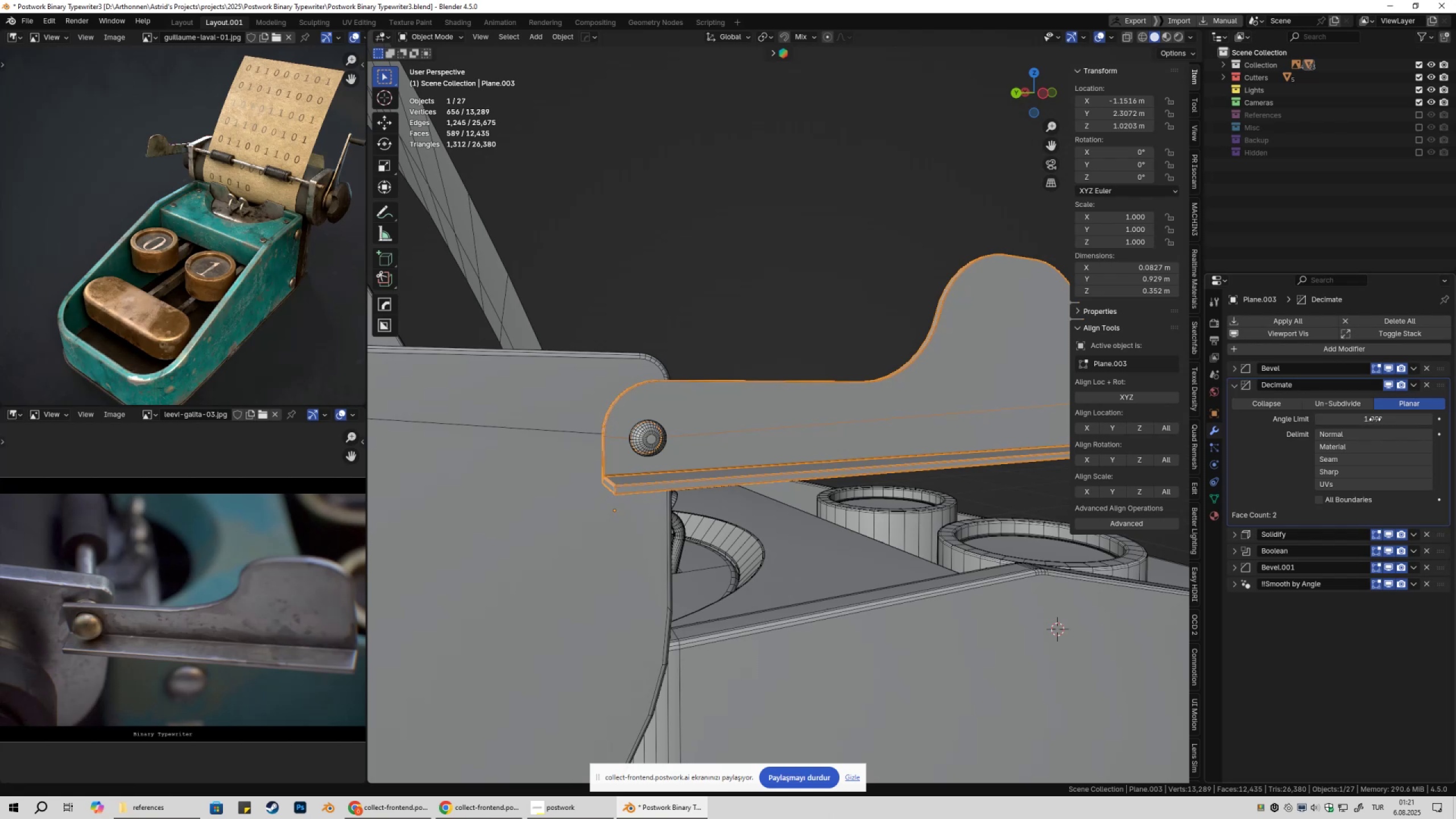 
key(Shift+ShiftLeft)
 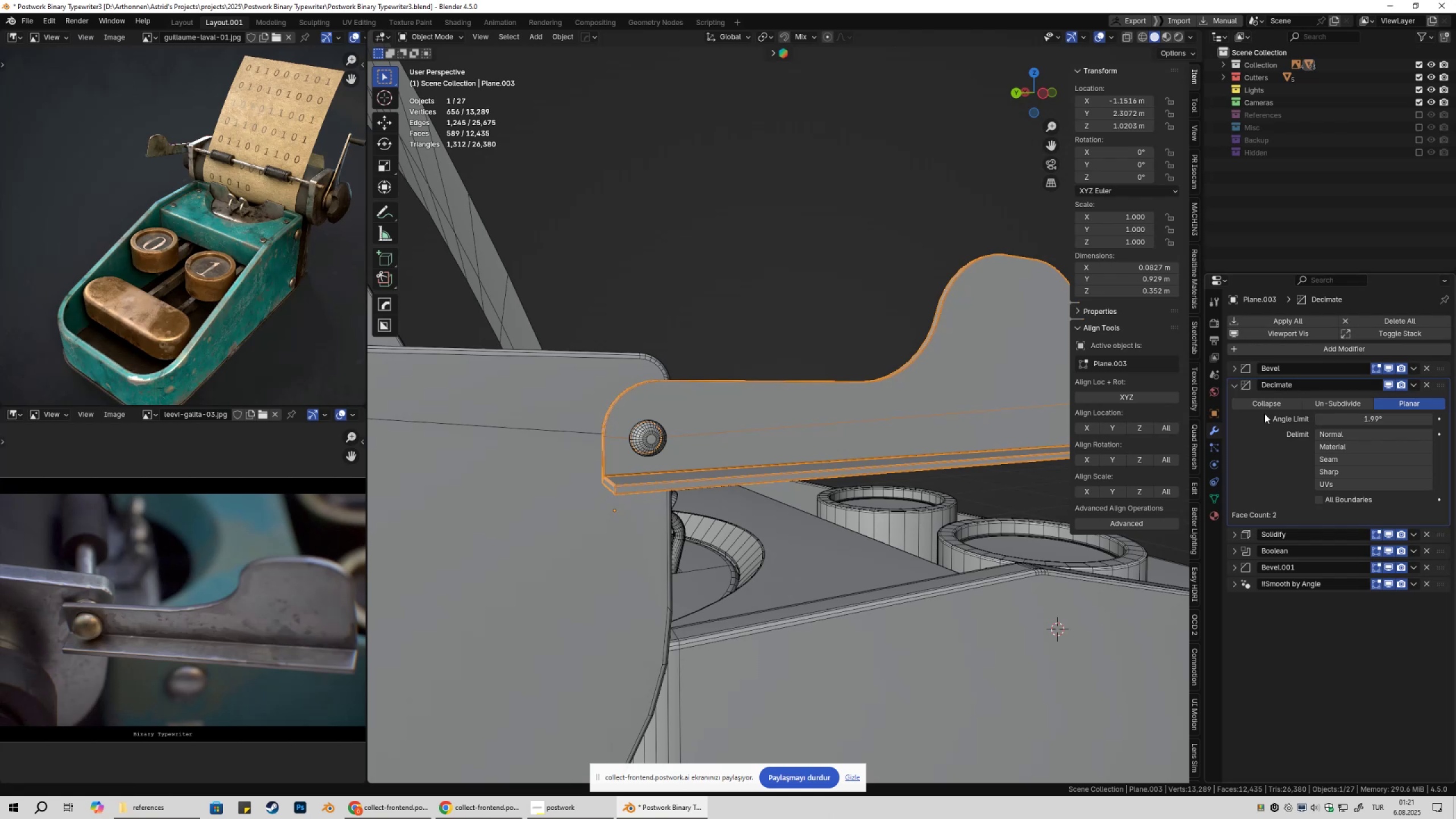 
key(Shift+ShiftLeft)
 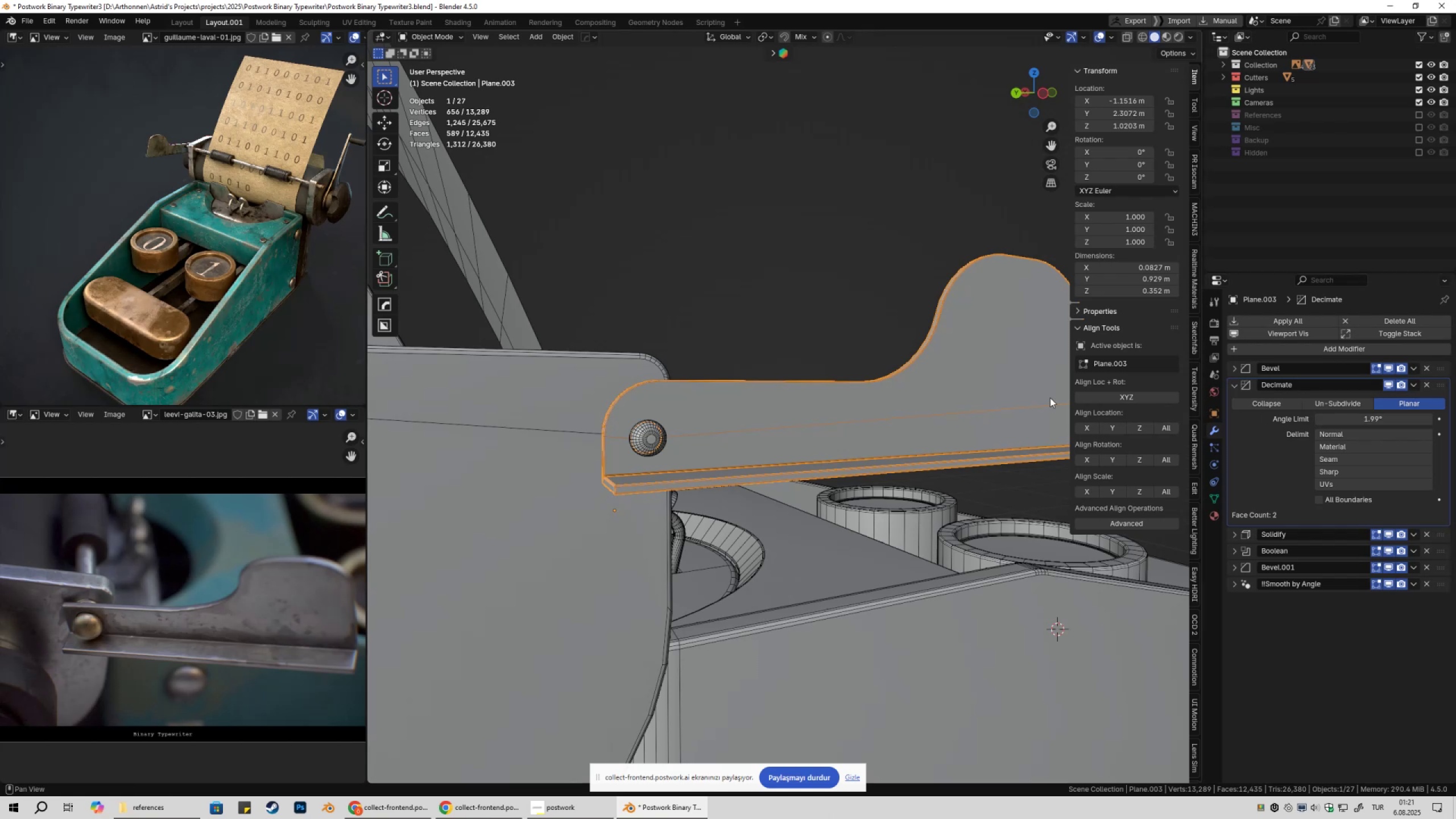 
key(Shift+ShiftLeft)
 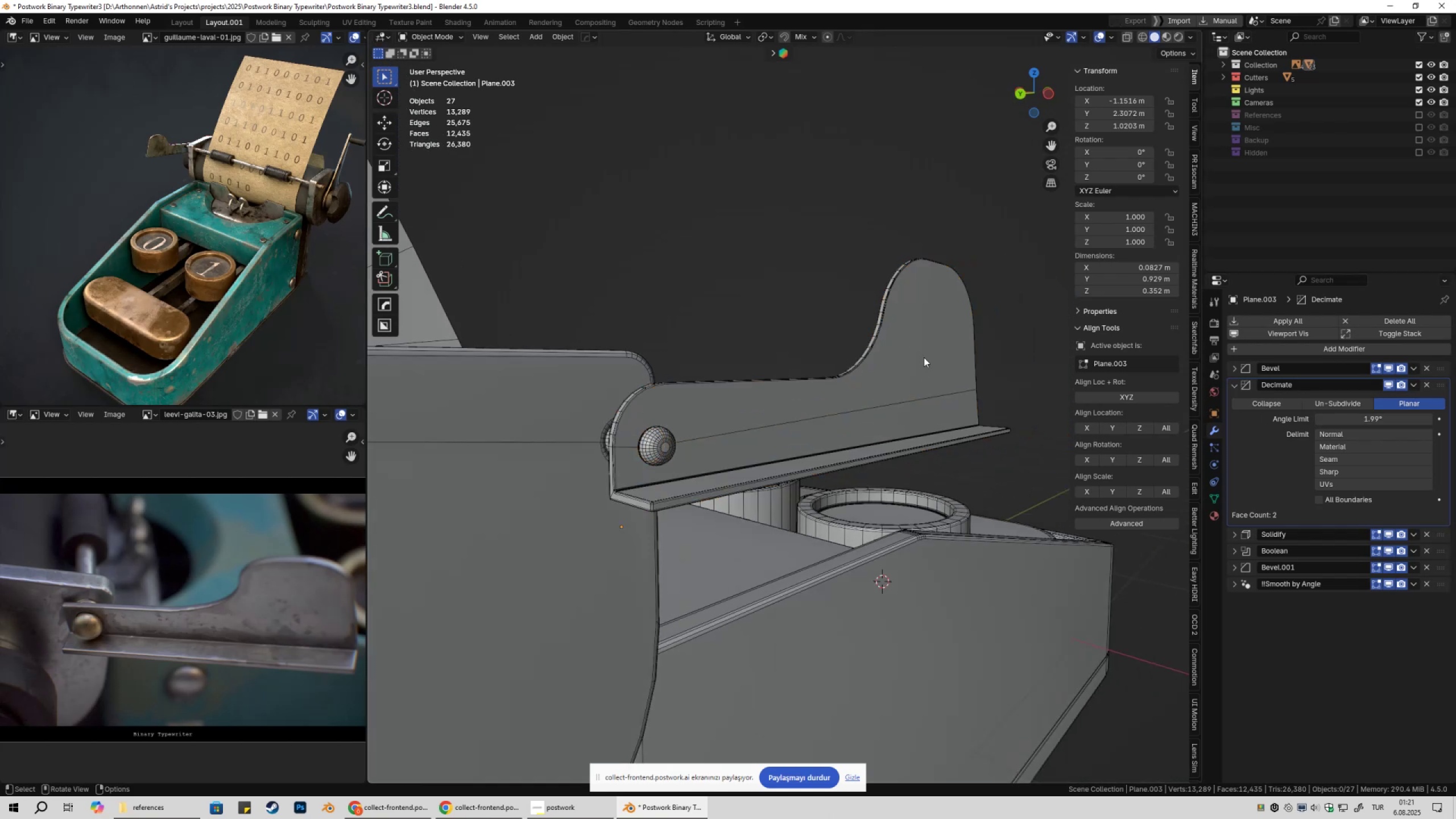 
double_click([946, 383])
 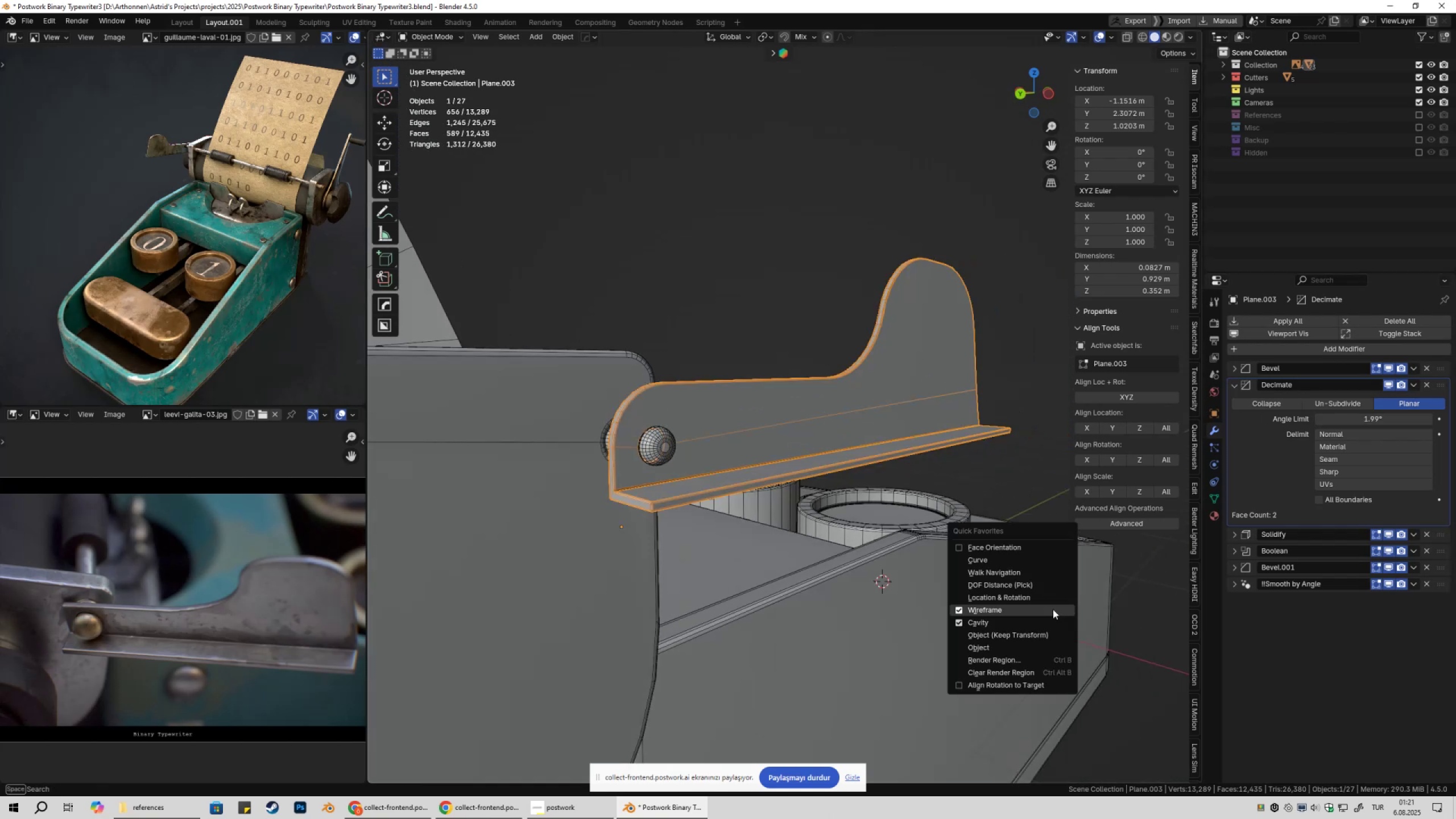 
left_click([1053, 609])
 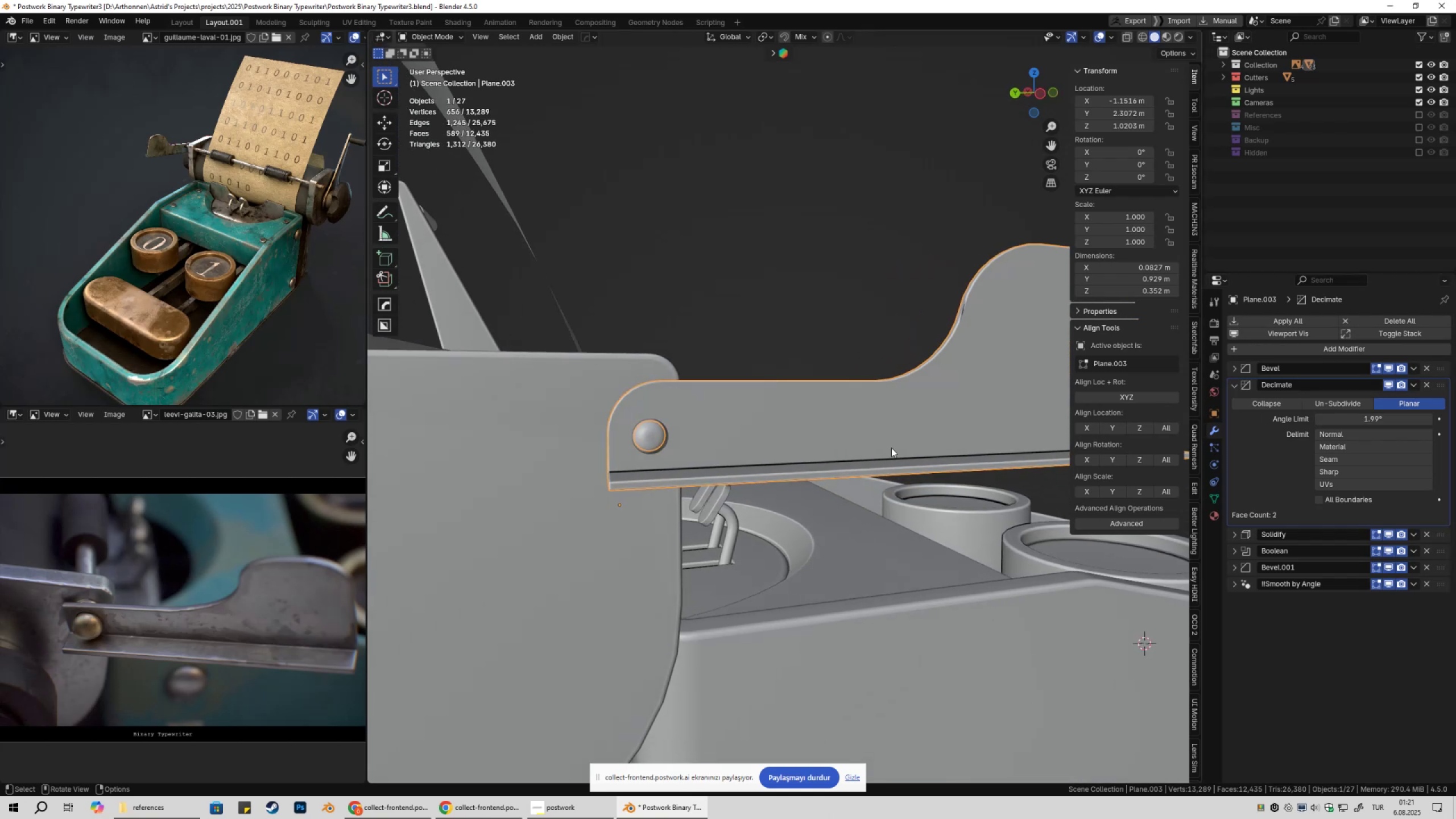 
left_click([884, 433])
 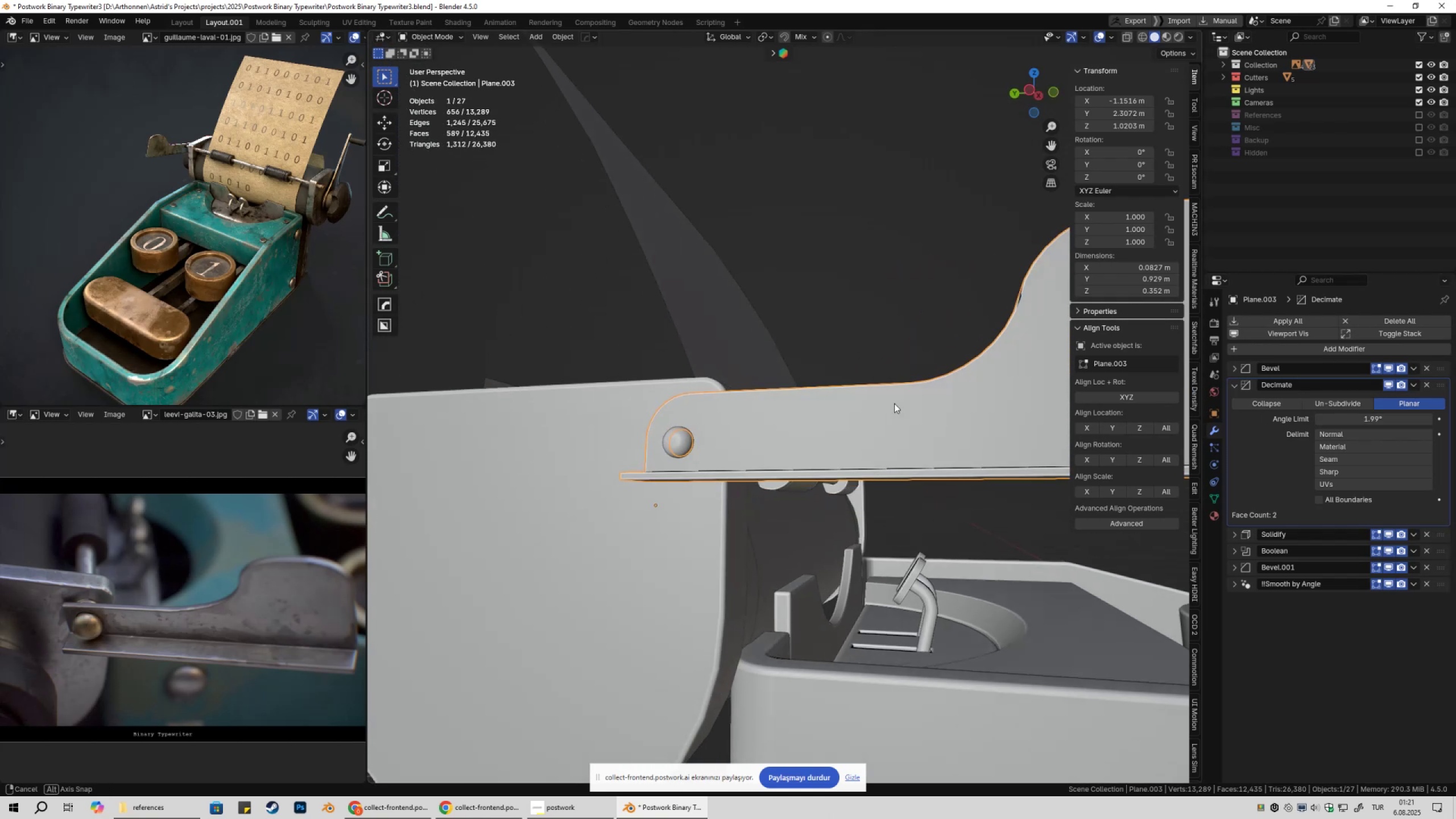 
scroll: coordinate [909, 400], scroll_direction: down, amount: 3.0
 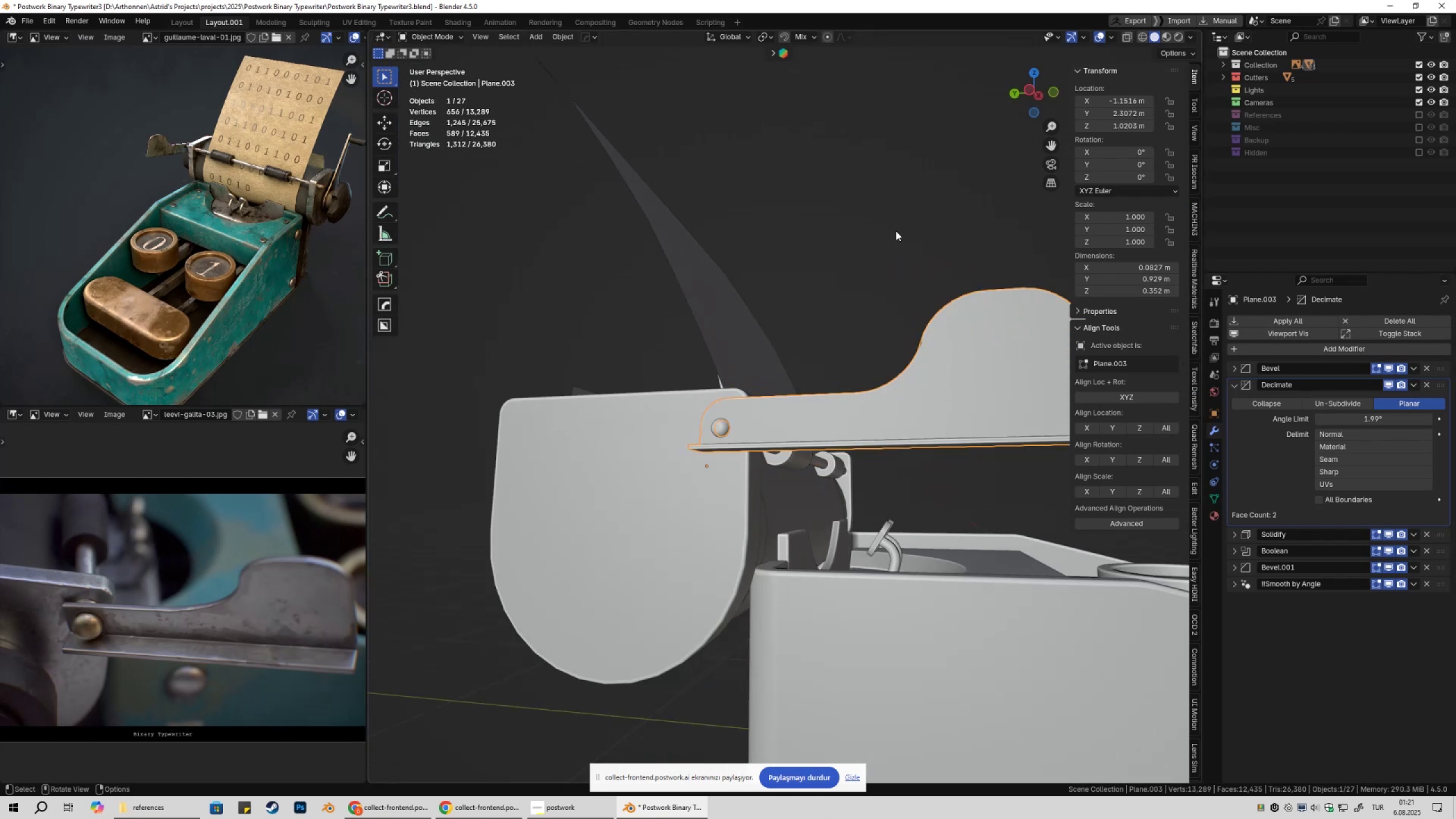 
left_click([896, 231])
 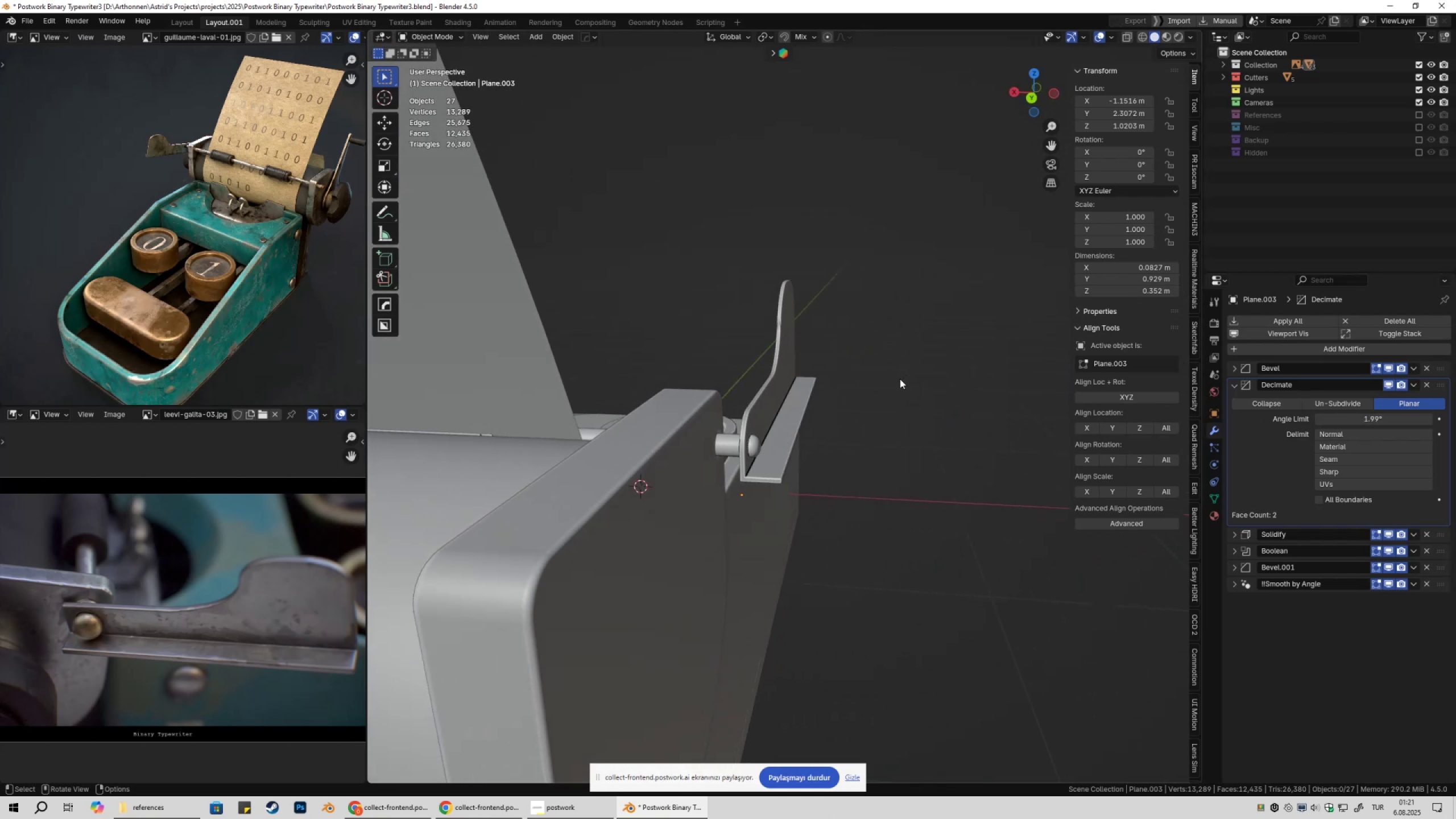 
scroll: coordinate [896, 381], scroll_direction: up, amount: 3.0
 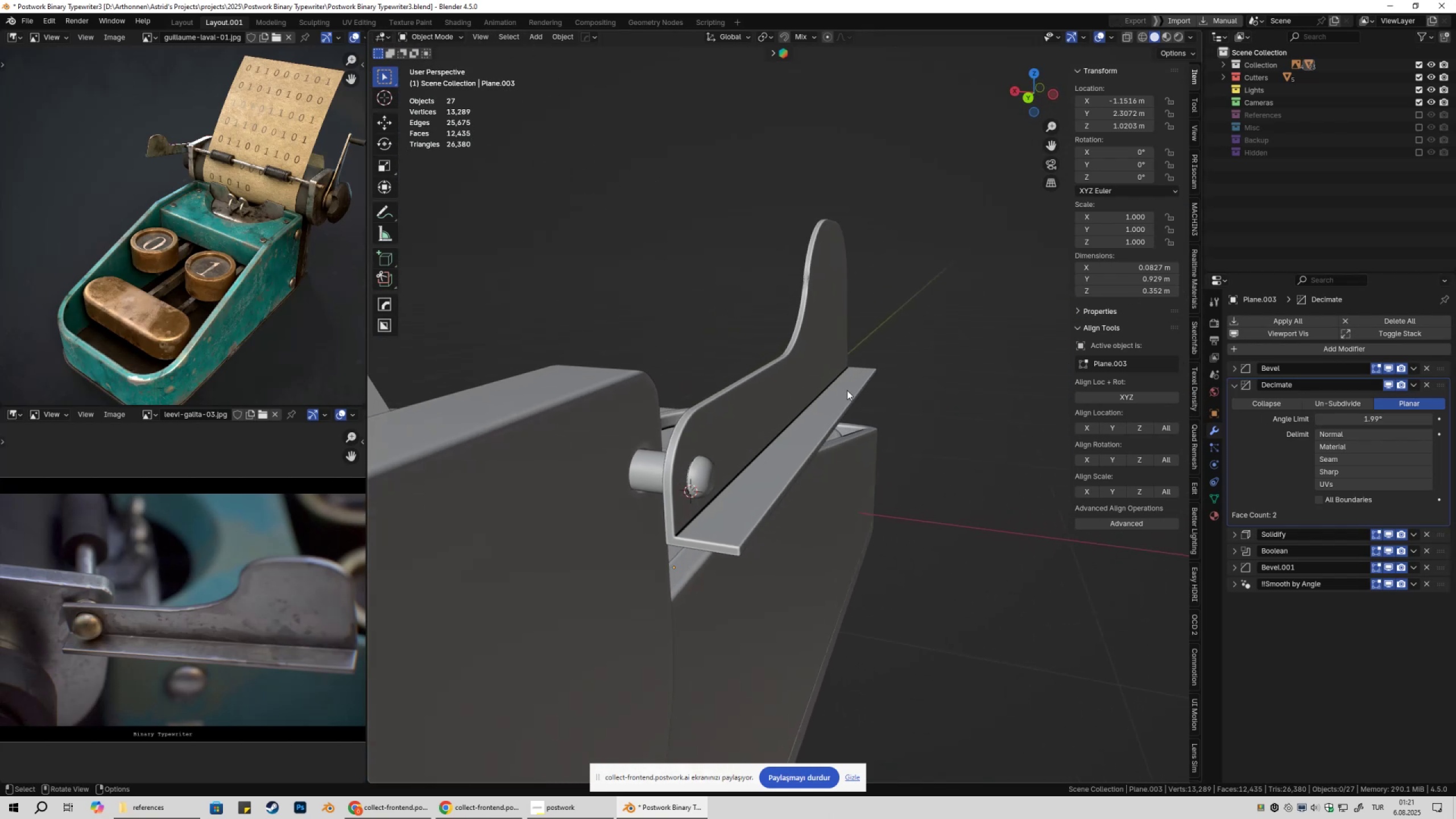 
key(Tab)
type(1gz)
 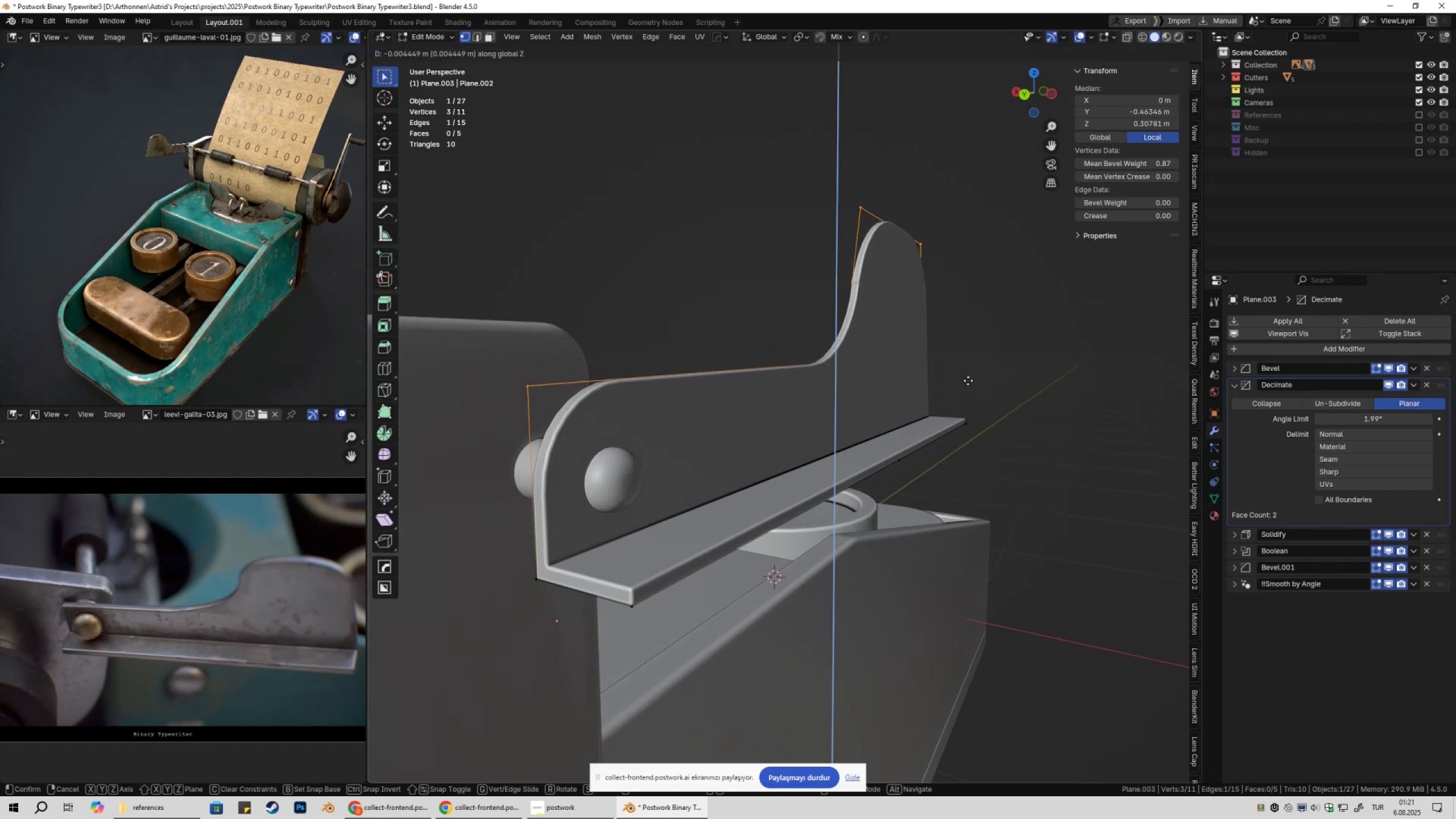 
left_click_drag(start_coordinate=[562, 370], to_coordinate=[709, 425])
 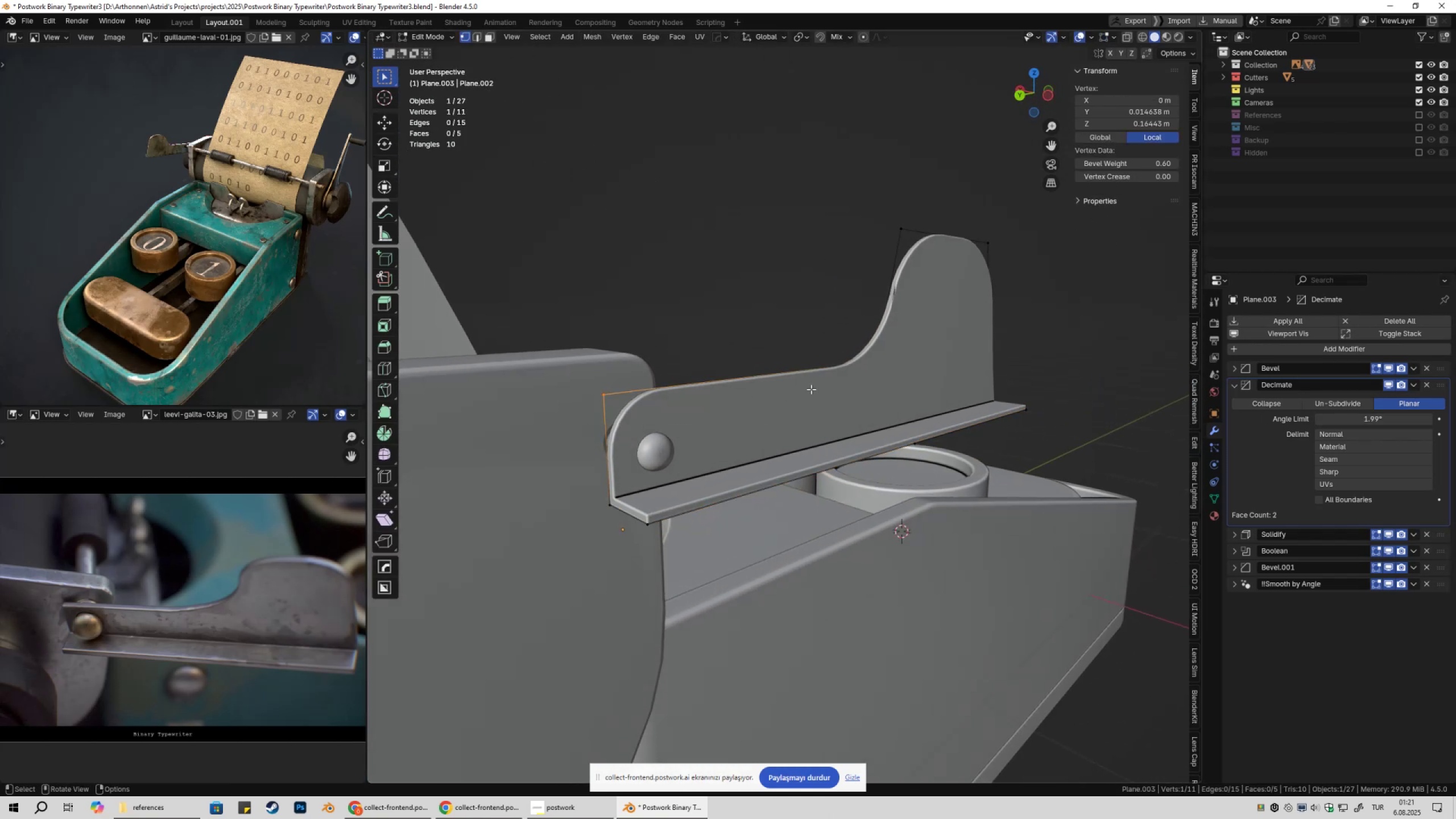 
left_click_drag(start_coordinate=[774, 197], to_coordinate=[1095, 331])
 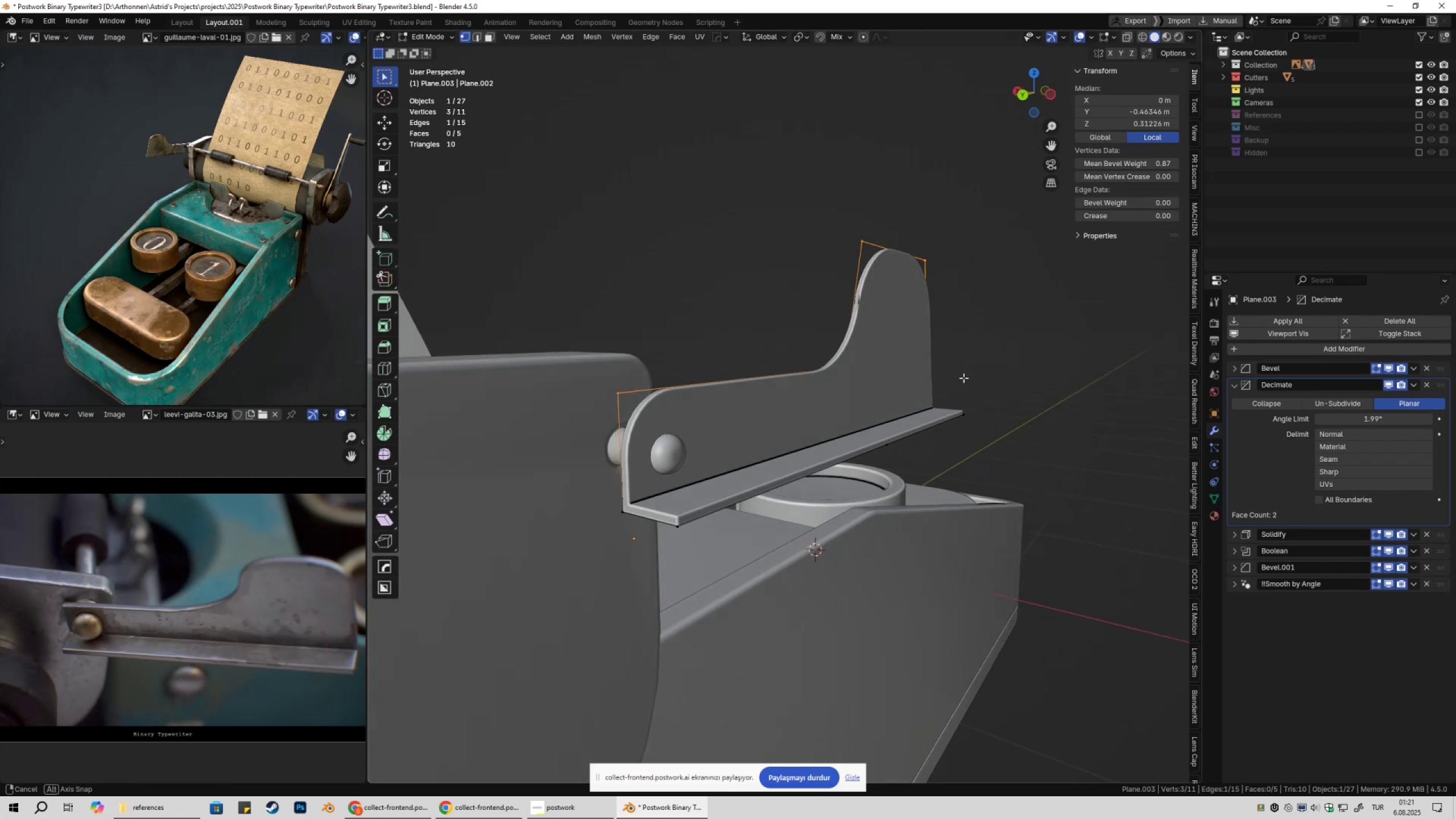 
scroll: coordinate [966, 377], scroll_direction: up, amount: 2.0
 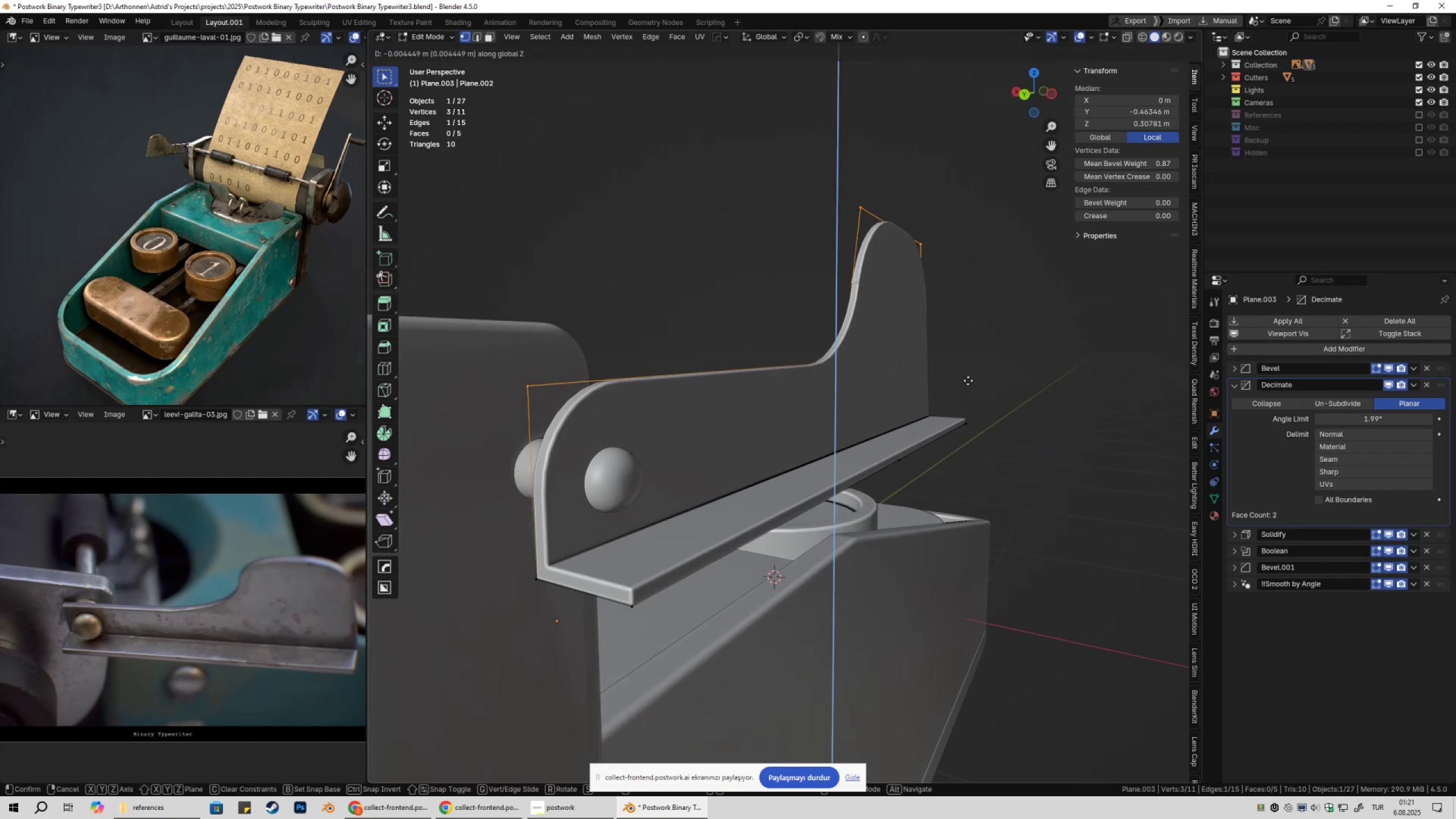 
hold_key(key=ShiftLeft, duration=1.52)
 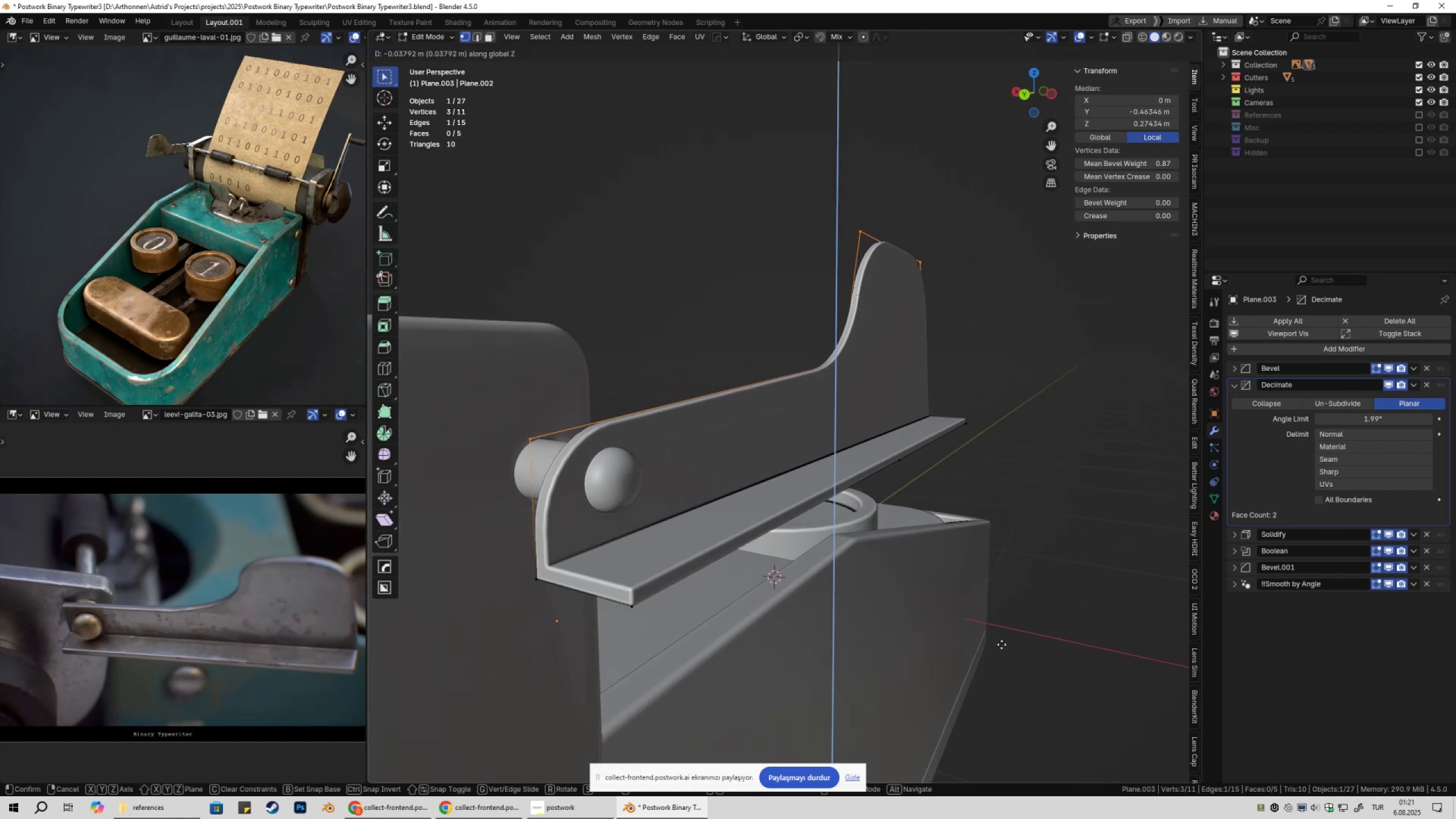 
hold_key(key=ShiftLeft, duration=1.52)
 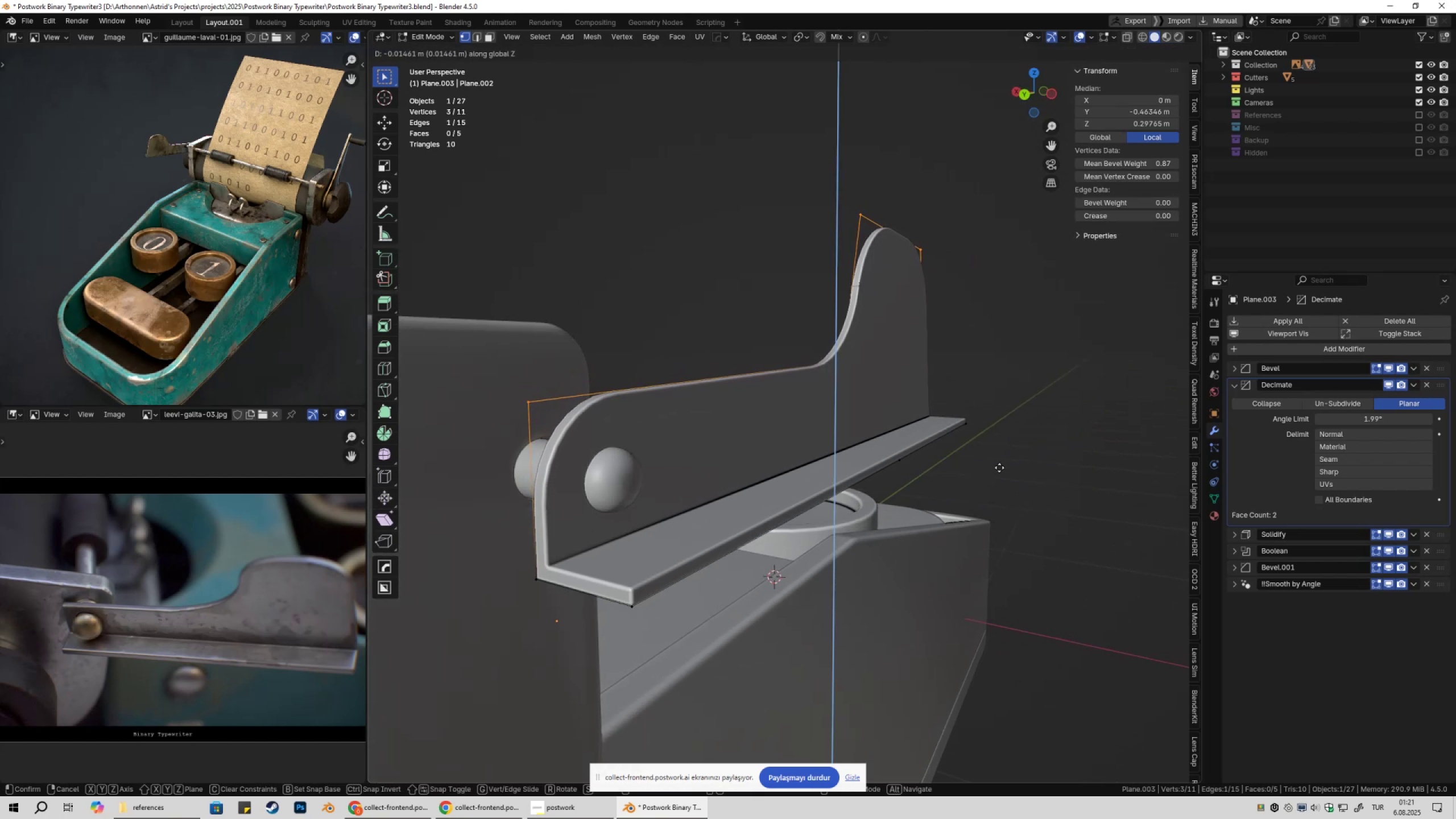 
hold_key(key=ShiftLeft, duration=0.89)
 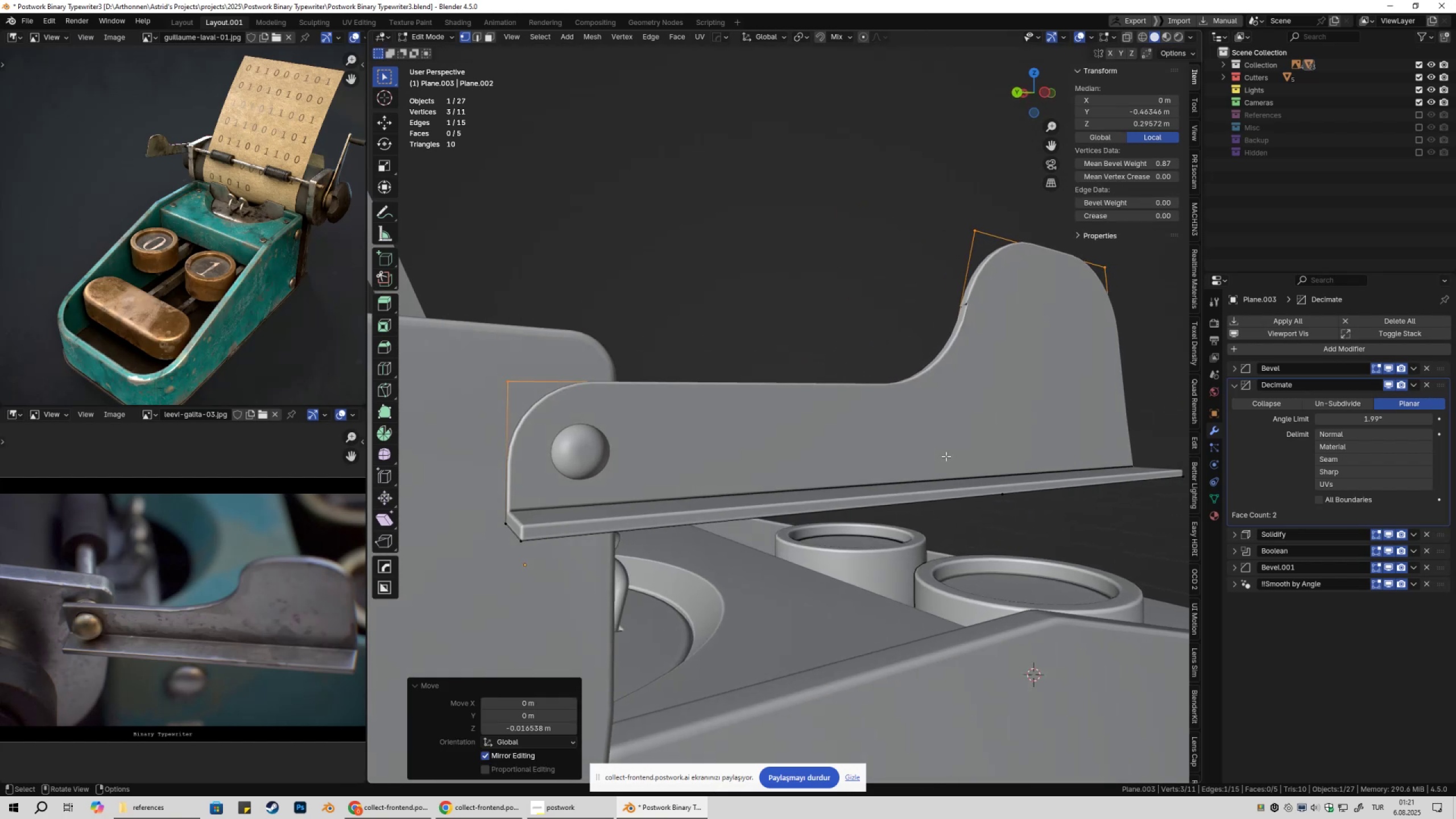 
type(gz)
 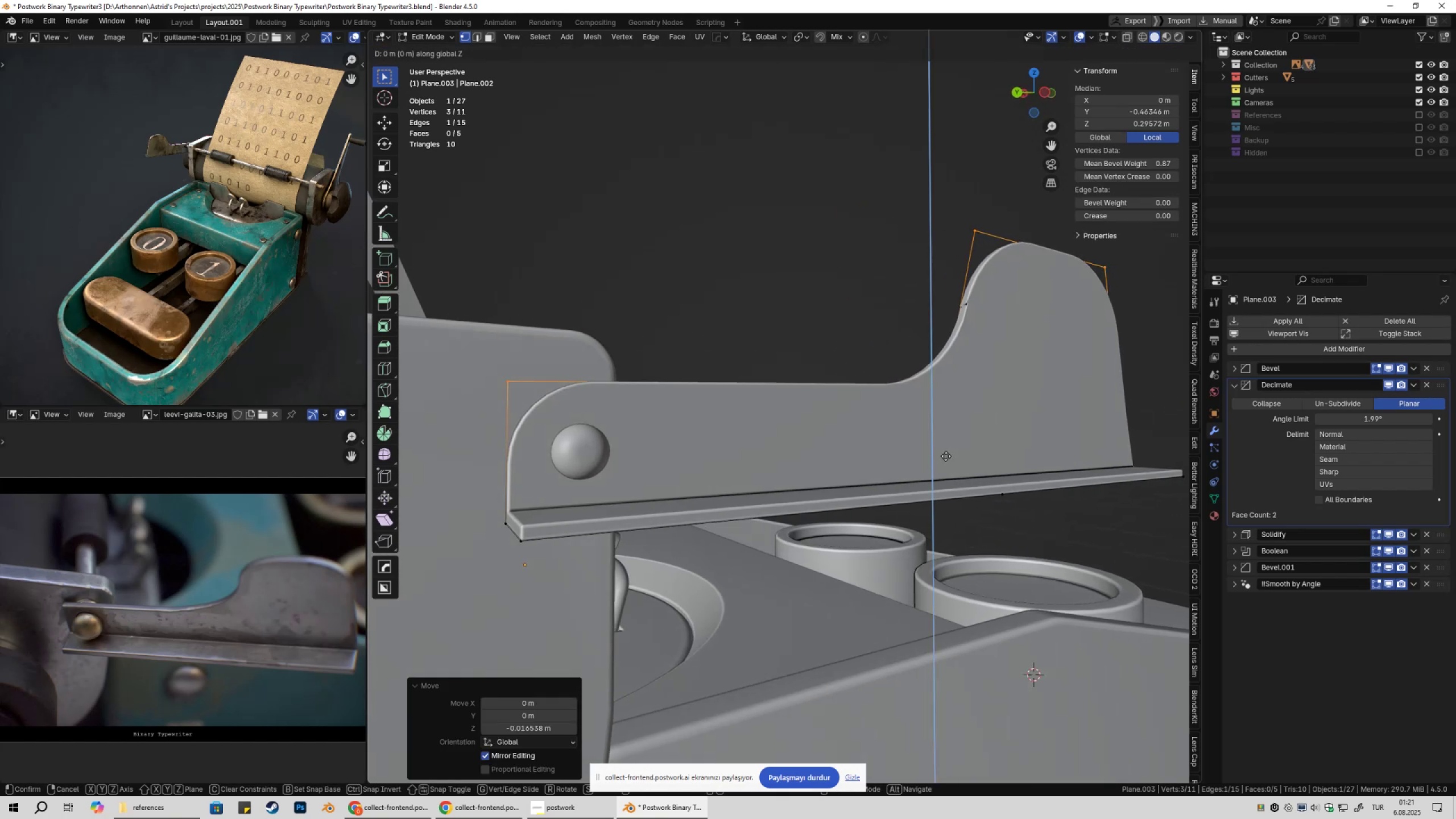 
hold_key(key=ShiftLeft, duration=0.9)
left_click([957, 455])
 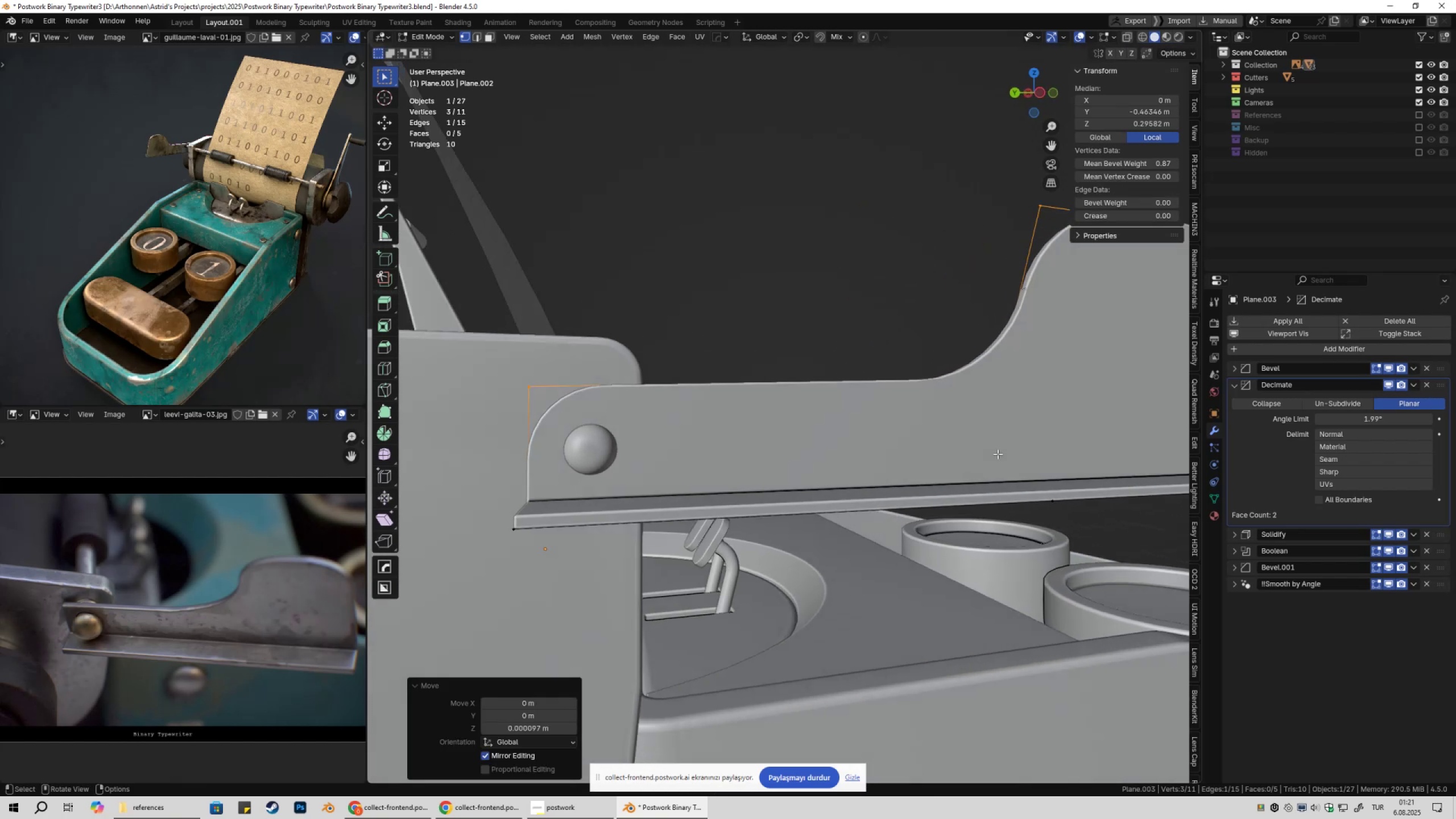 
scroll: coordinate [1000, 450], scroll_direction: down, amount: 7.0
 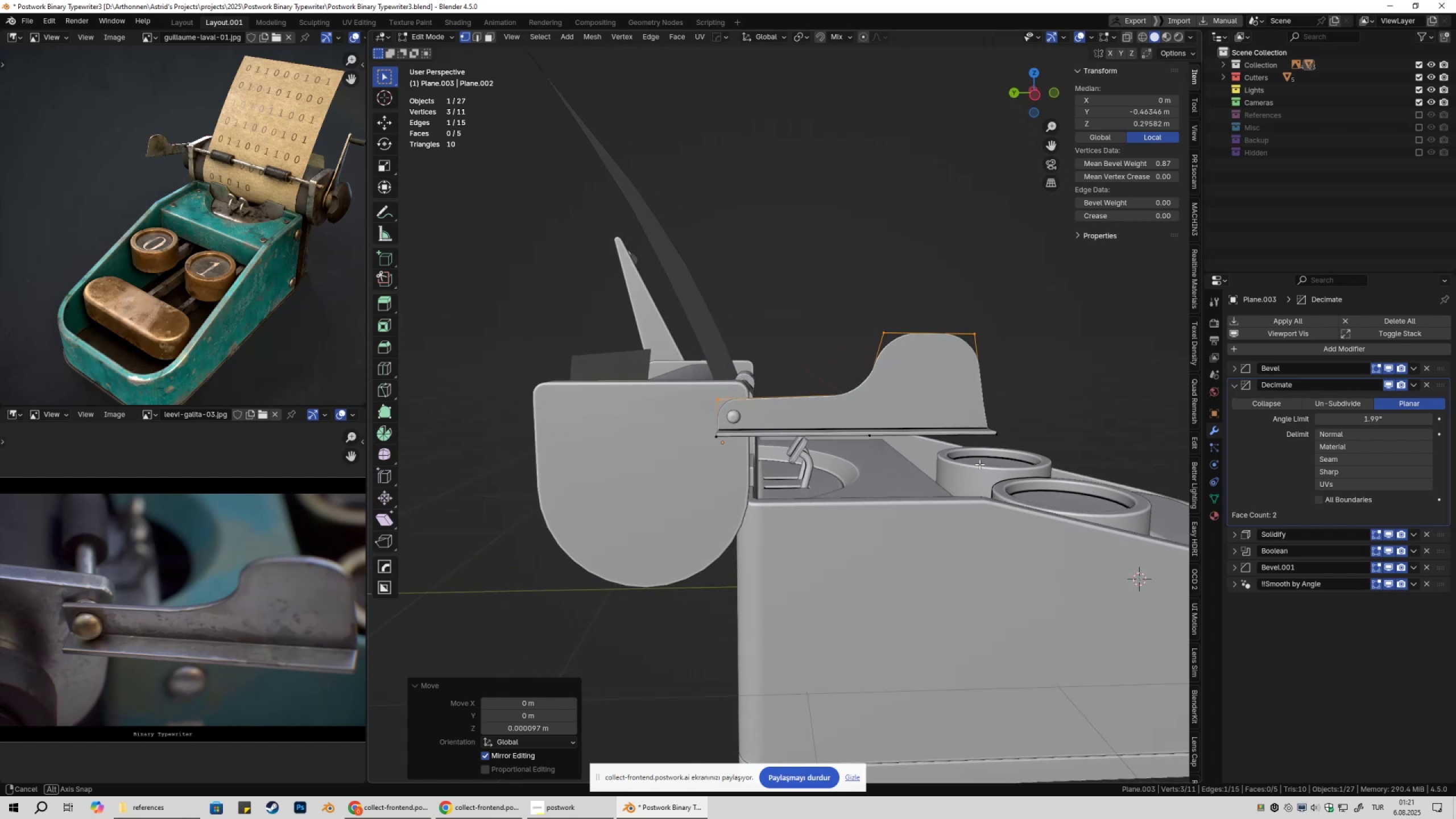 
left_click_drag(start_coordinate=[816, 273], to_coordinate=[1084, 391])
 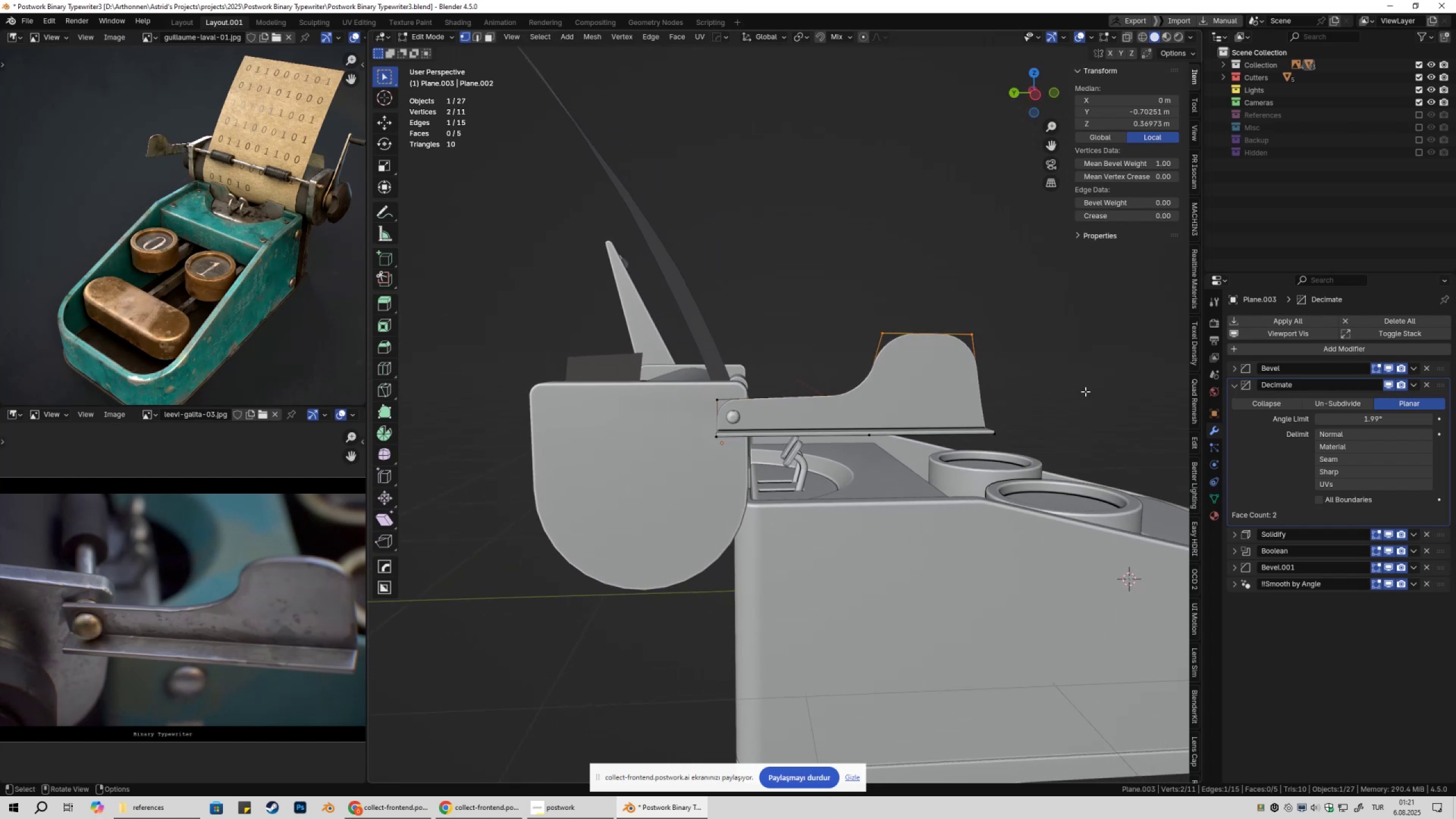 
scroll: coordinate [1085, 391], scroll_direction: up, amount: 2.0
 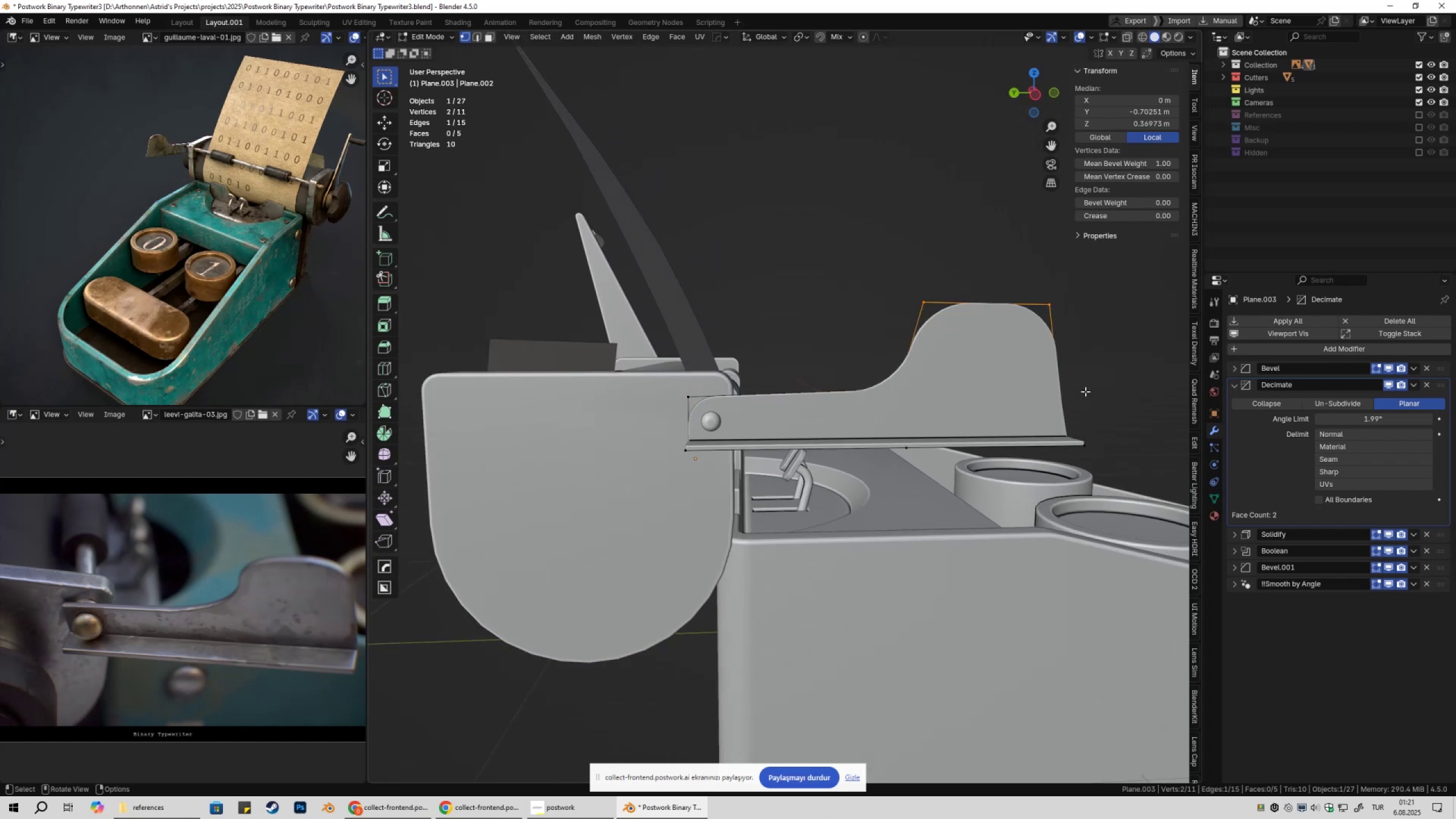 
type(gz)
 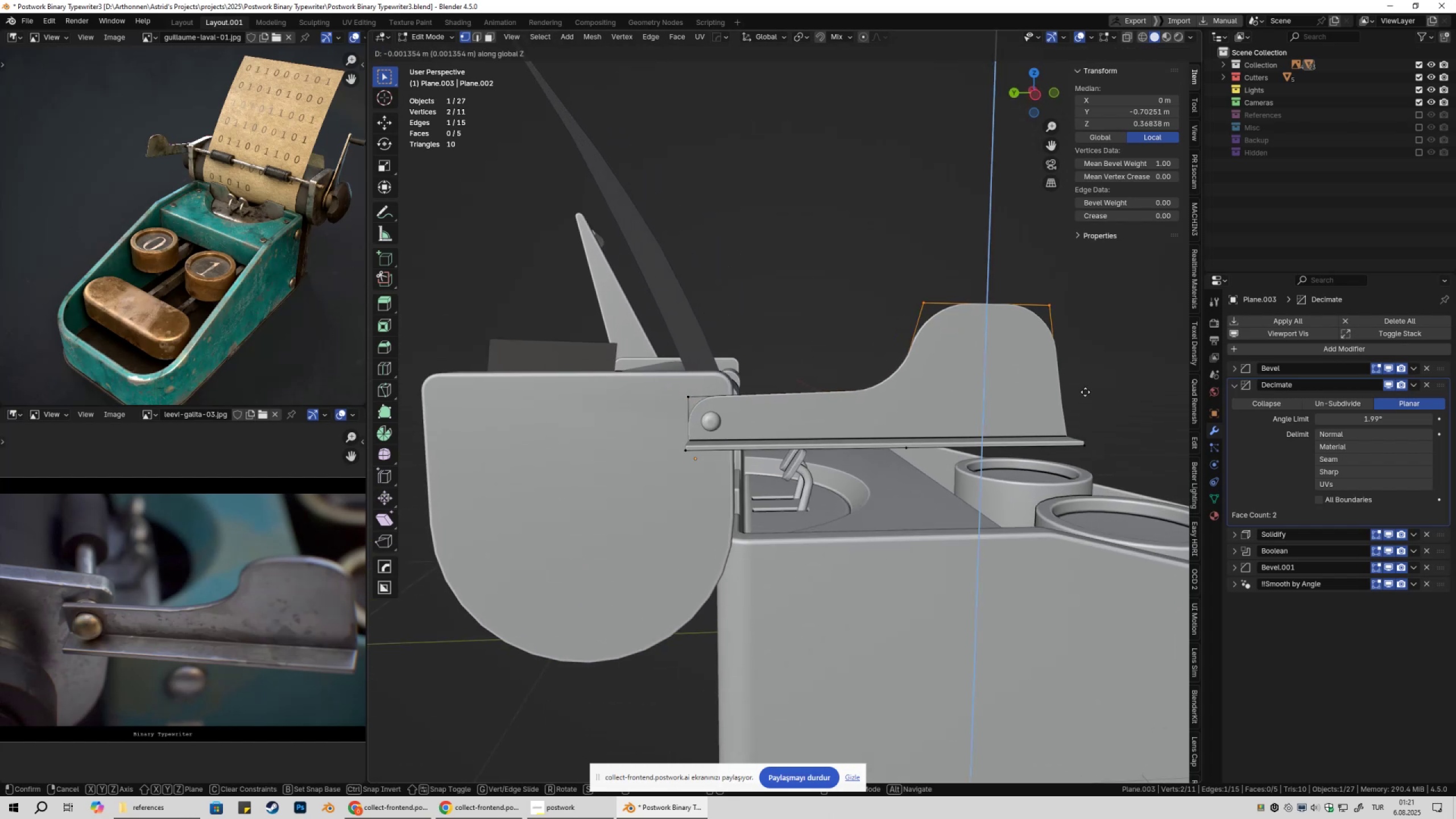 
hold_key(key=ShiftLeft, duration=1.53)
 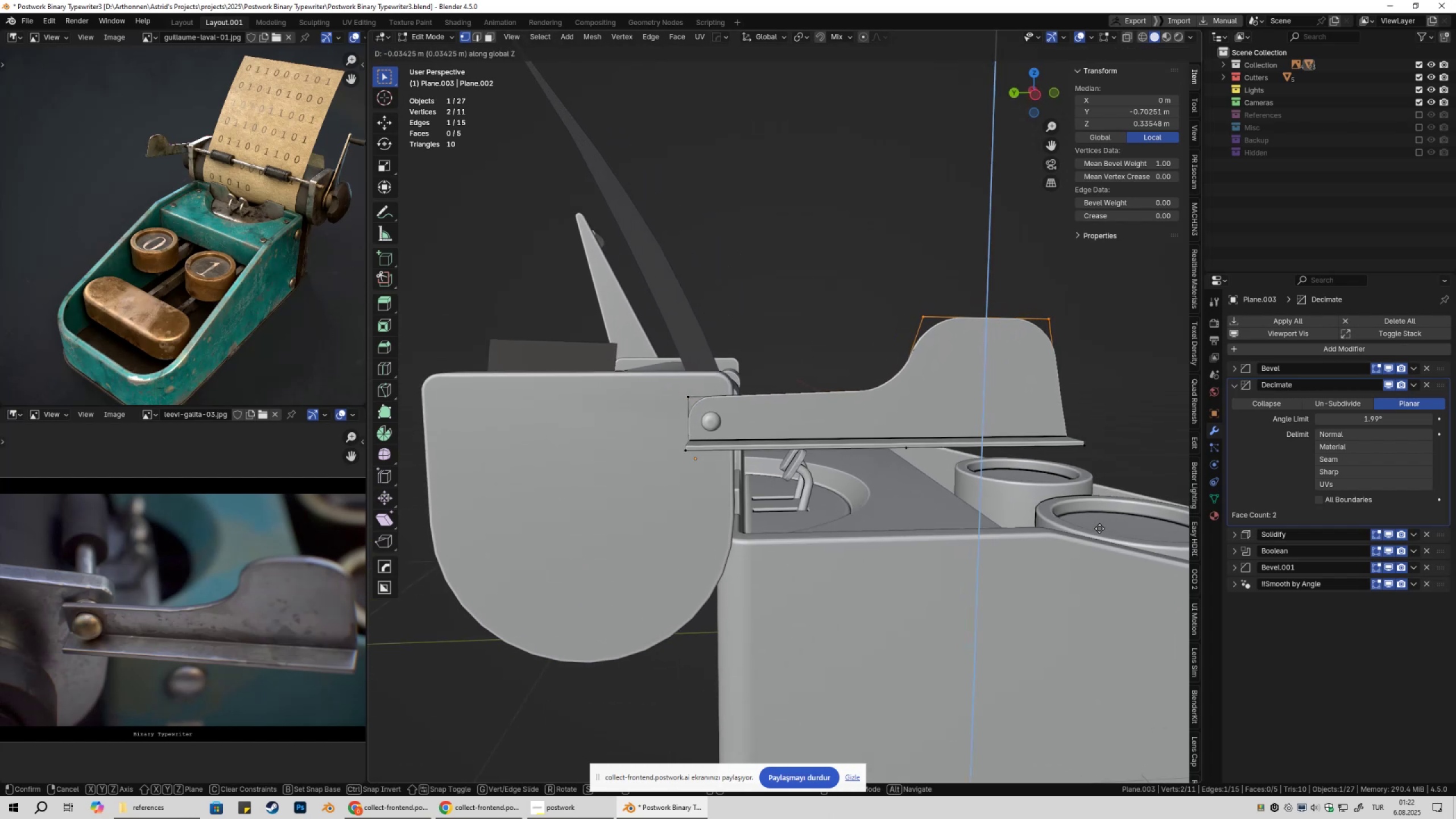 
hold_key(key=ShiftLeft, duration=1.52)
 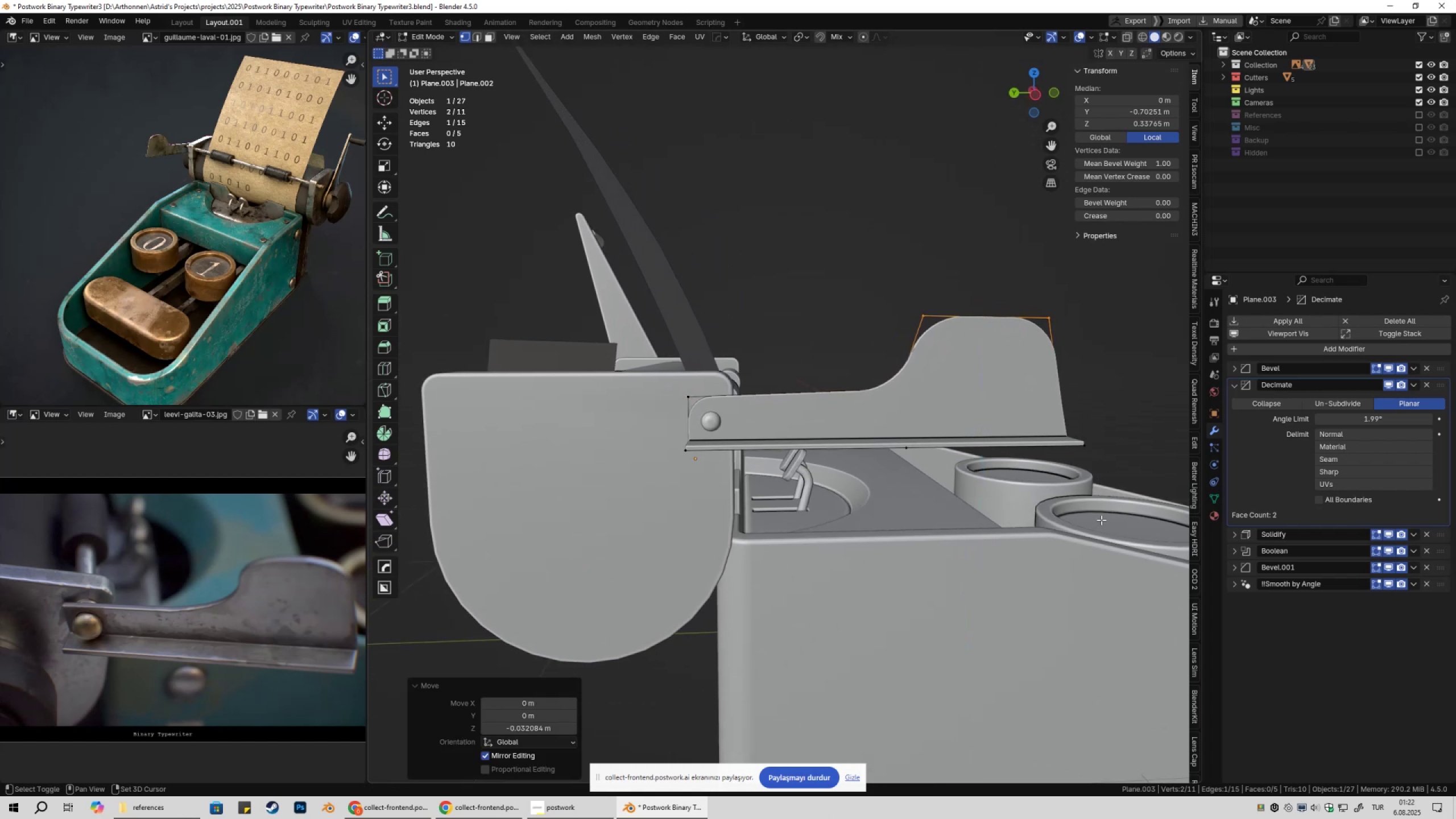 
hold_key(key=ShiftLeft, duration=0.5)
left_click([1101, 520])
 